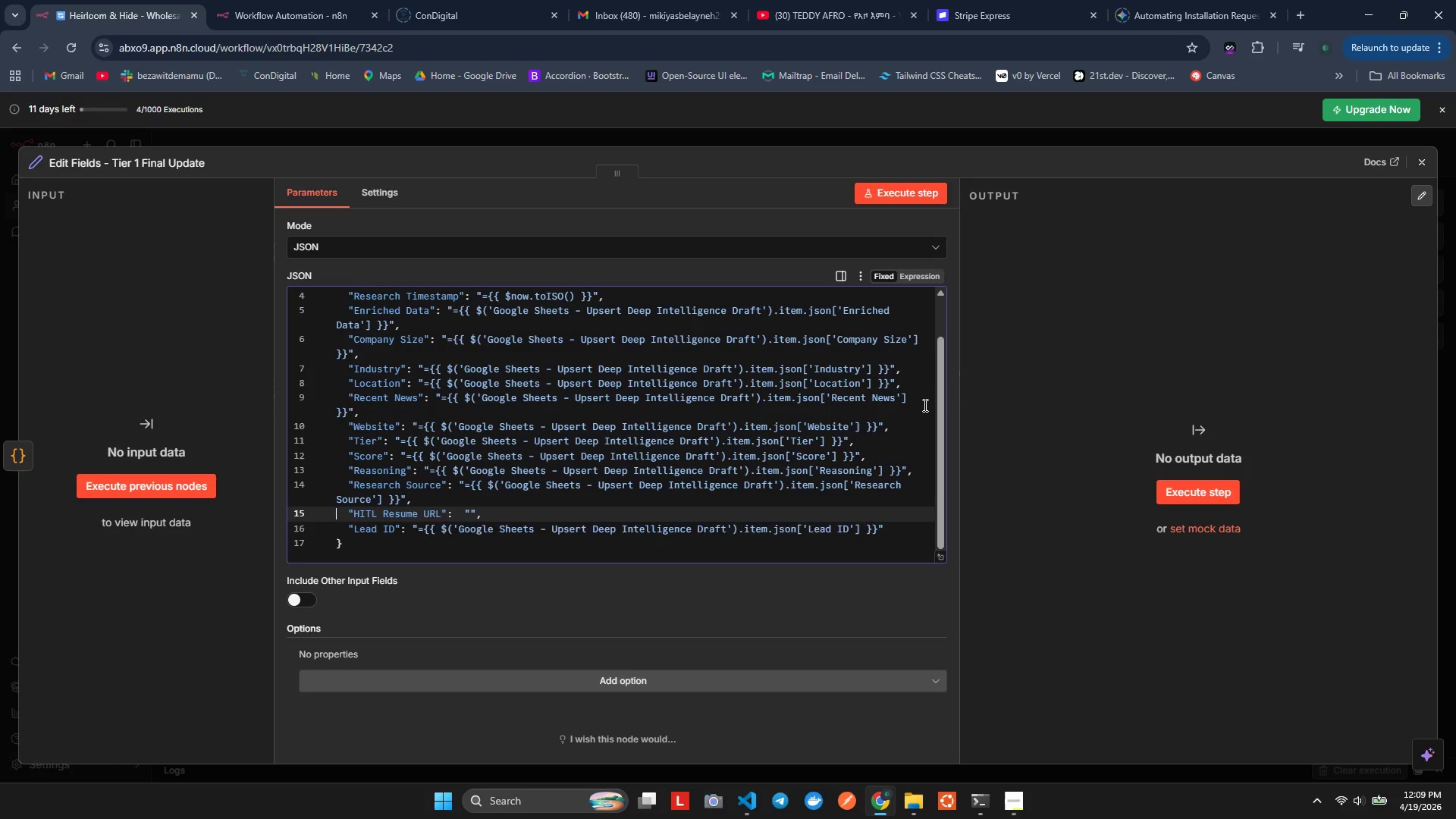 
key(Control+Z)
 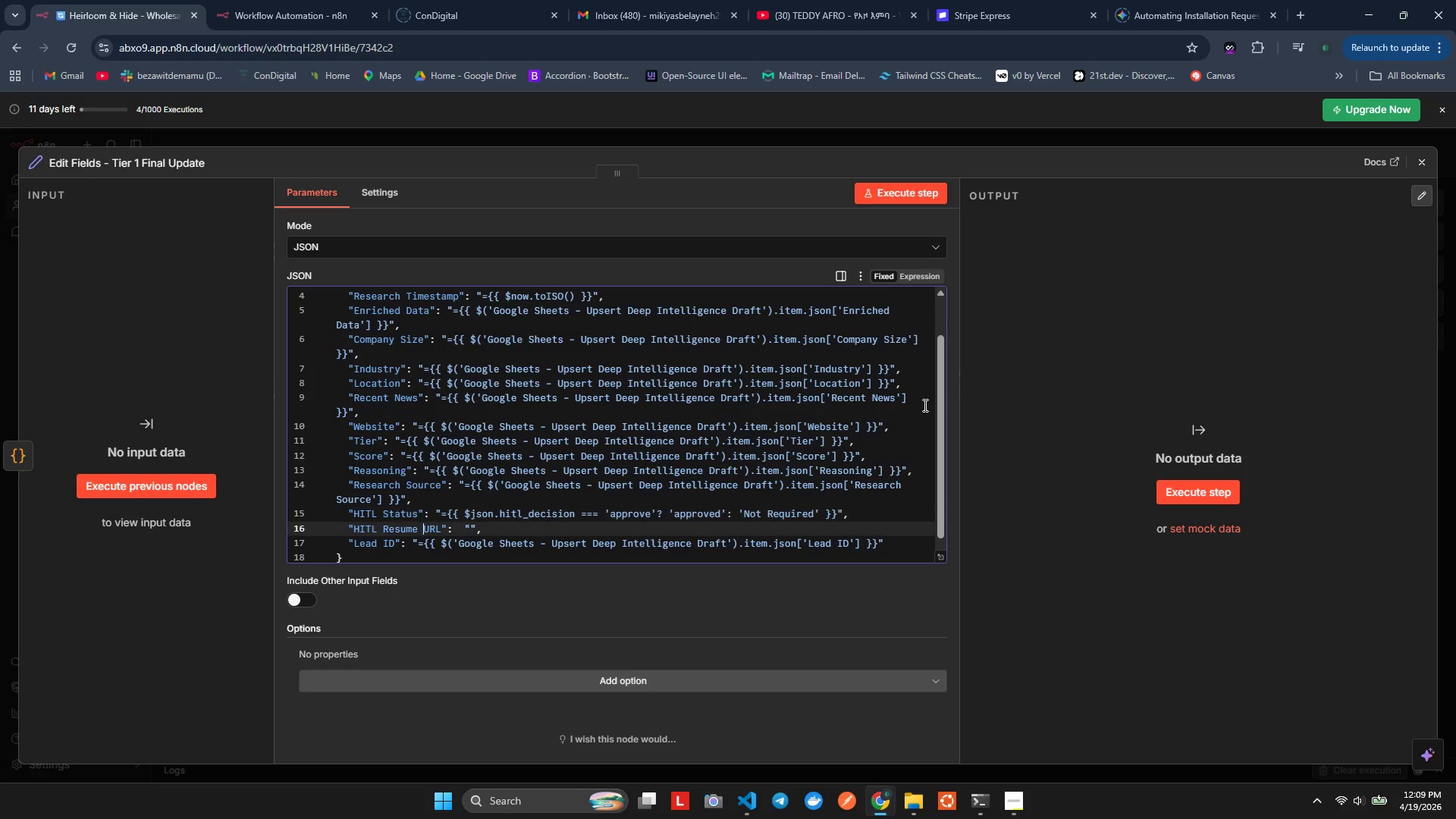 
key(ArrowDown)
 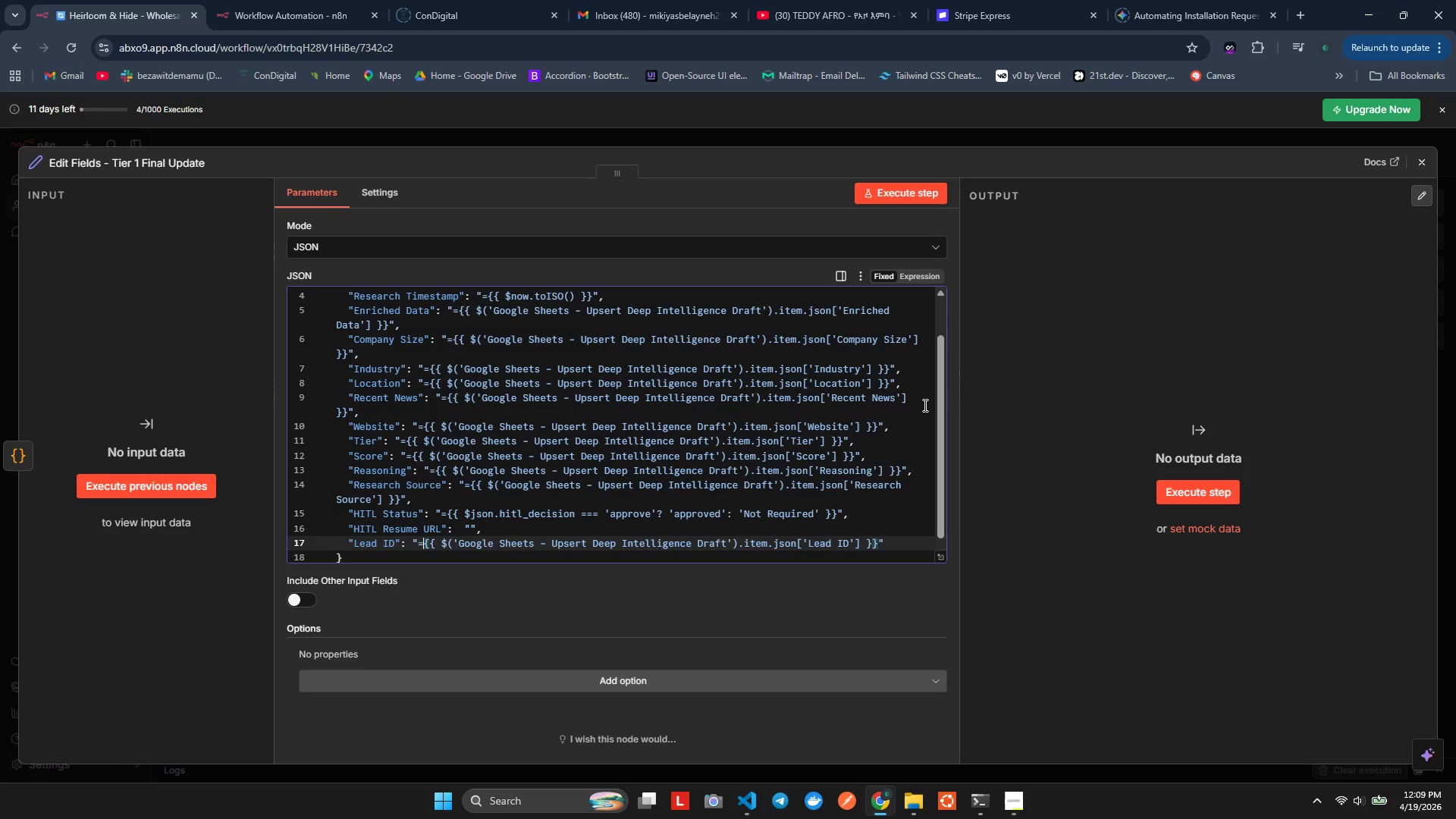 
key(ArrowDown)
 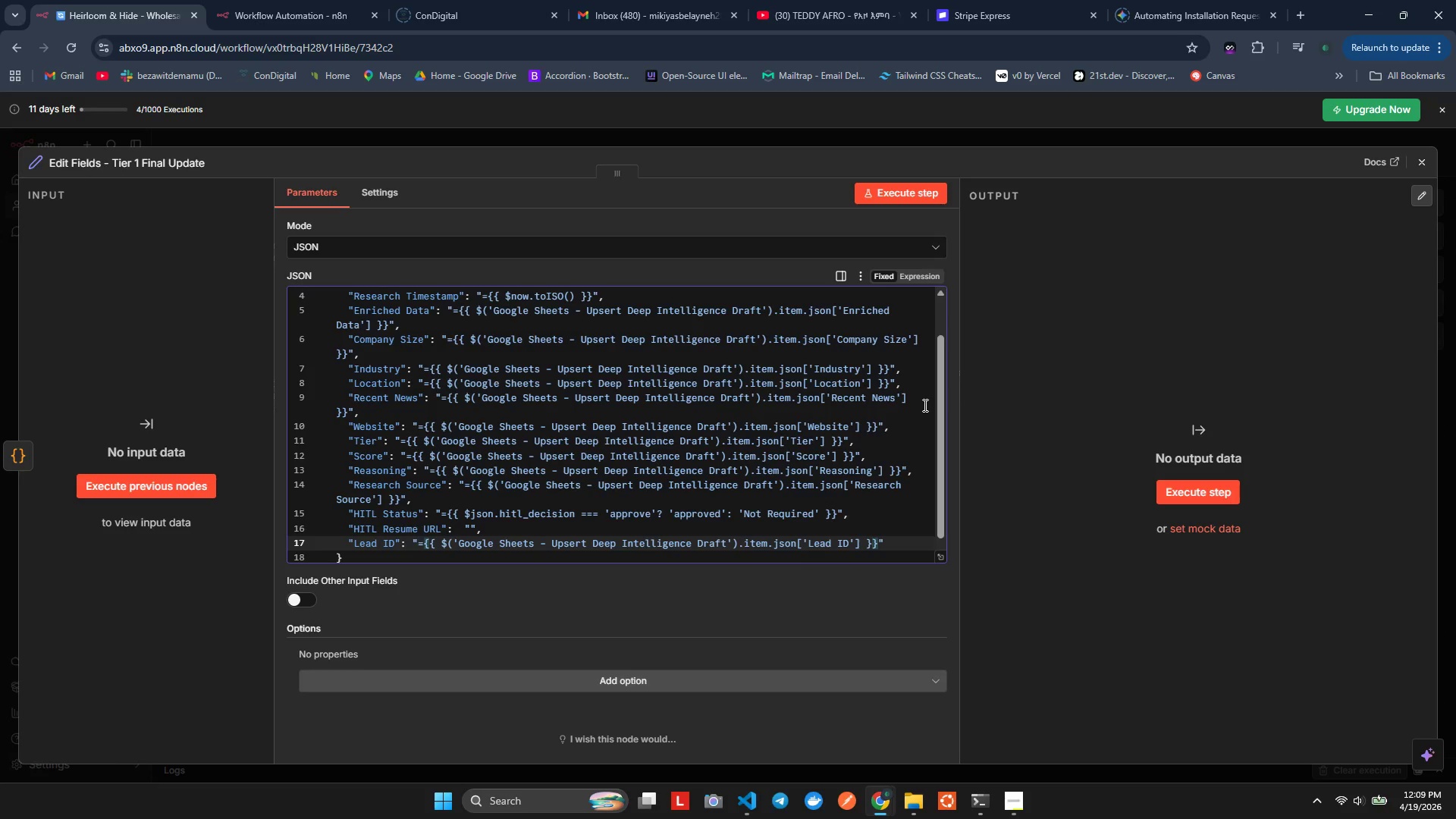 
key(ArrowUp)
 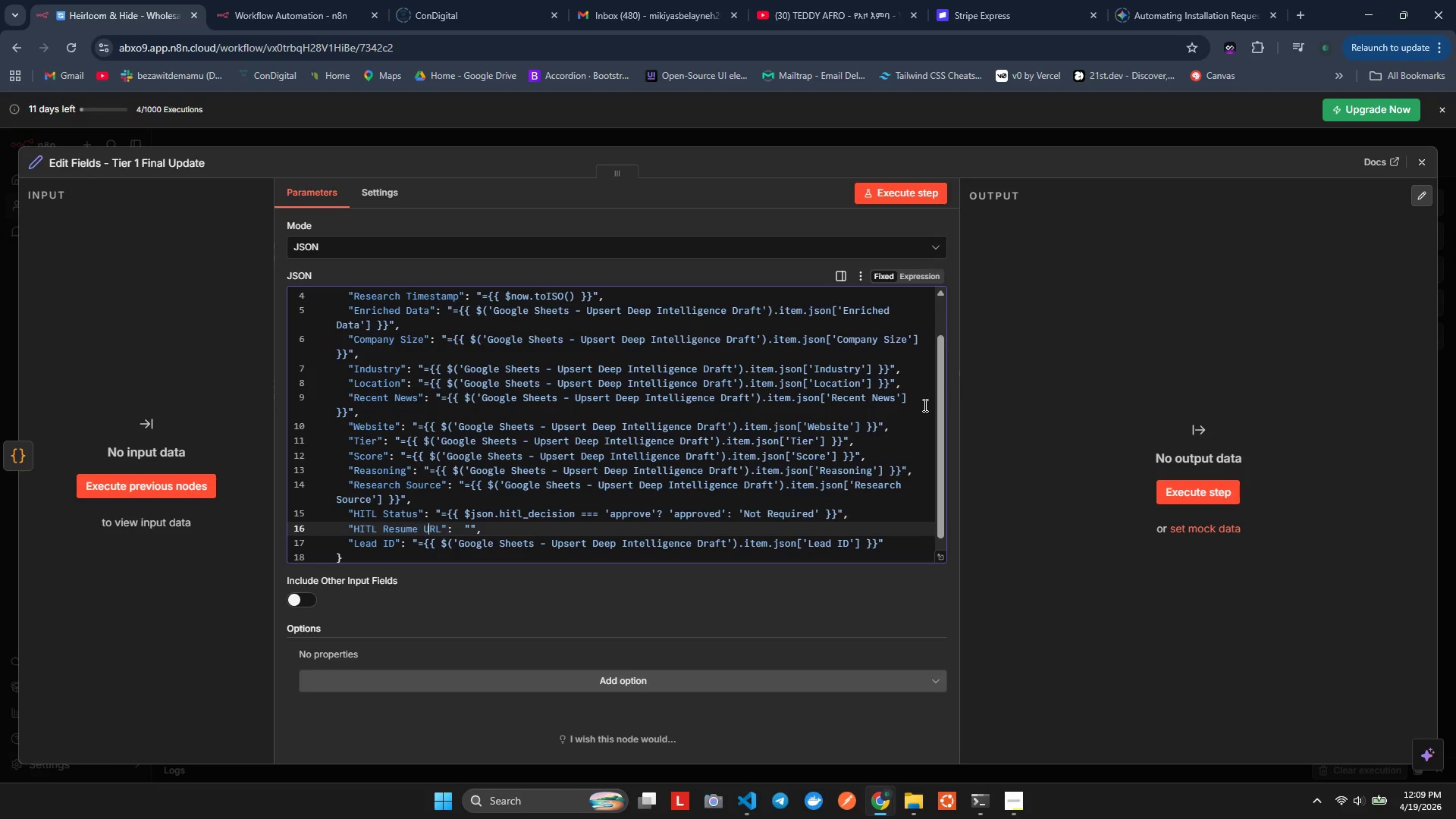 
key(ArrowRight)
 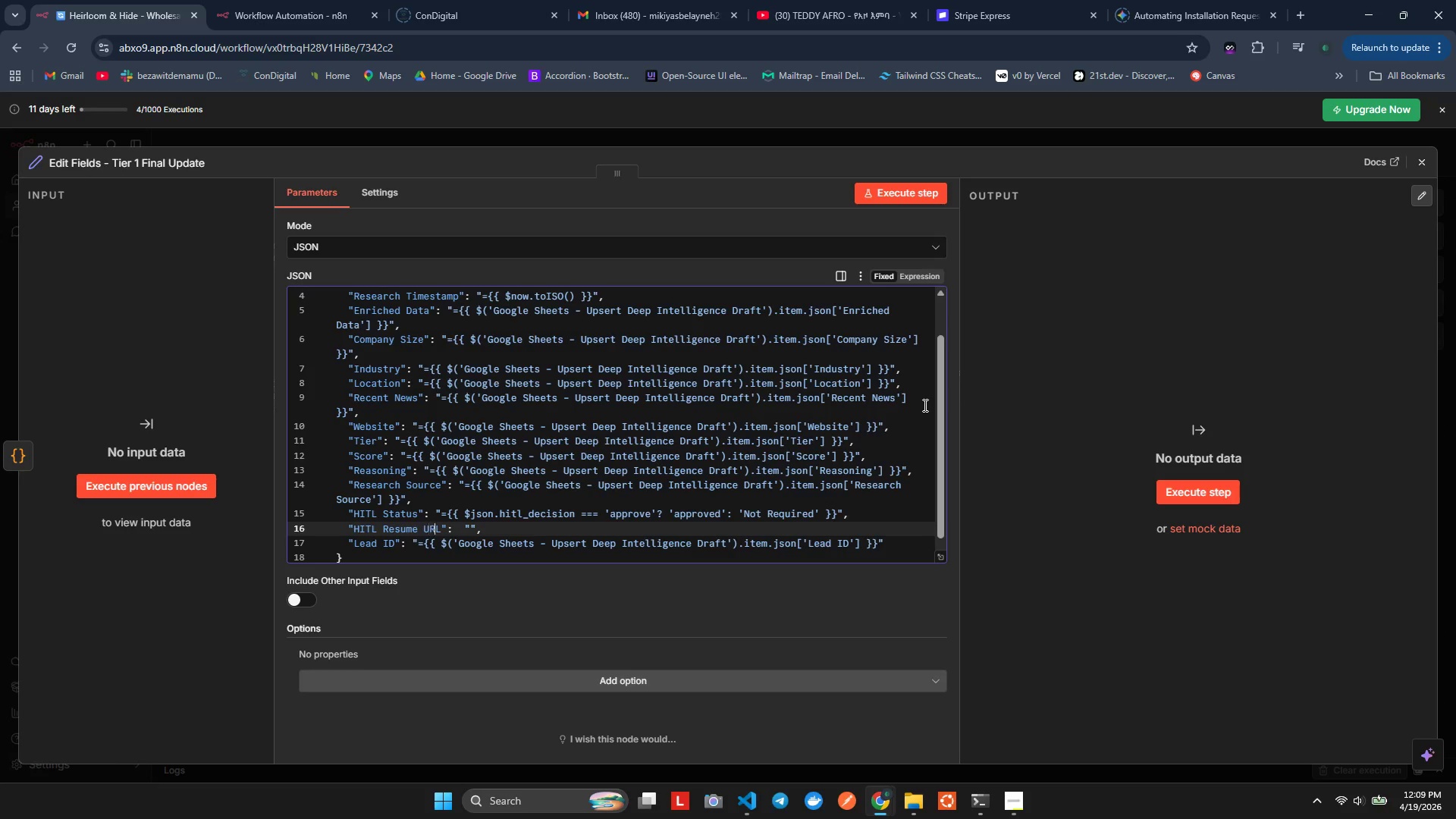 
key(ArrowRight)
 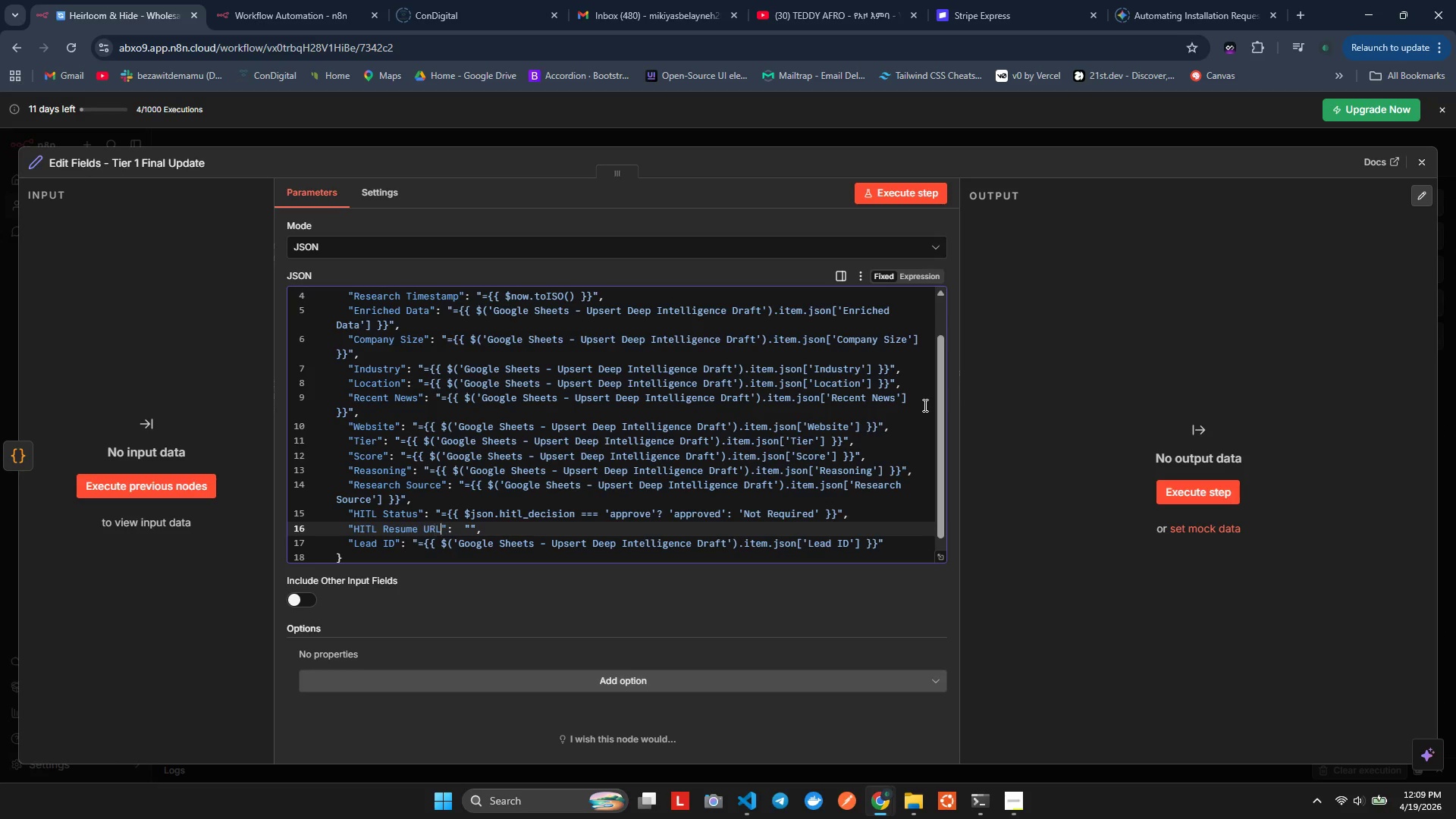 
key(ArrowRight)
 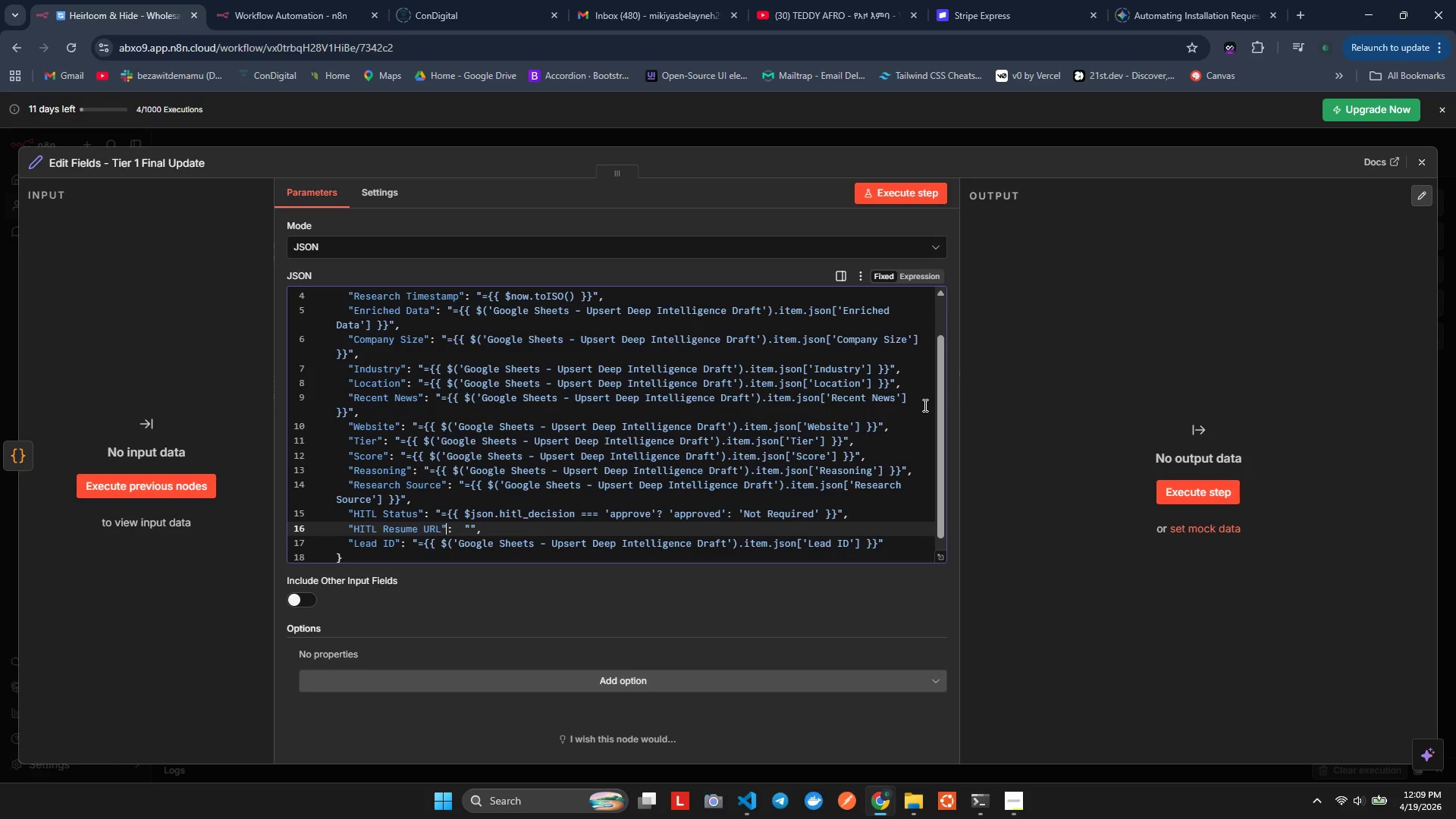 
key(ArrowRight)
 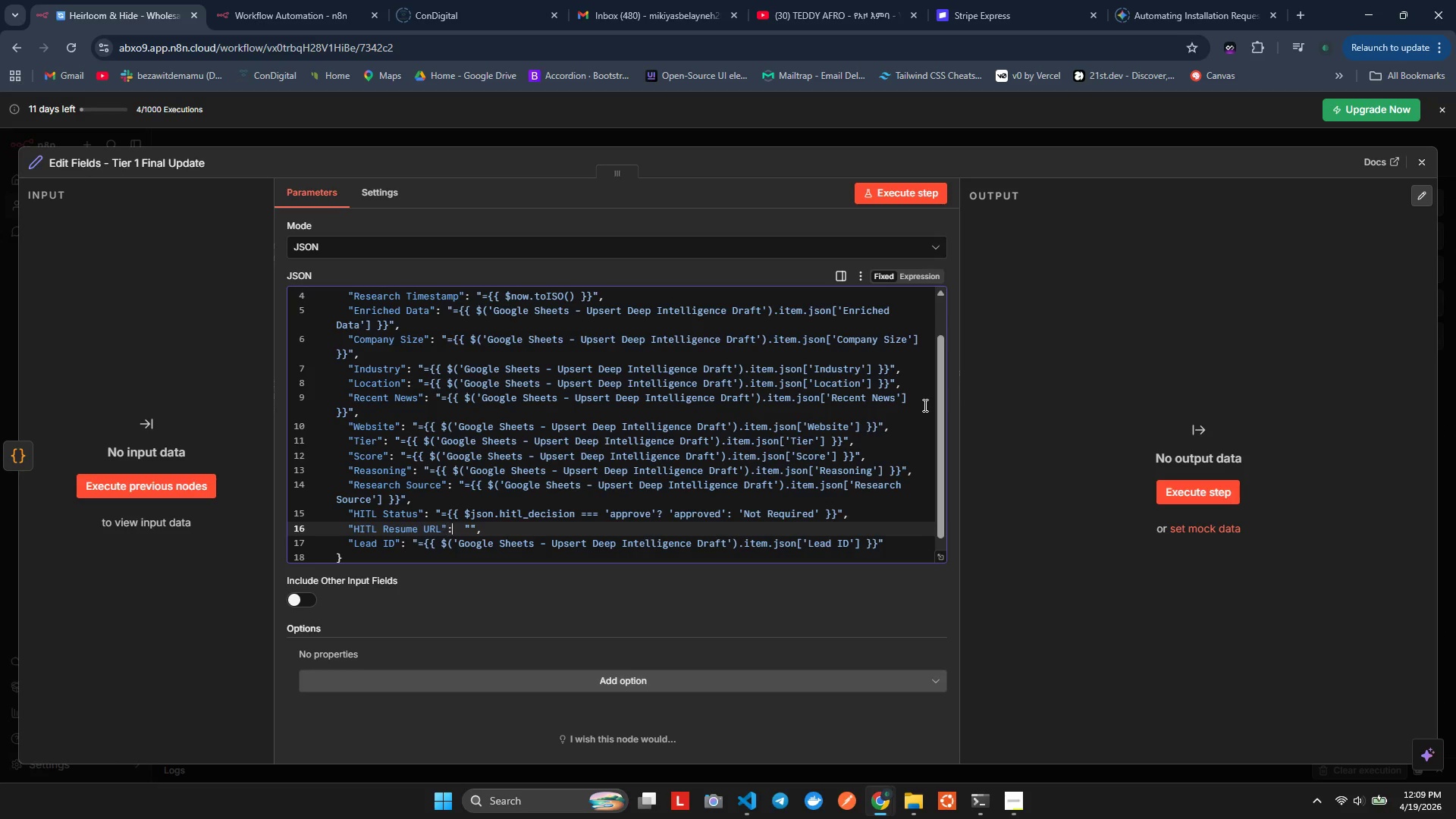 
key(ArrowRight)
 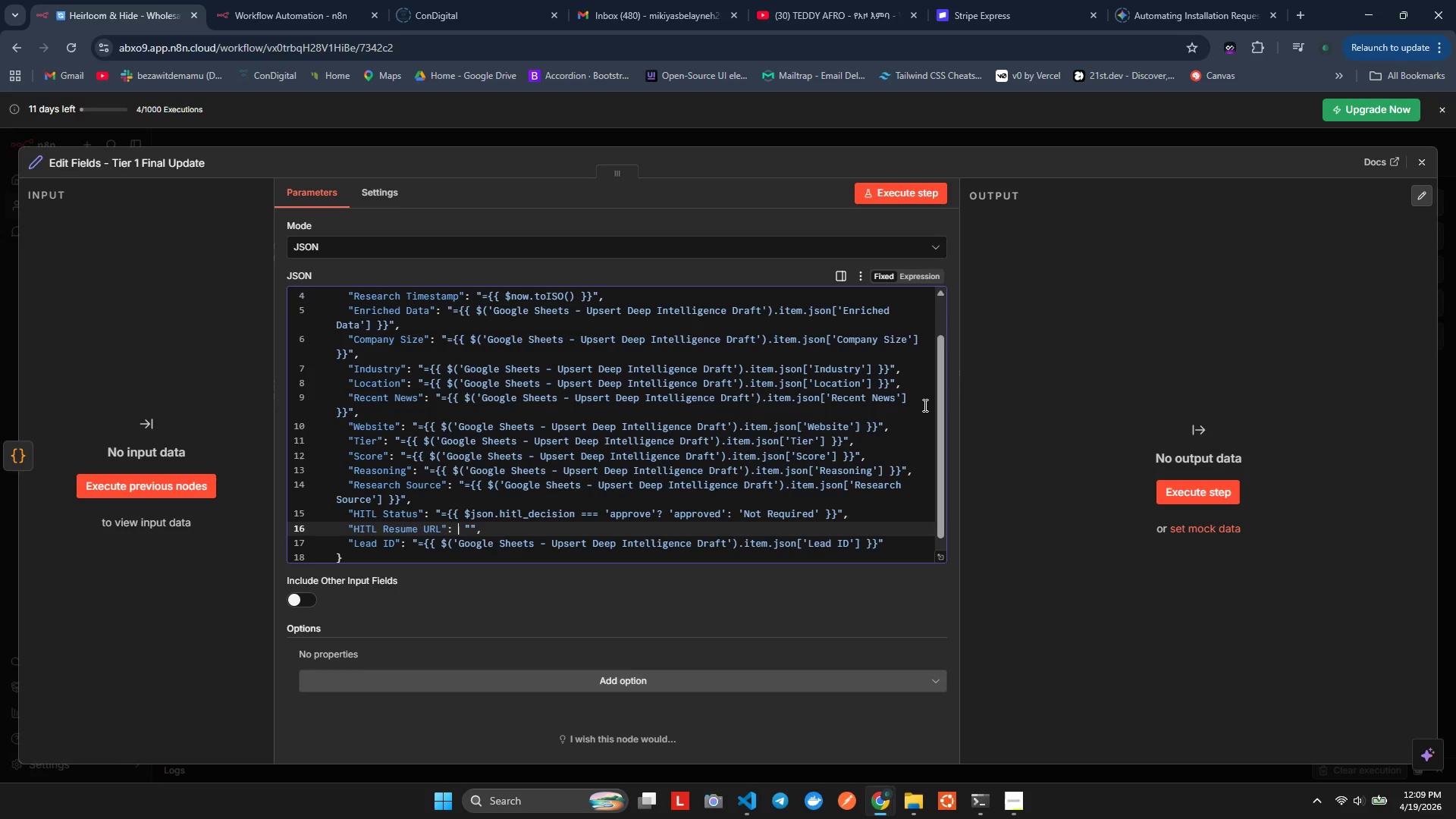 
key(ArrowRight)
 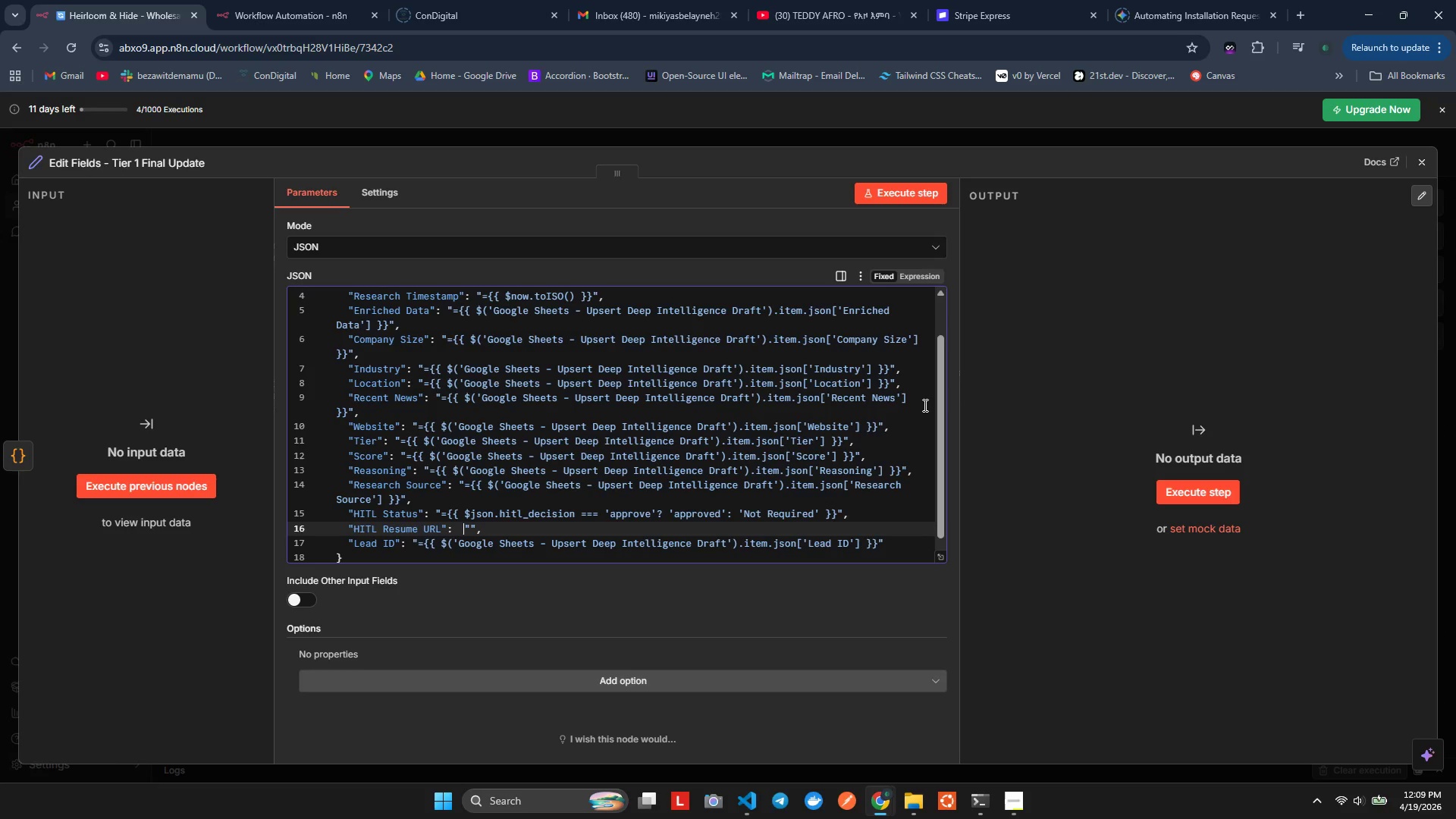 
key(ArrowRight)
 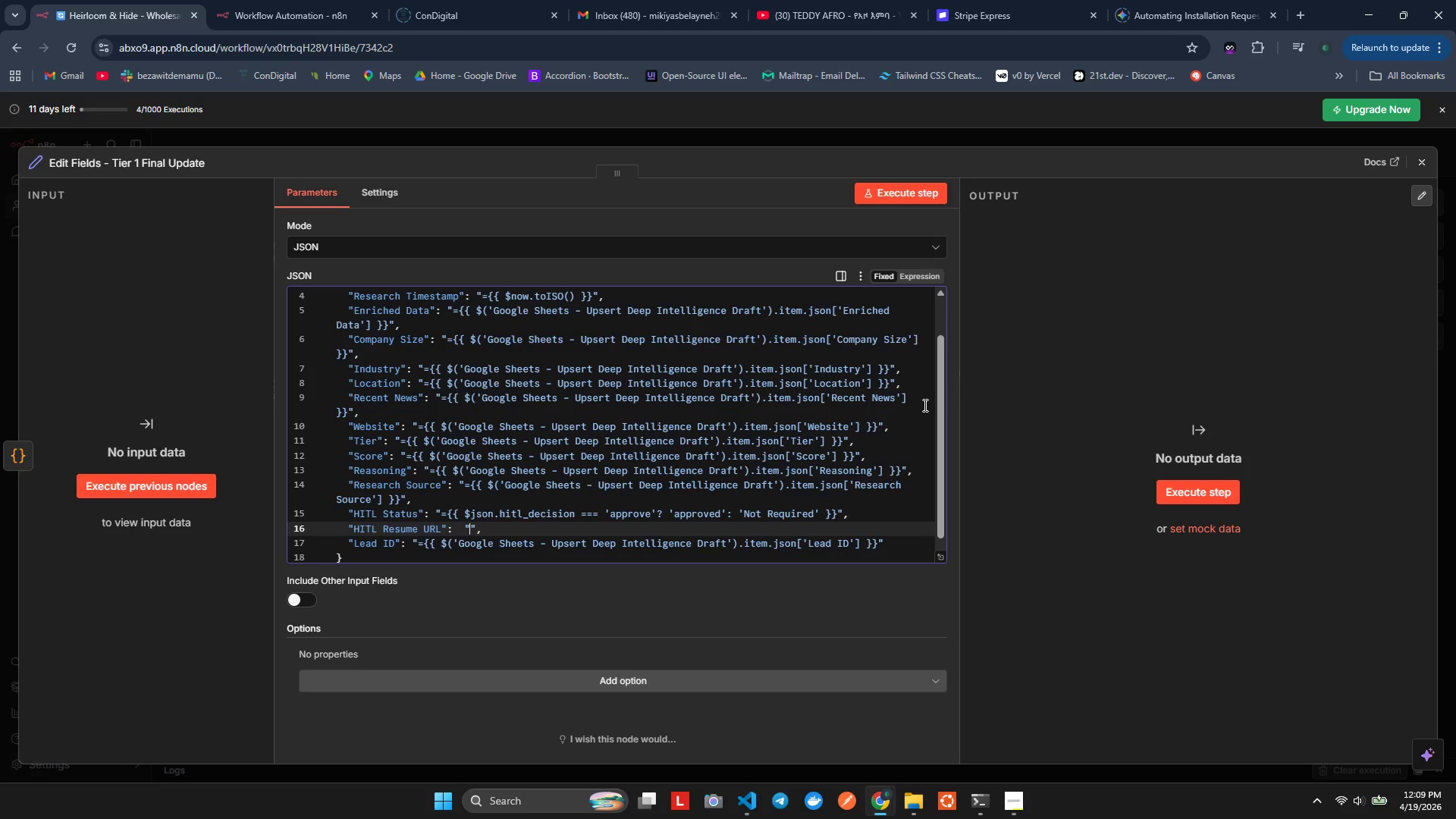 
key(ArrowRight)
 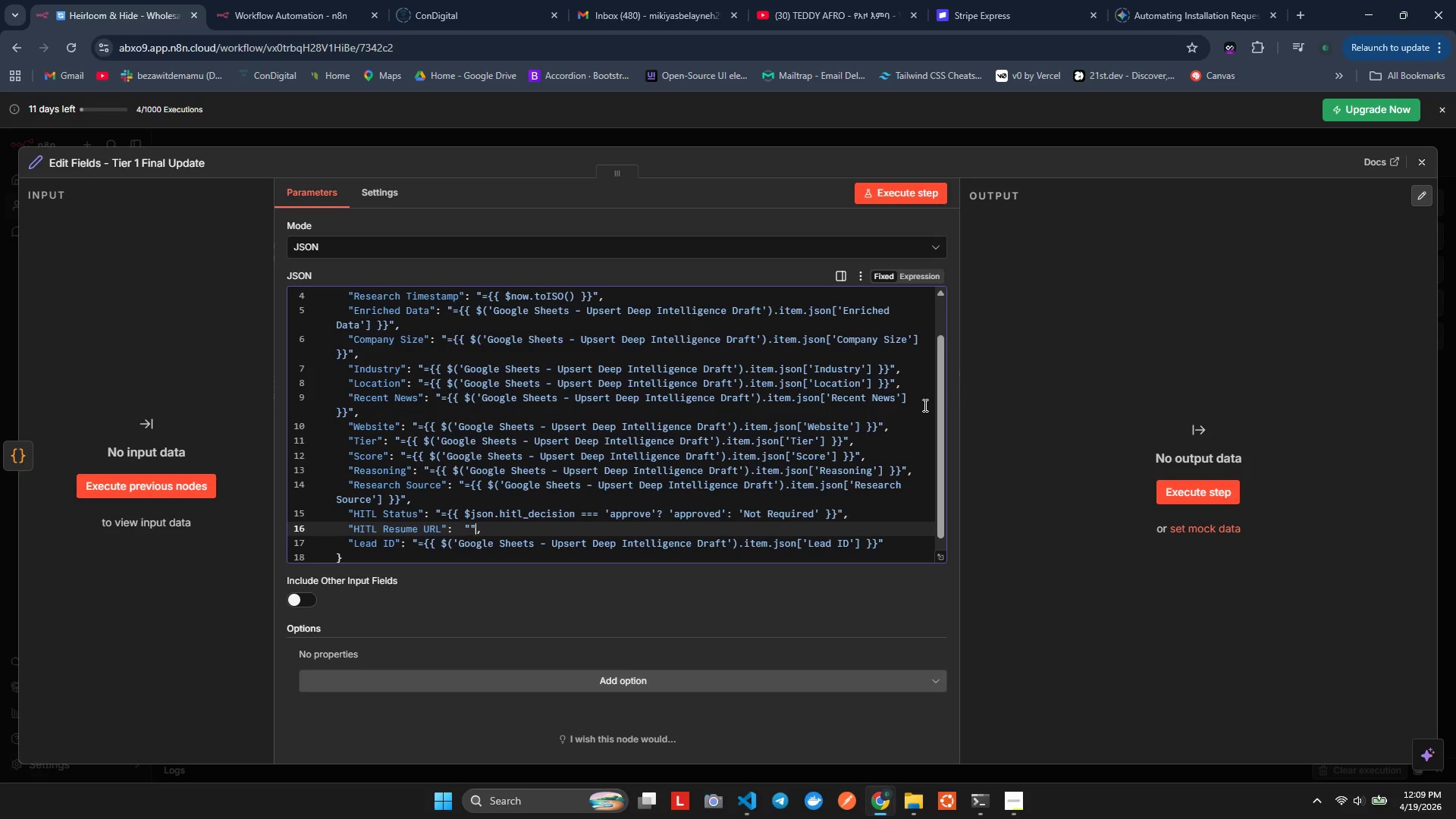 
key(ArrowRight)
 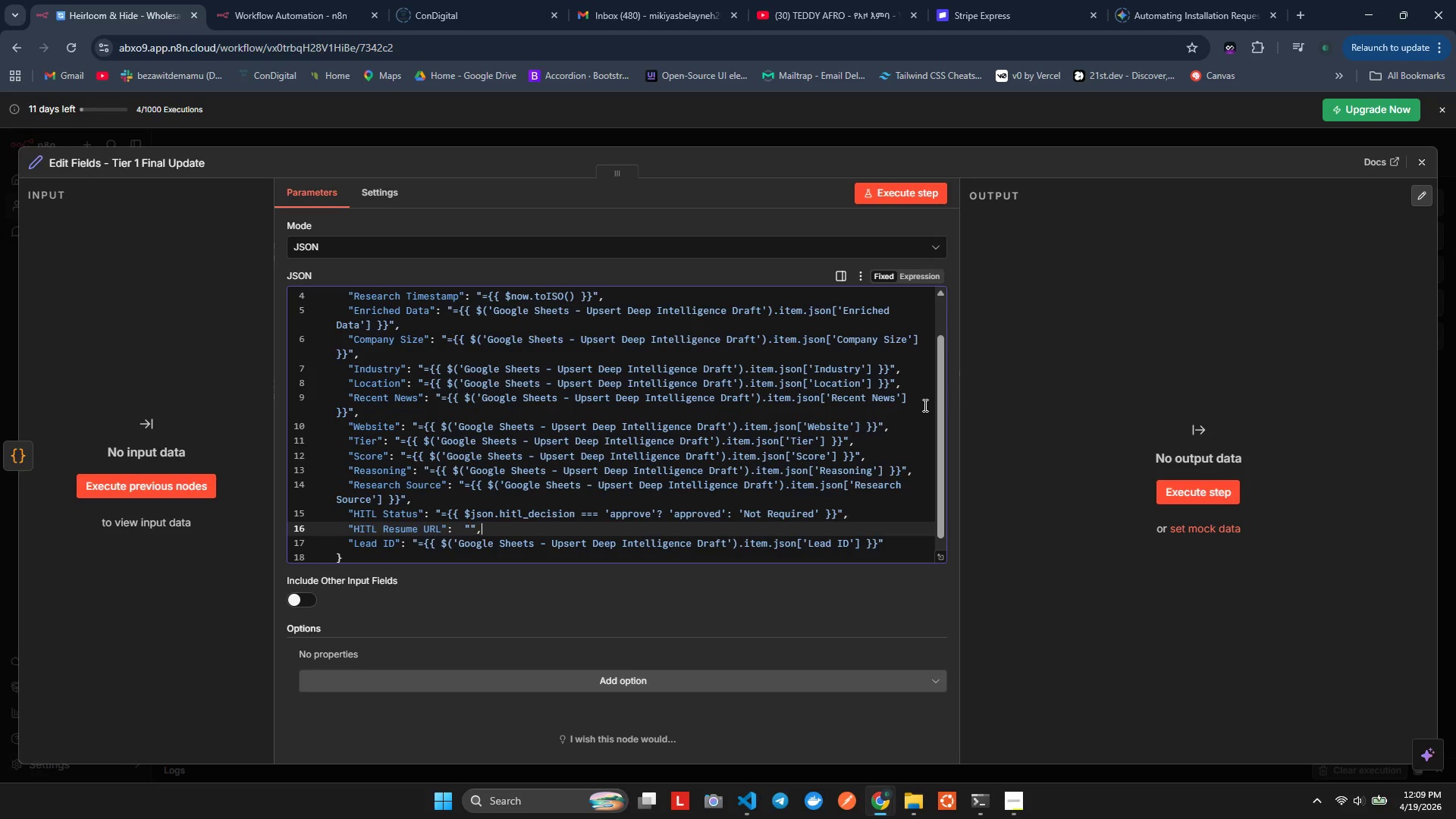 
key(ArrowRight)
 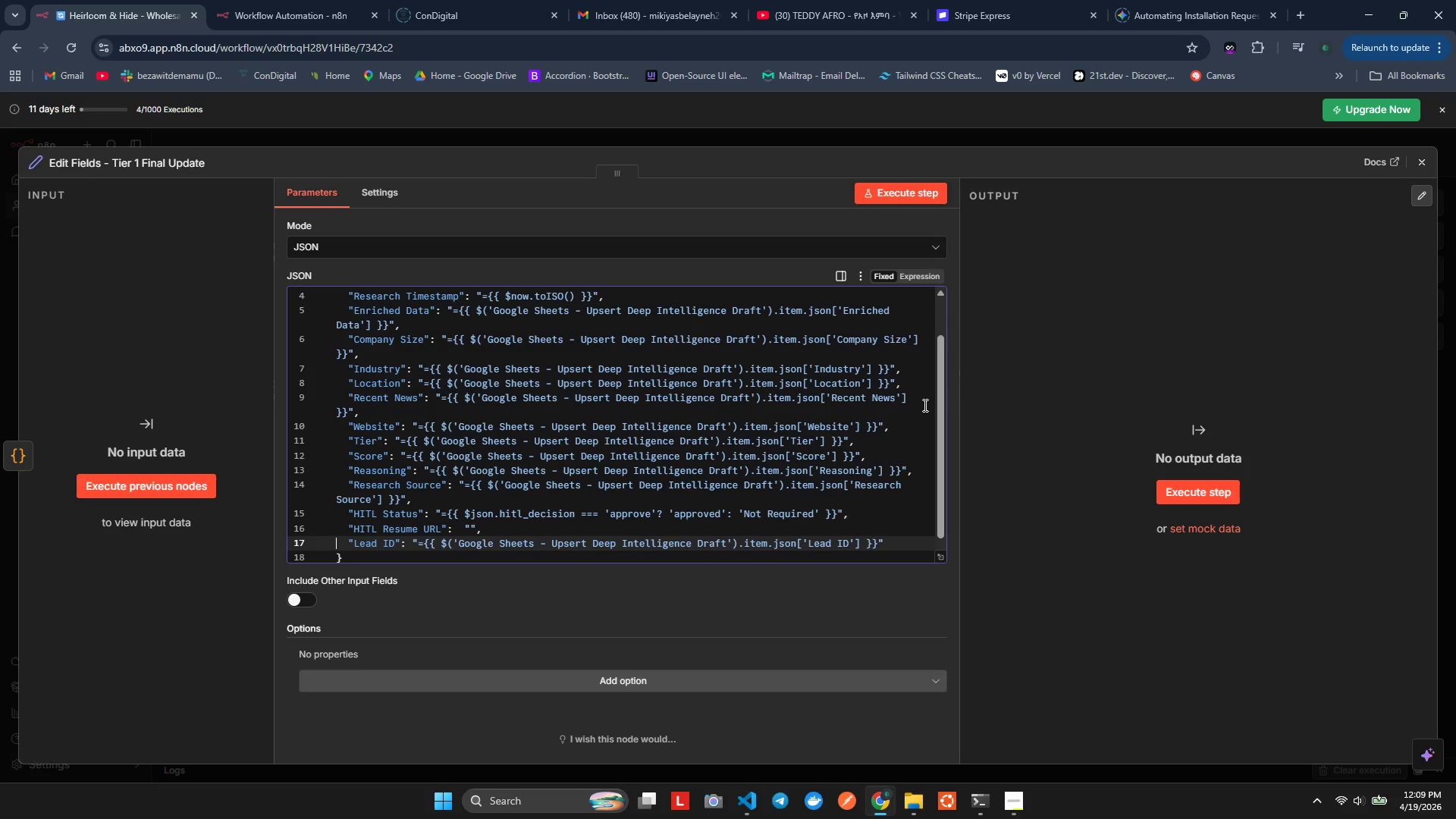 
key(ArrowRight)
 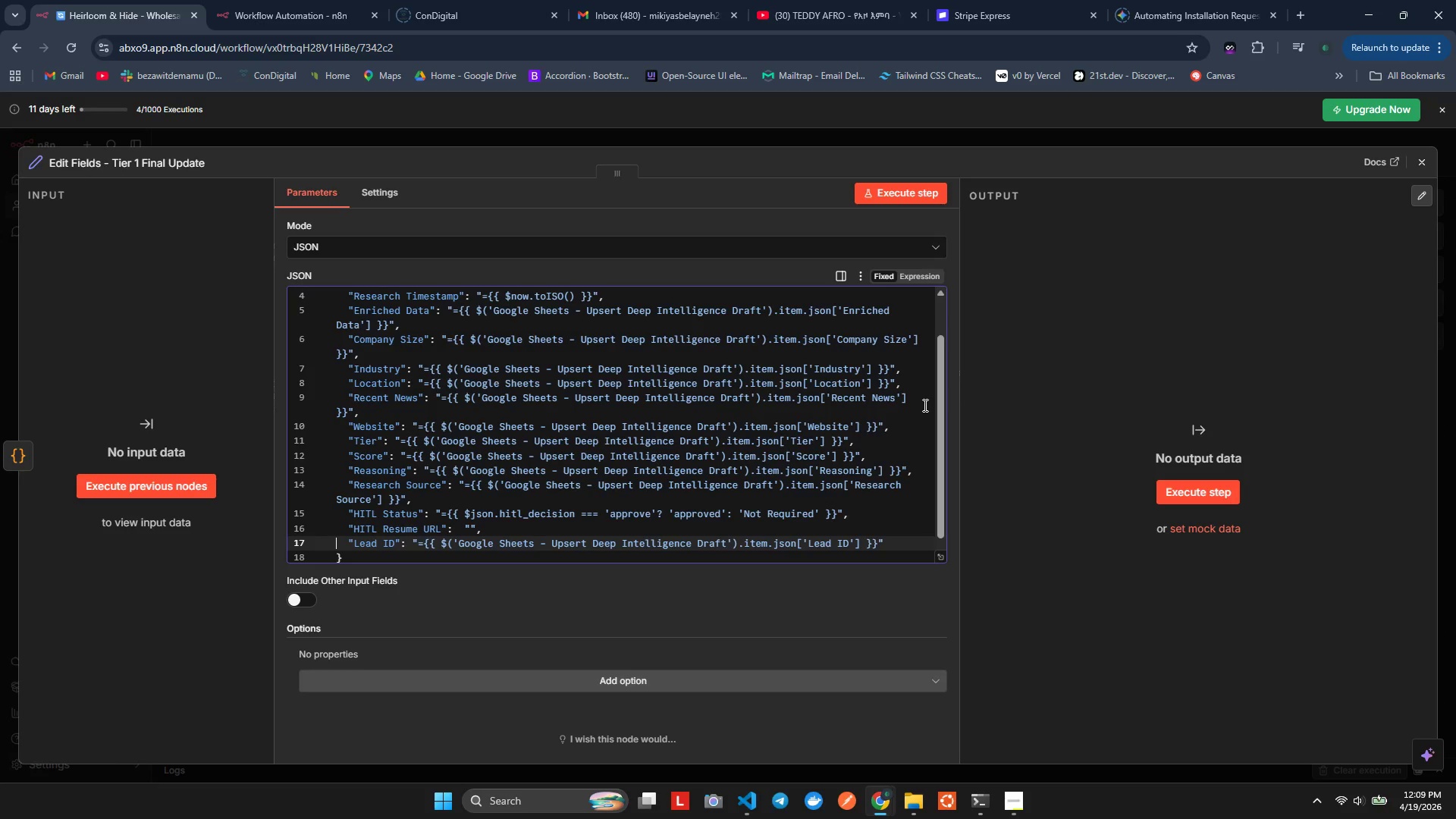 
key(Shift+ArrowDown)
 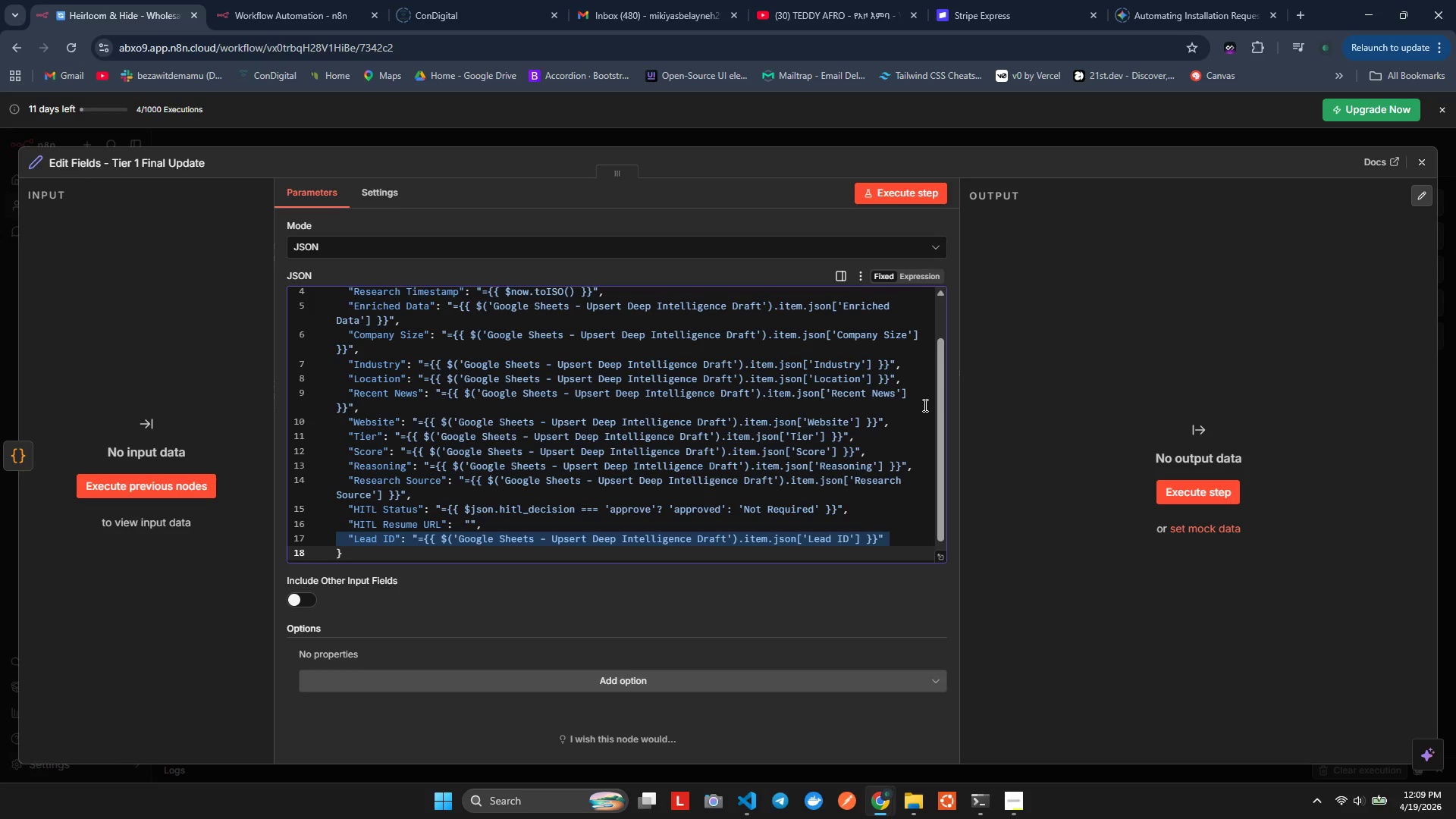 
key(Backspace)
 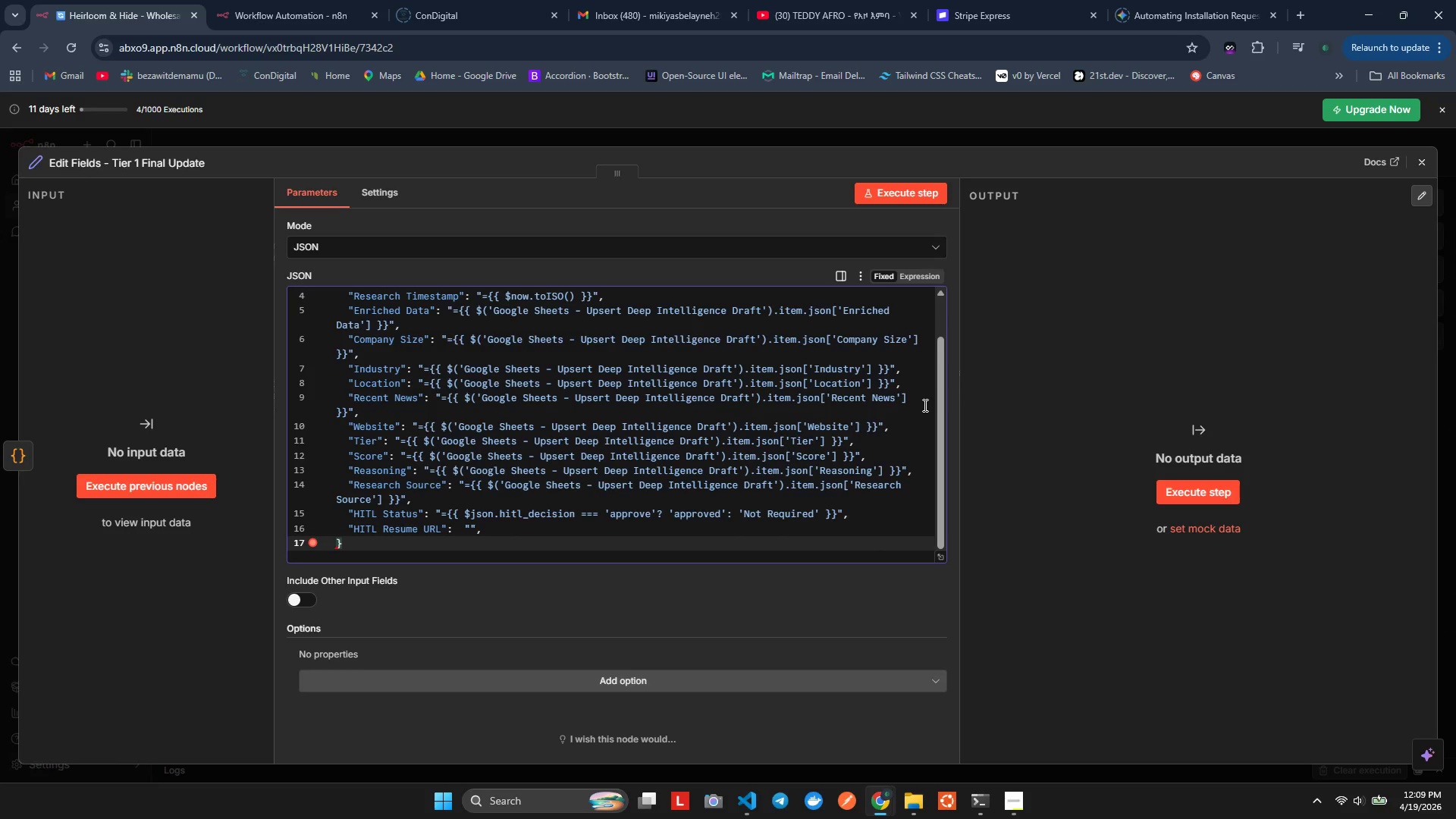 
key(Control+ControlLeft)
 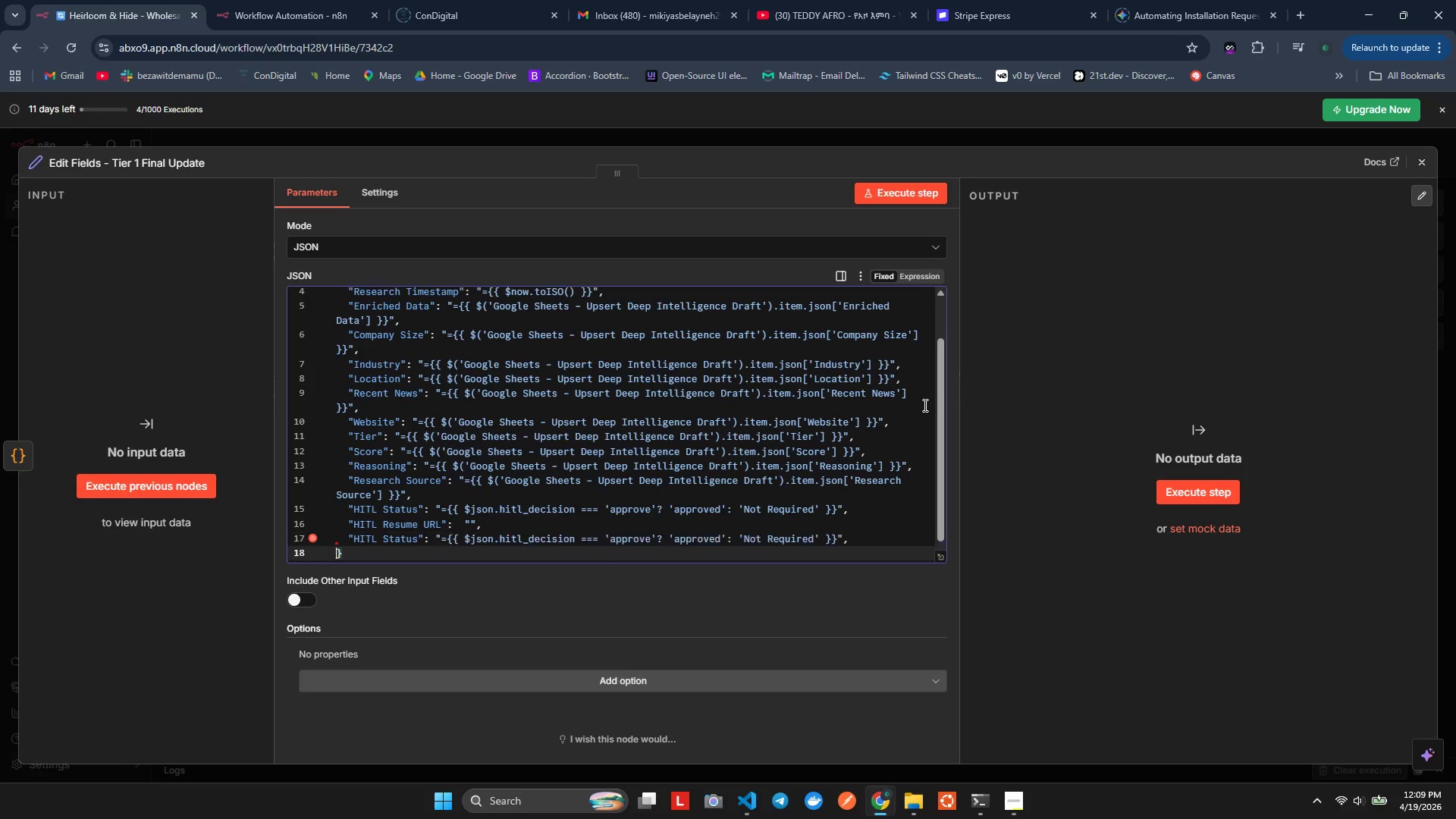 
key(Control+V)
 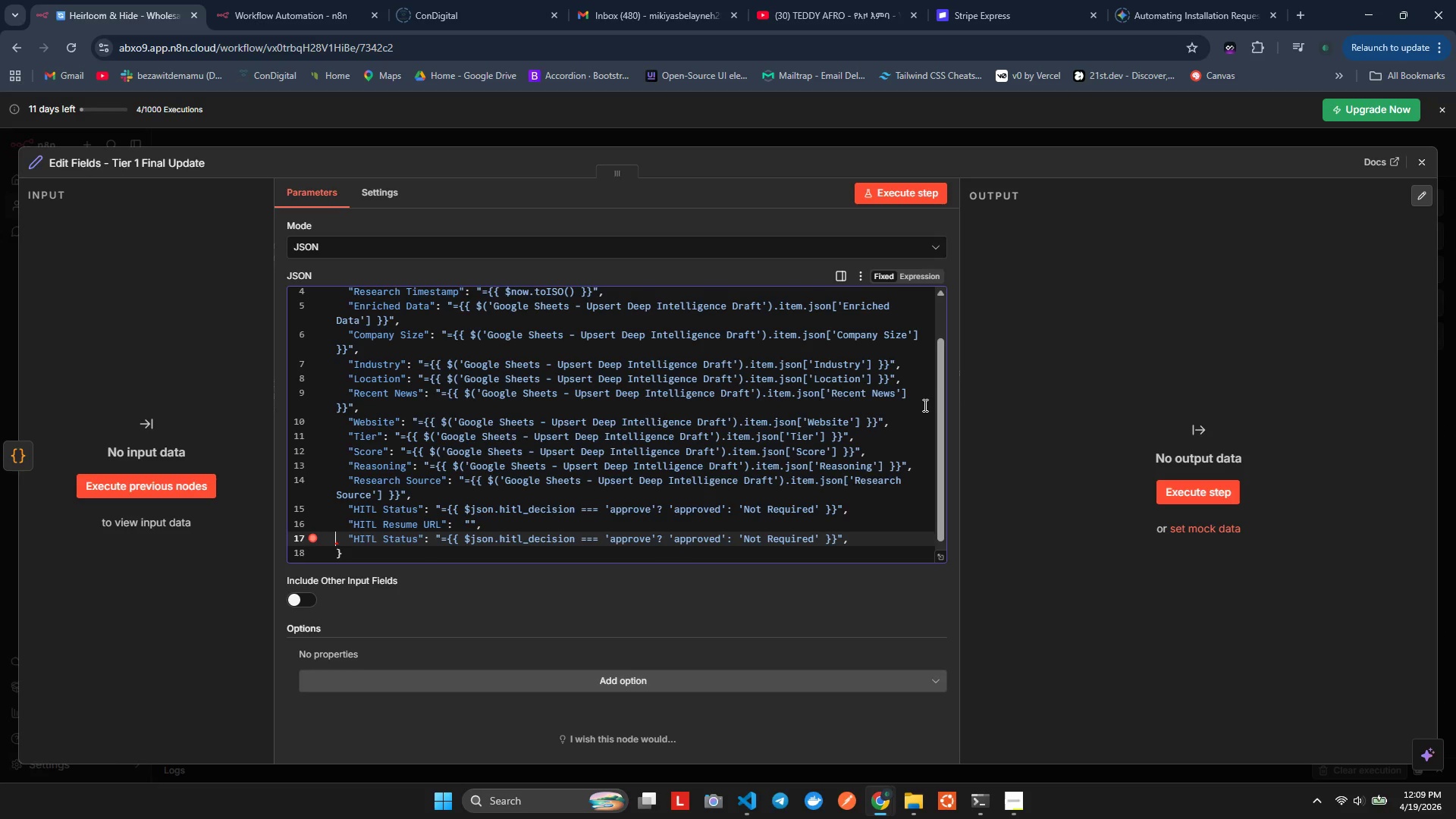 
key(ArrowUp)
 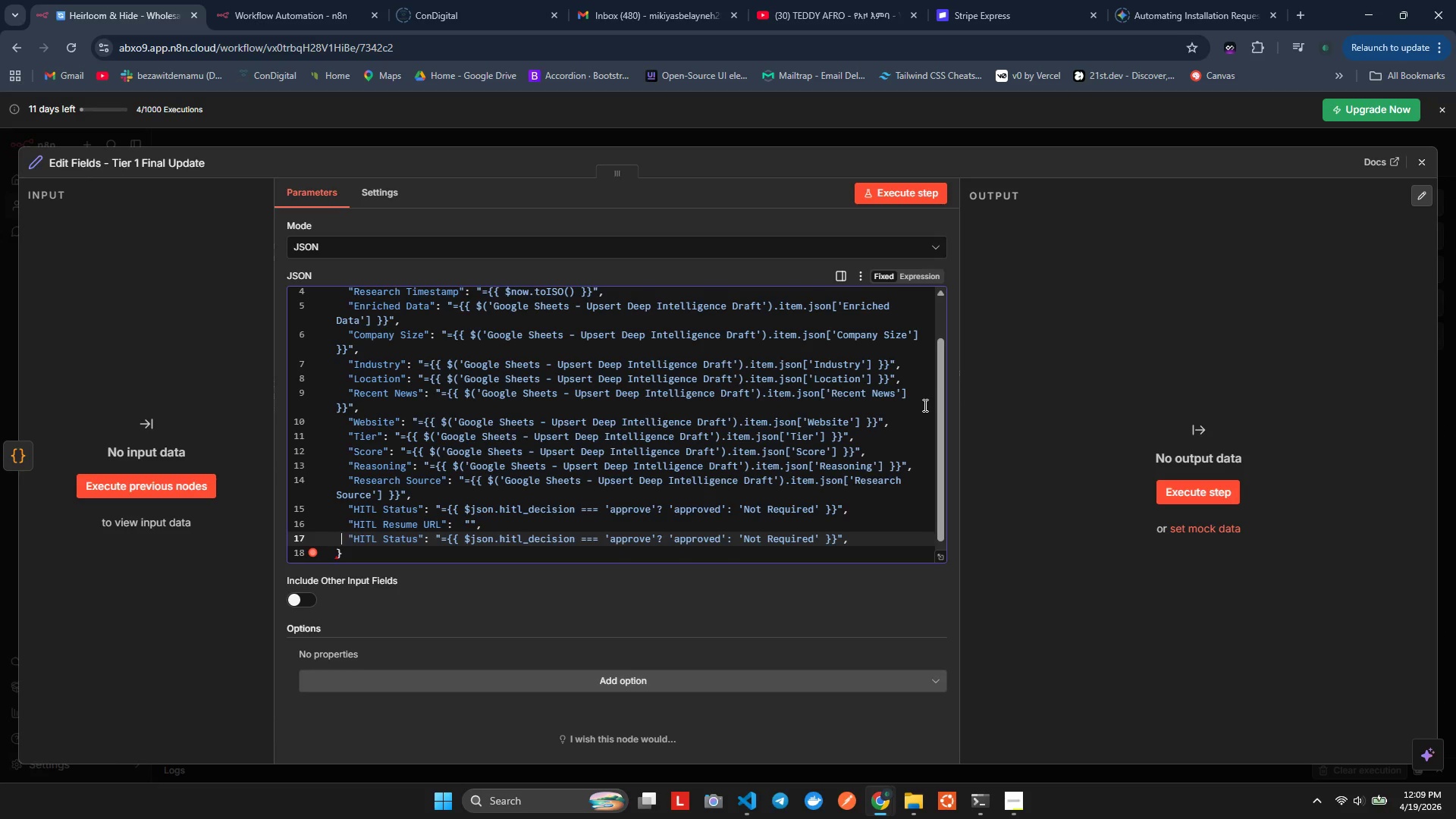 
hold_key(key=ArrowRight, duration=0.34)
 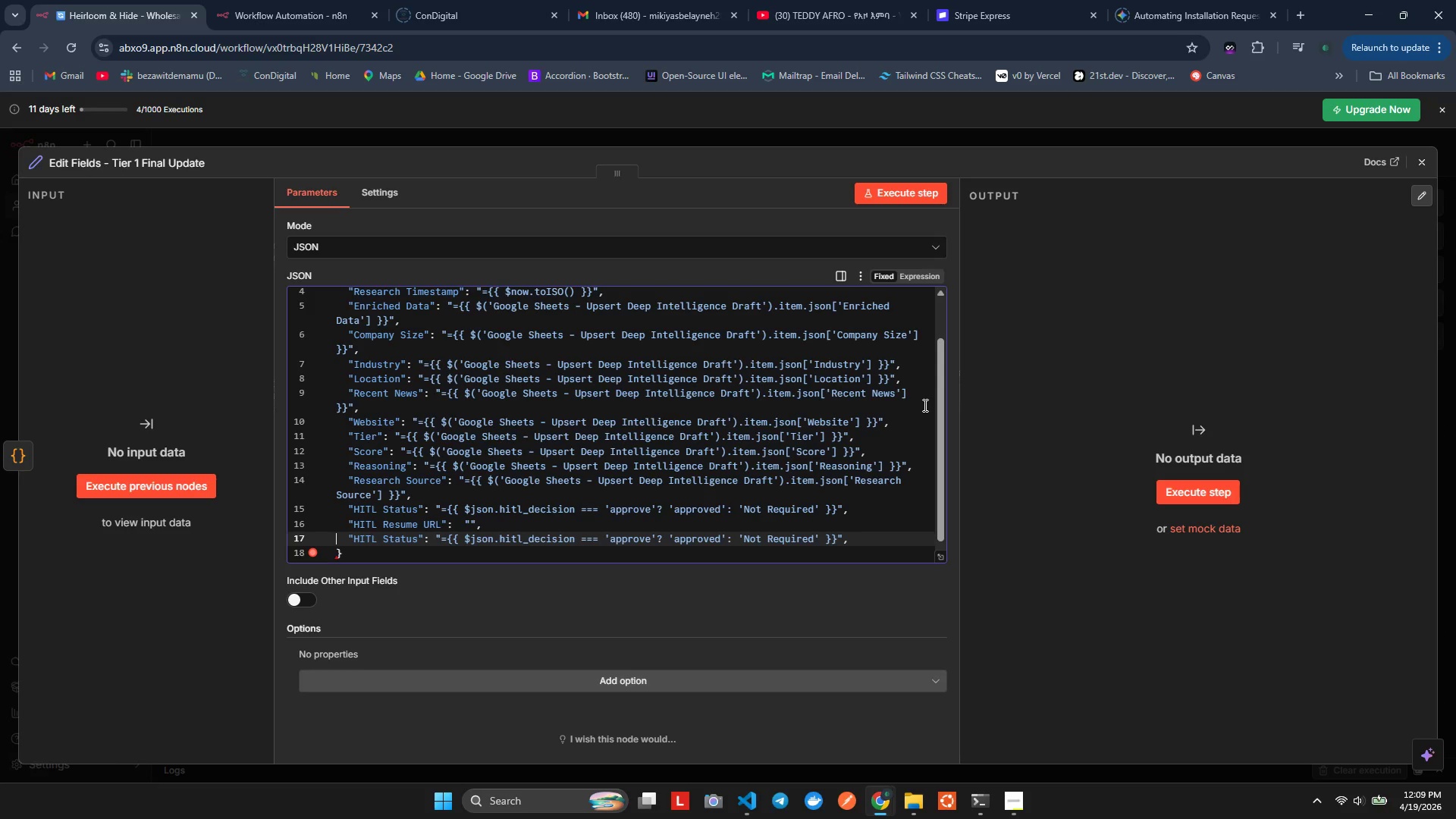 
key(ArrowLeft)
 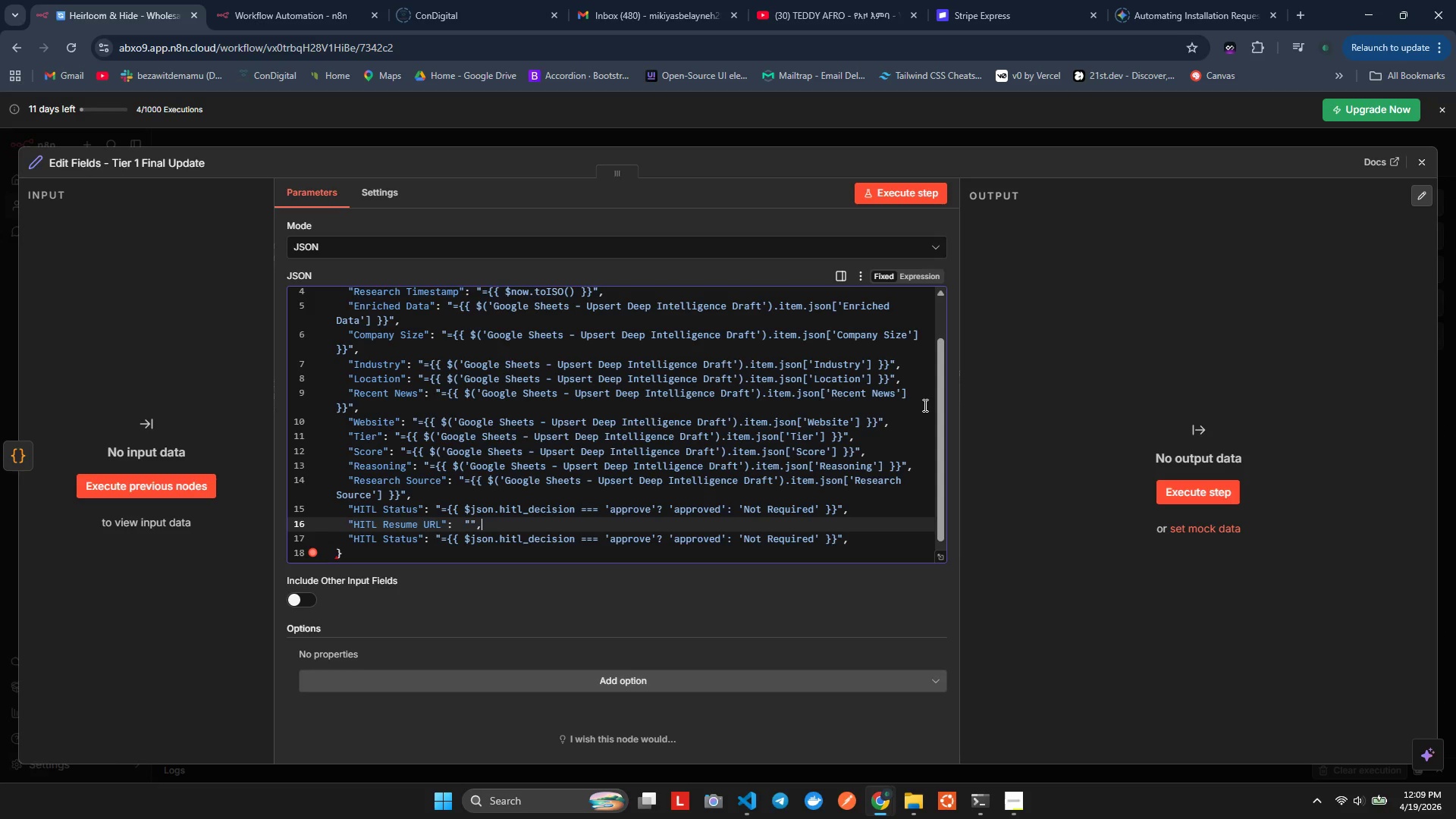 
key(ArrowLeft)
 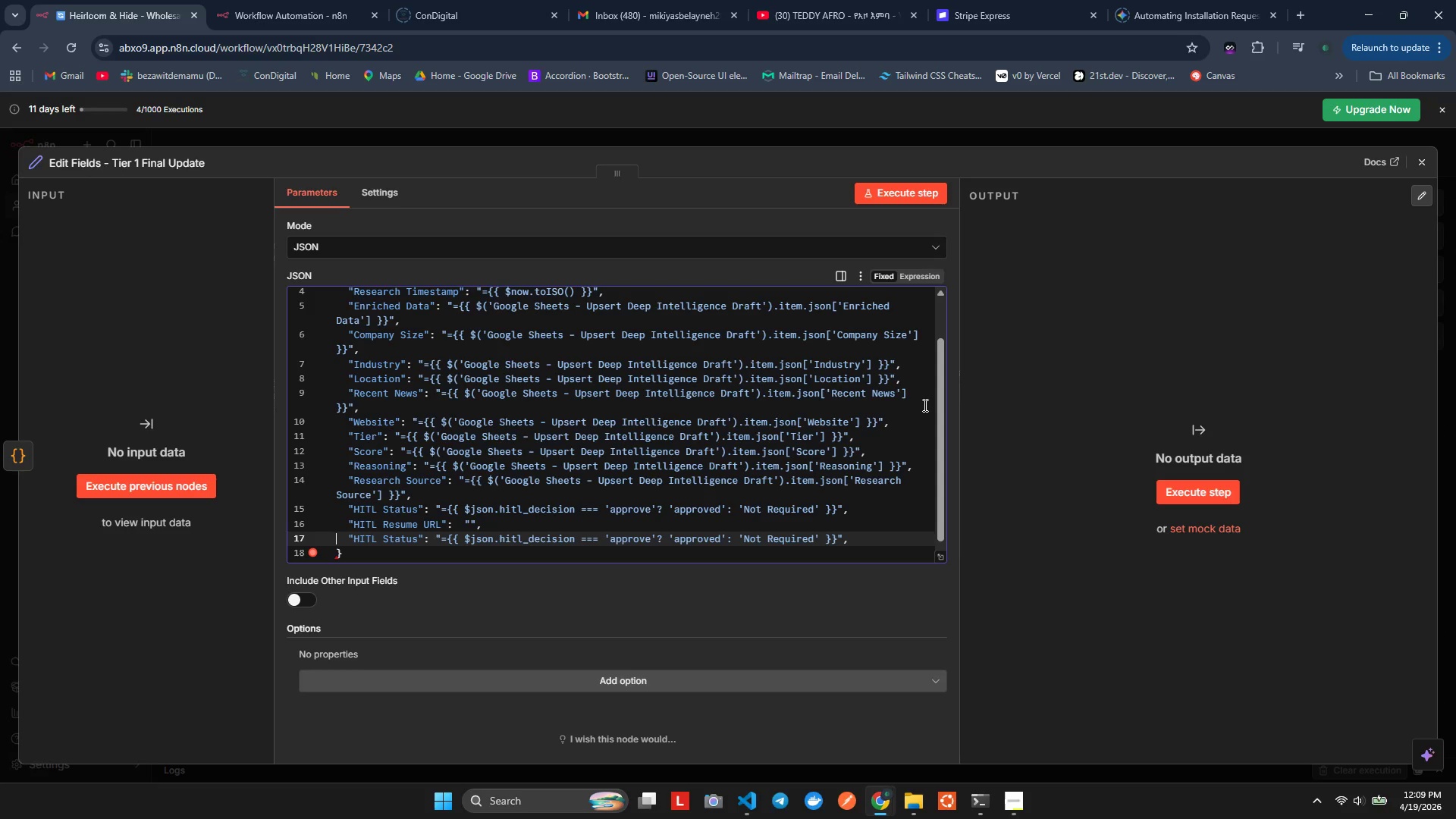 
key(ArrowRight)
 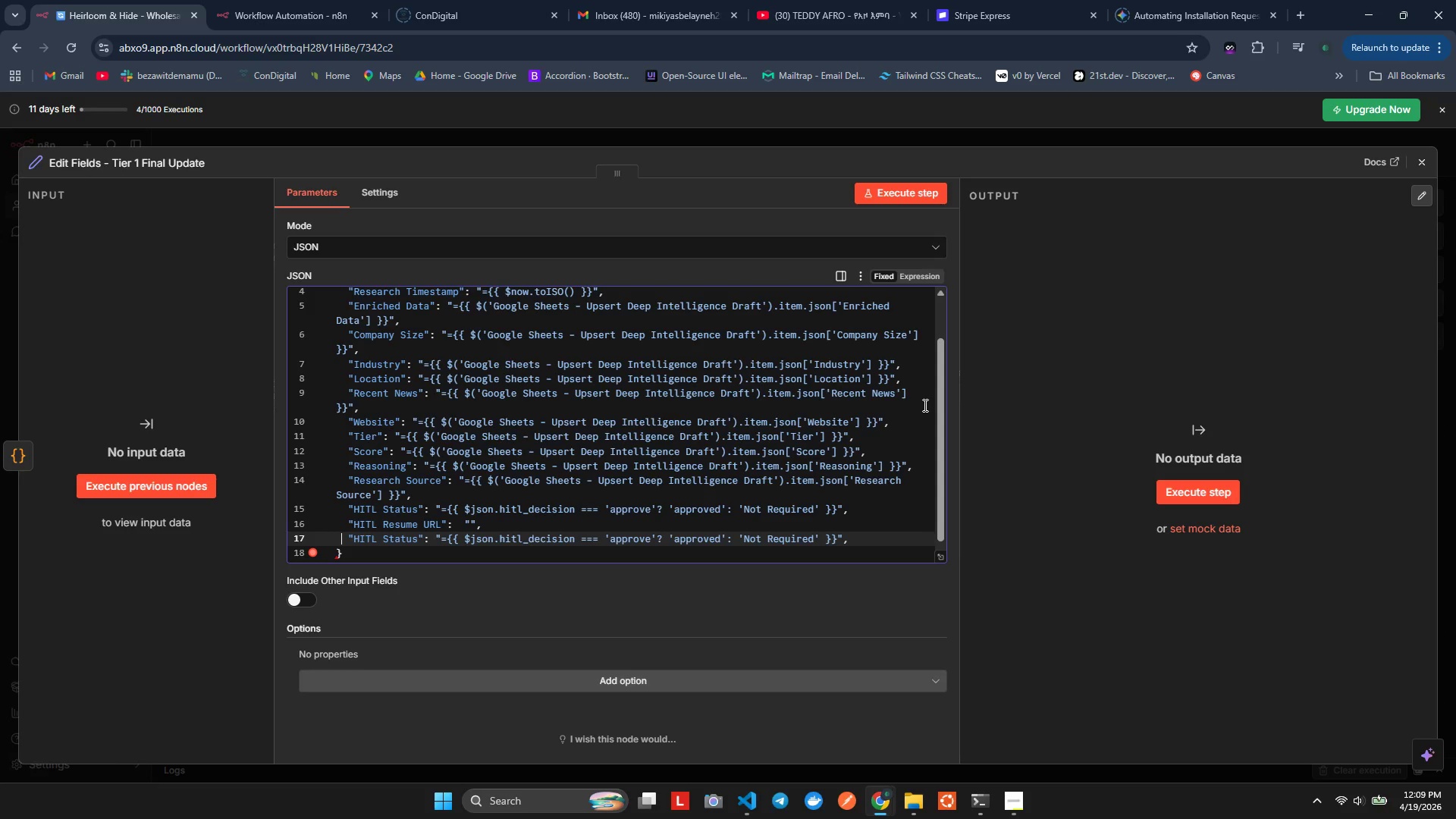 
key(ArrowRight)
 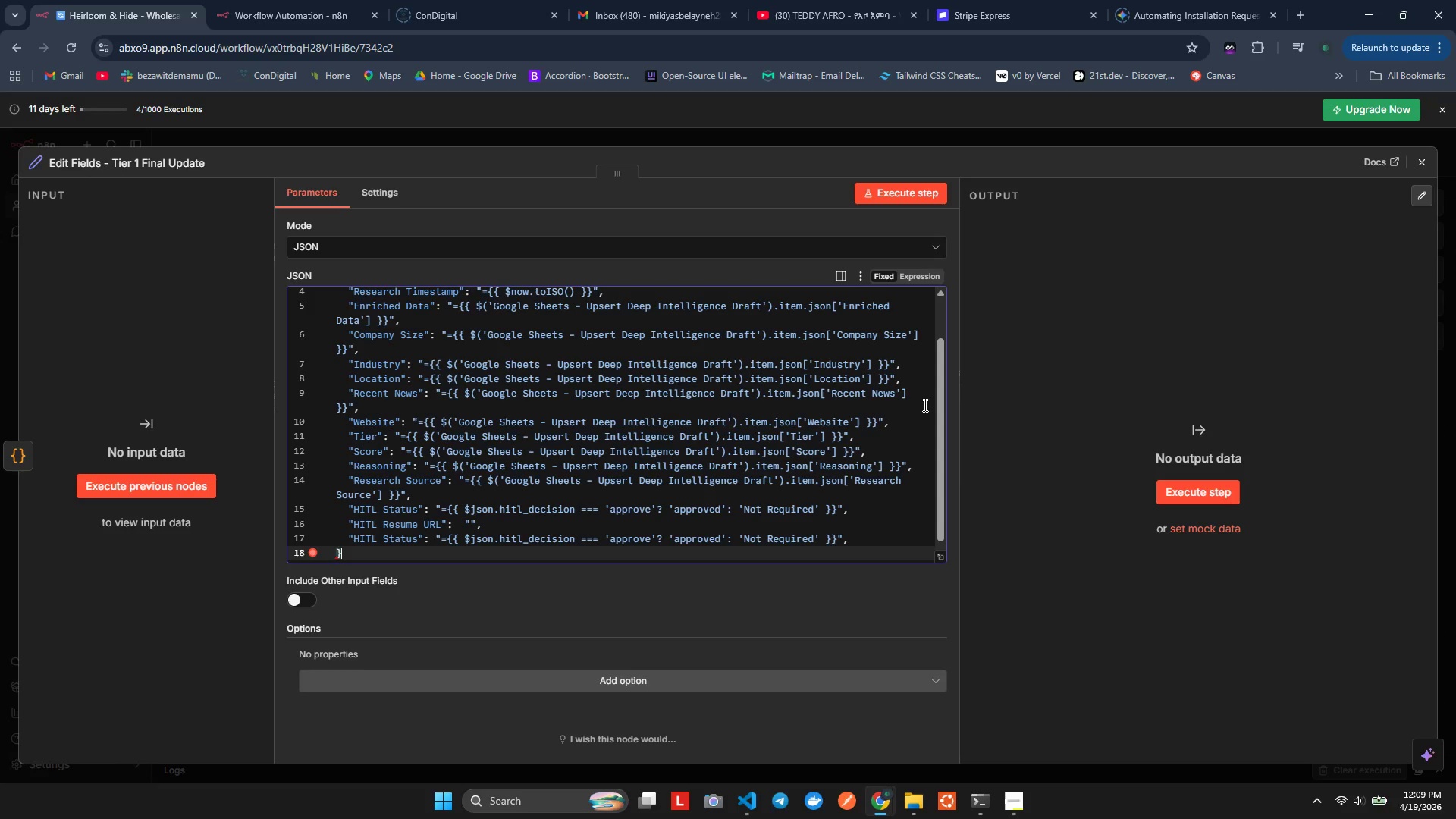 
key(ArrowDown)
 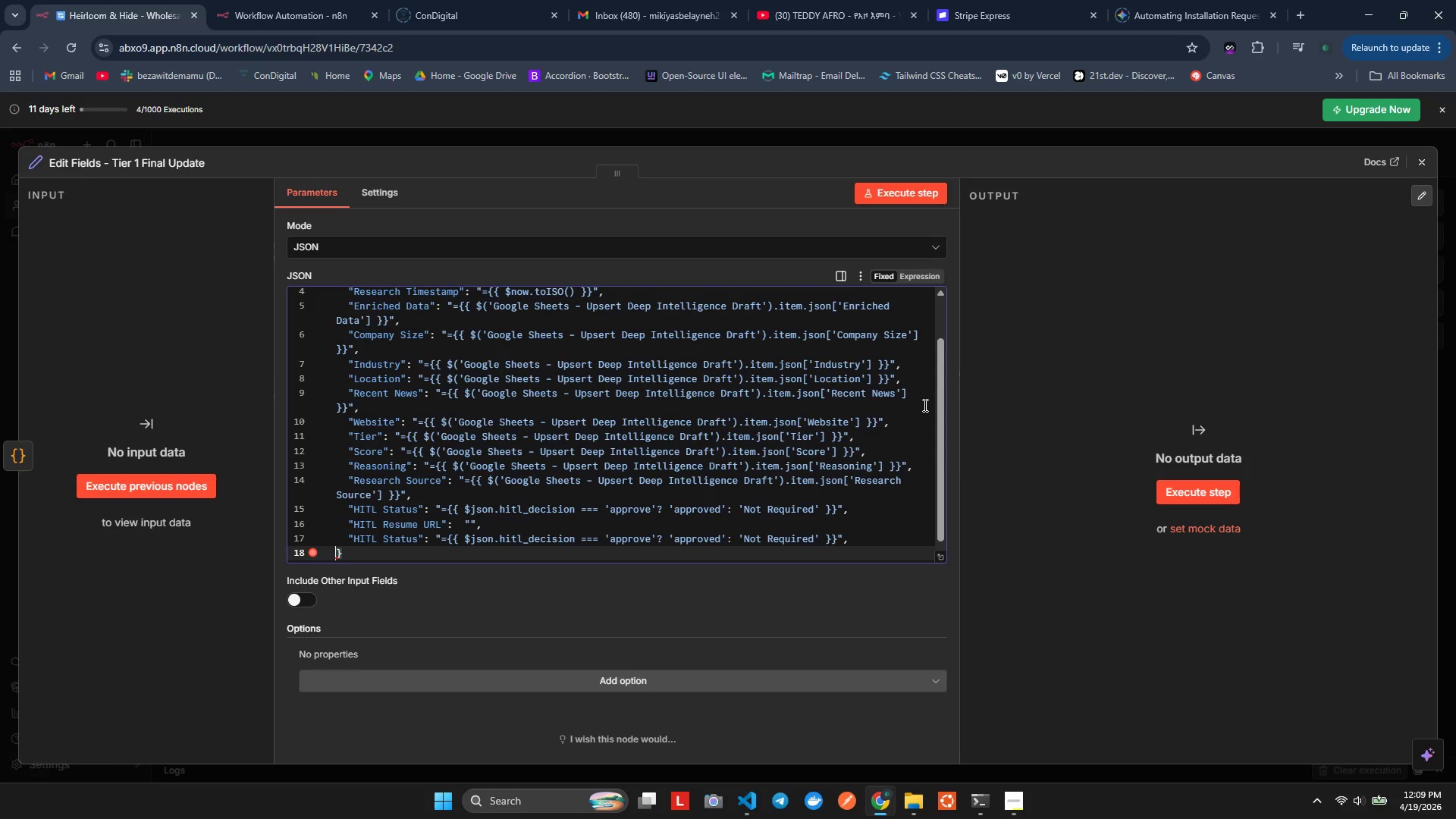 
key(ArrowLeft)
 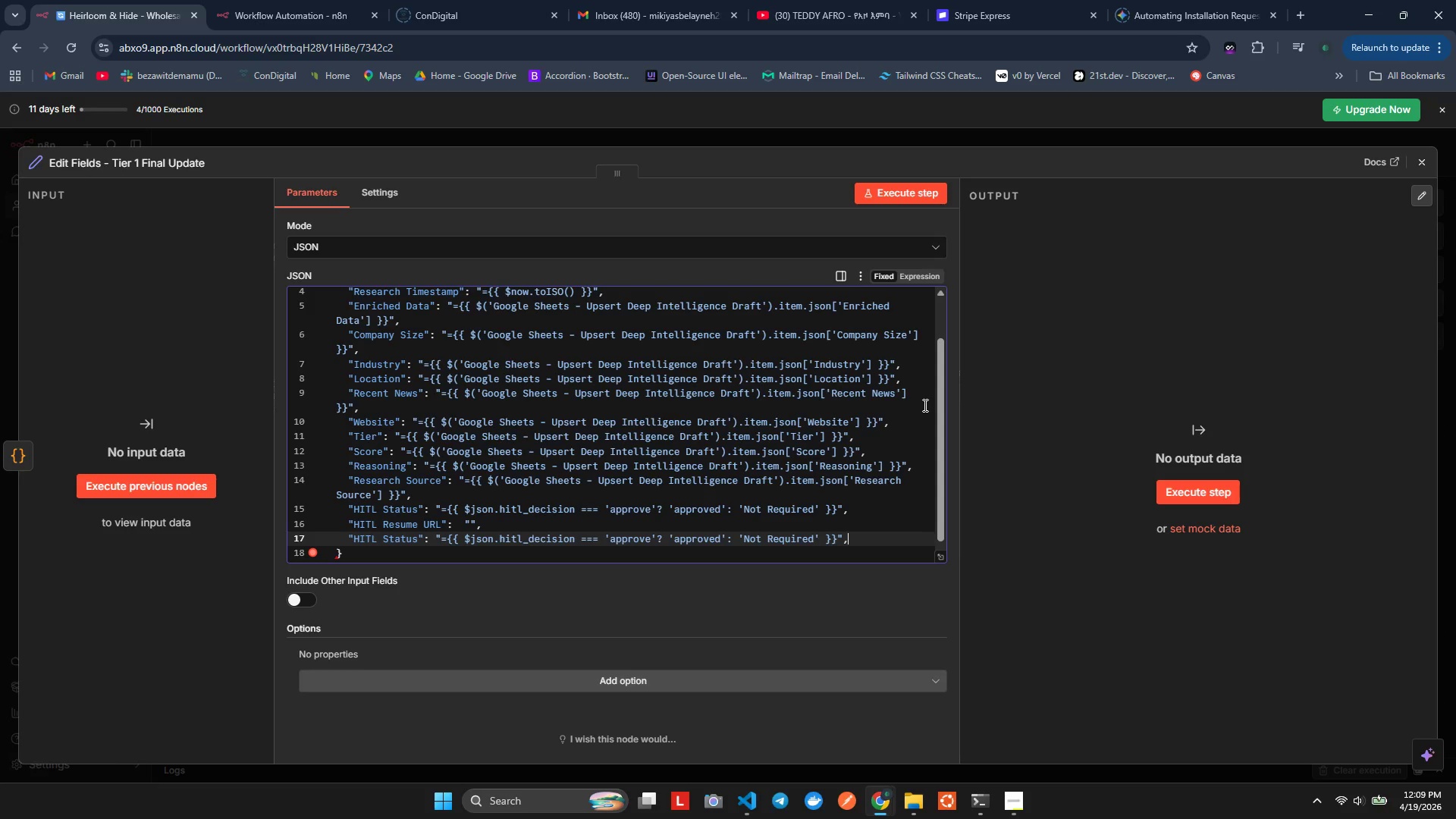 
key(ArrowLeft)
 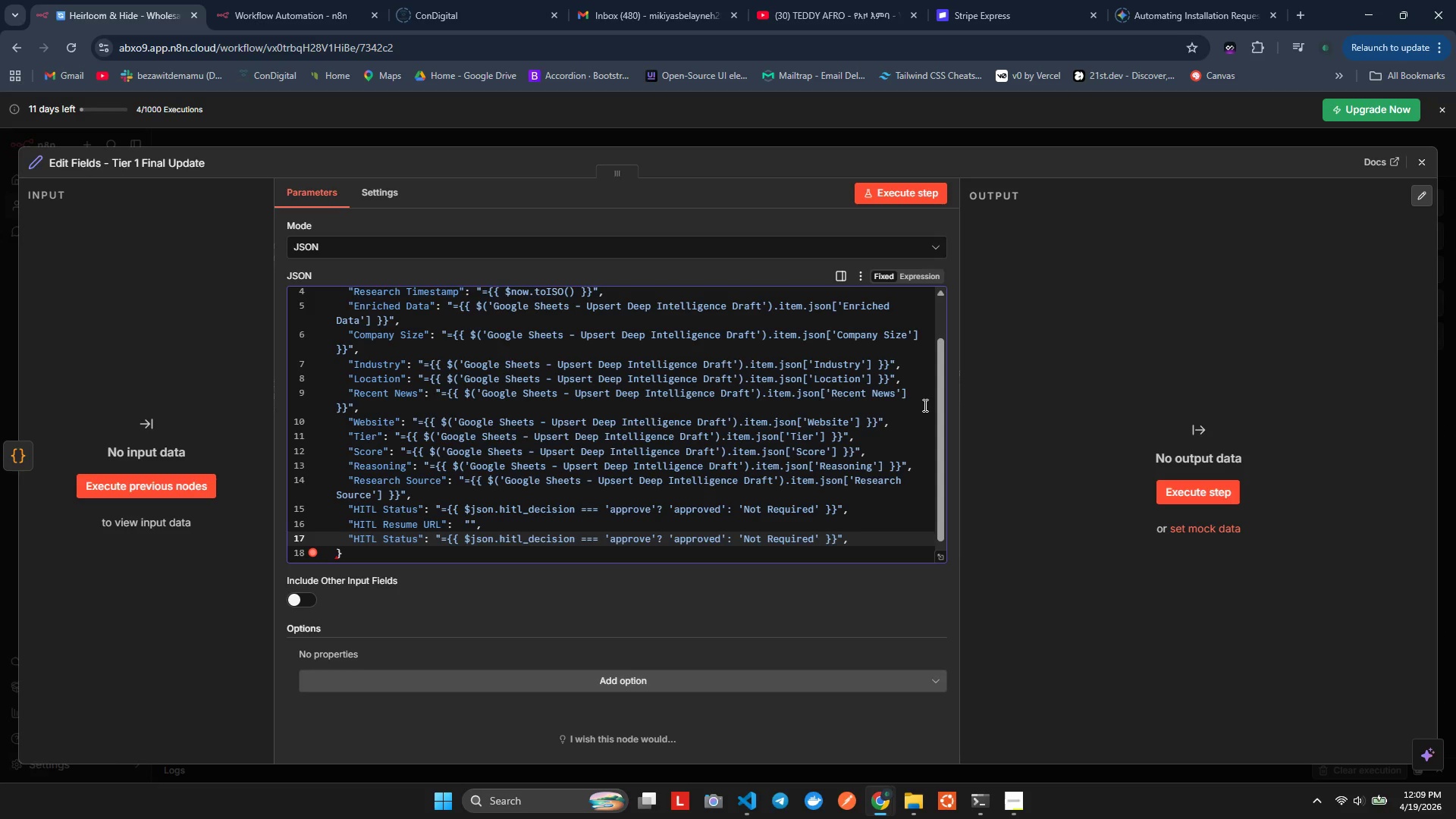 
key(Backspace)
 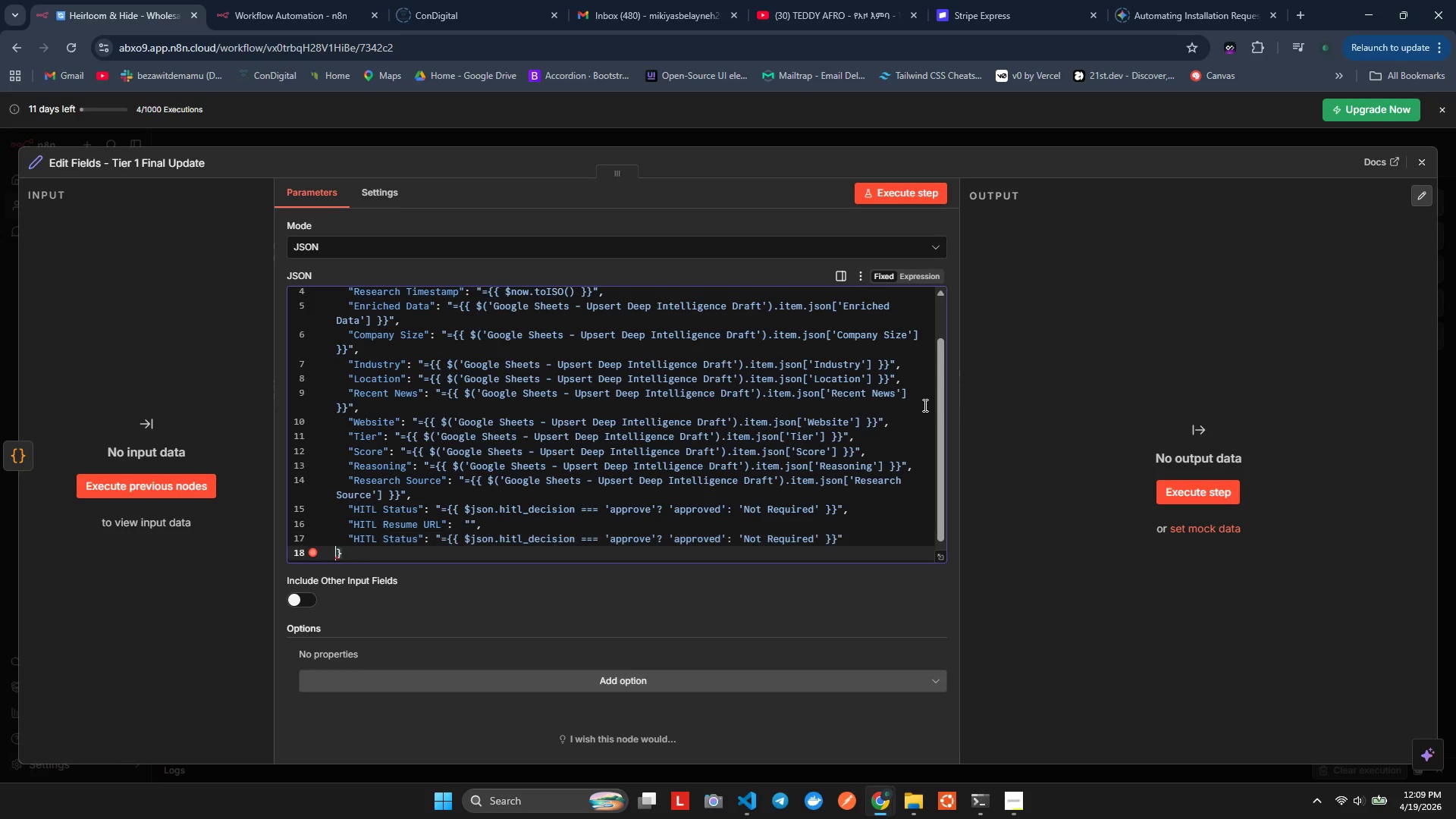 
key(ArrowRight)
 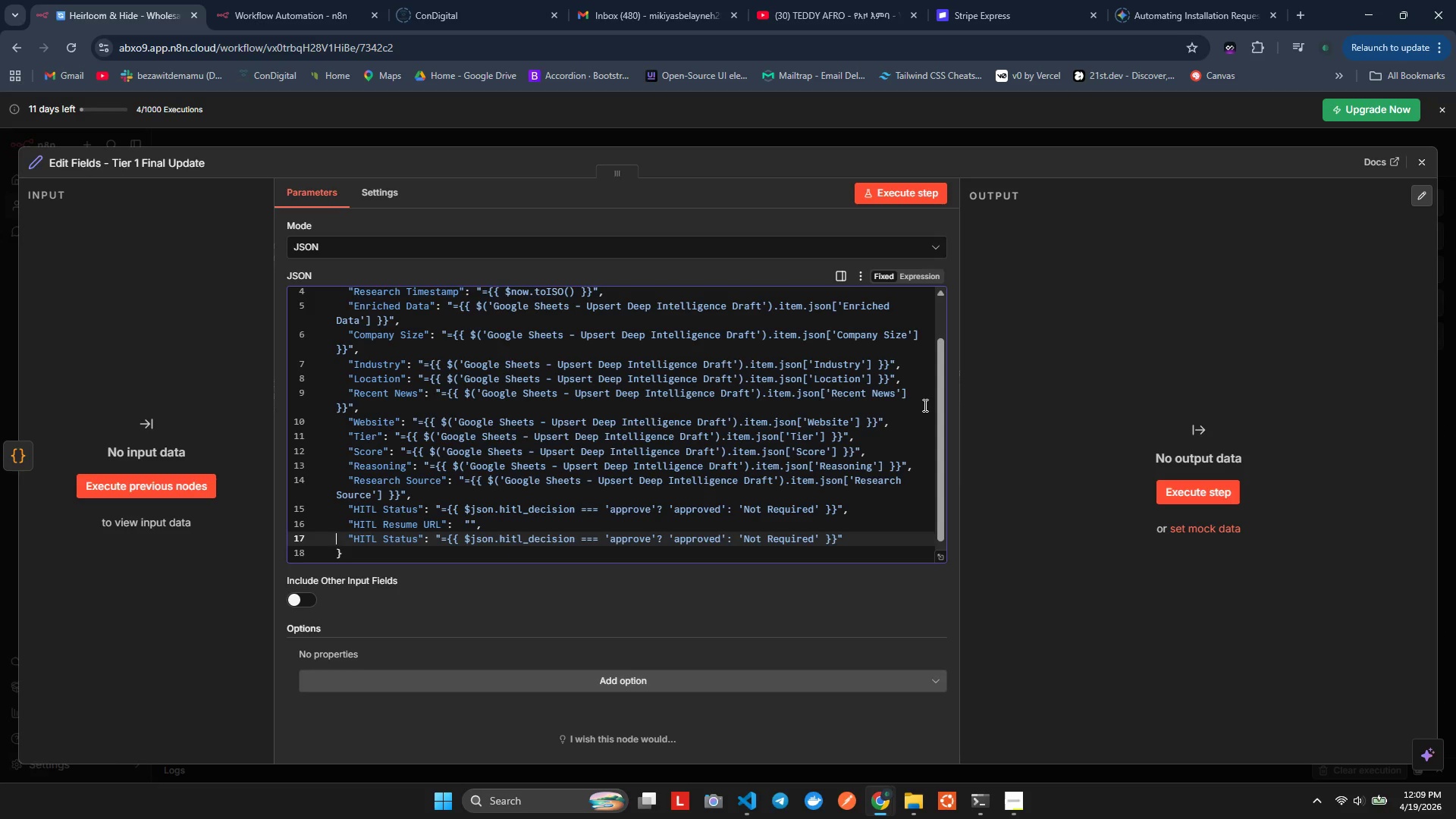 
key(ArrowUp)
 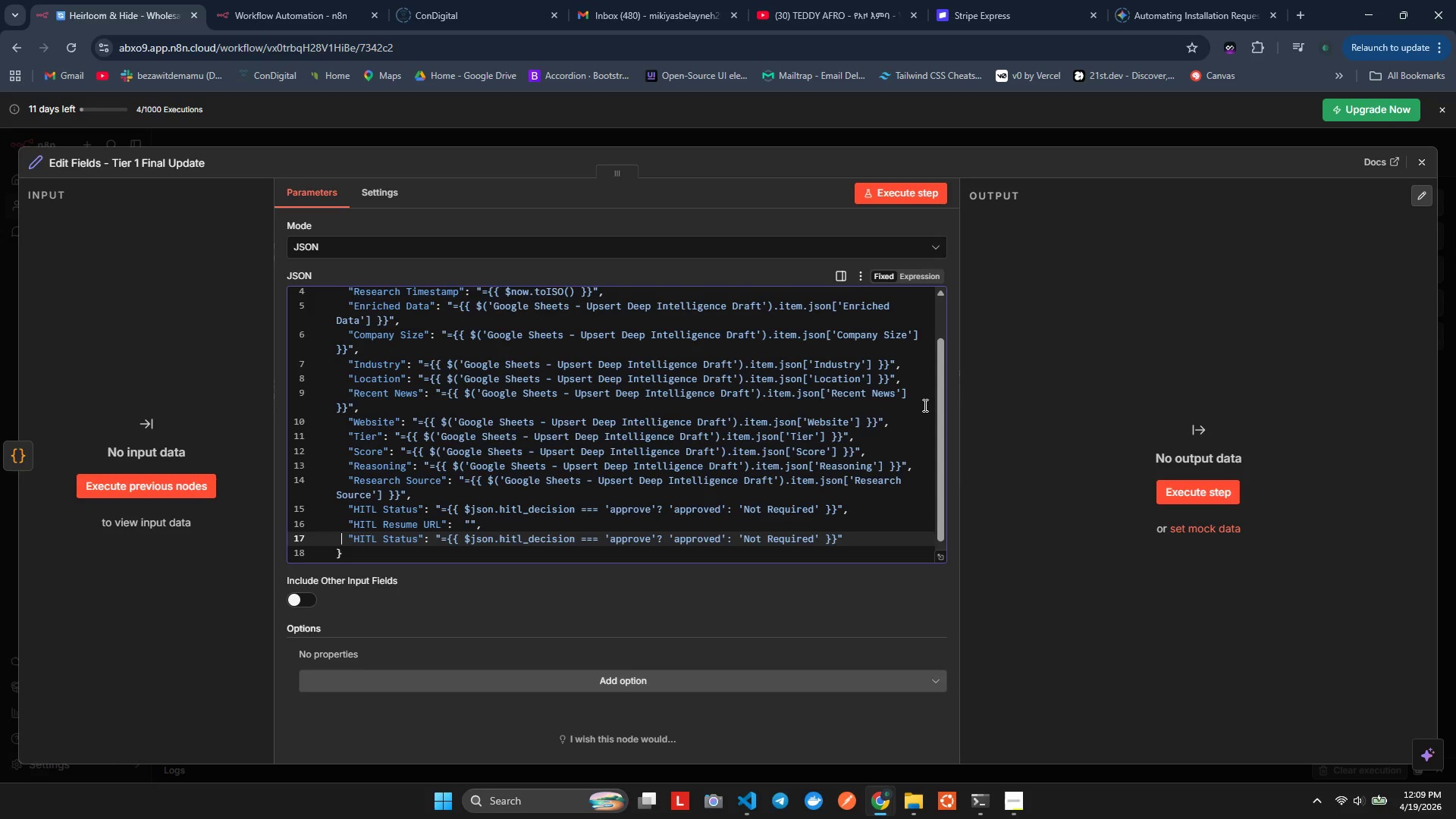 
hold_key(key=ArrowRight, duration=0.64)
 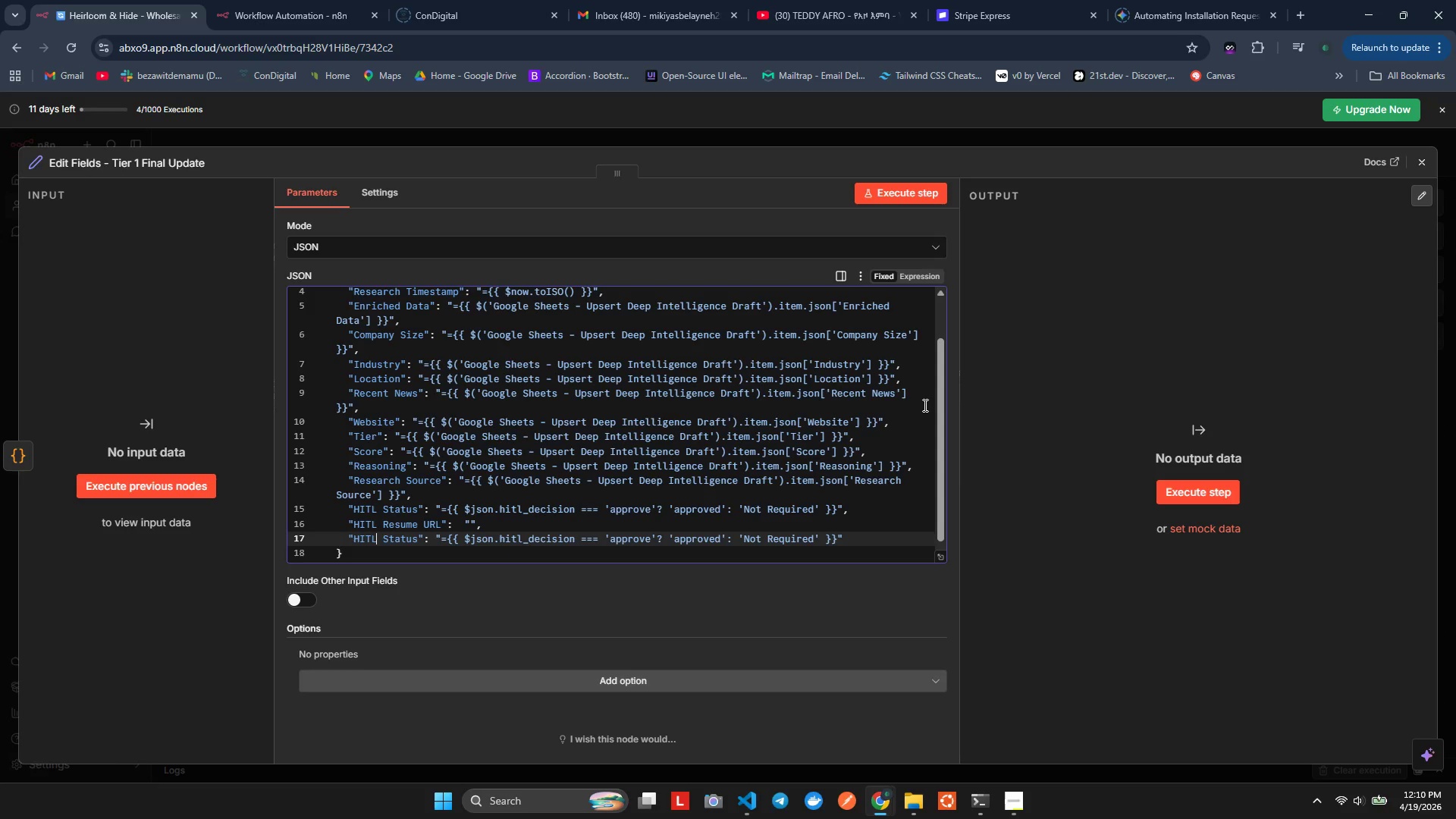 
key(ArrowRight)
 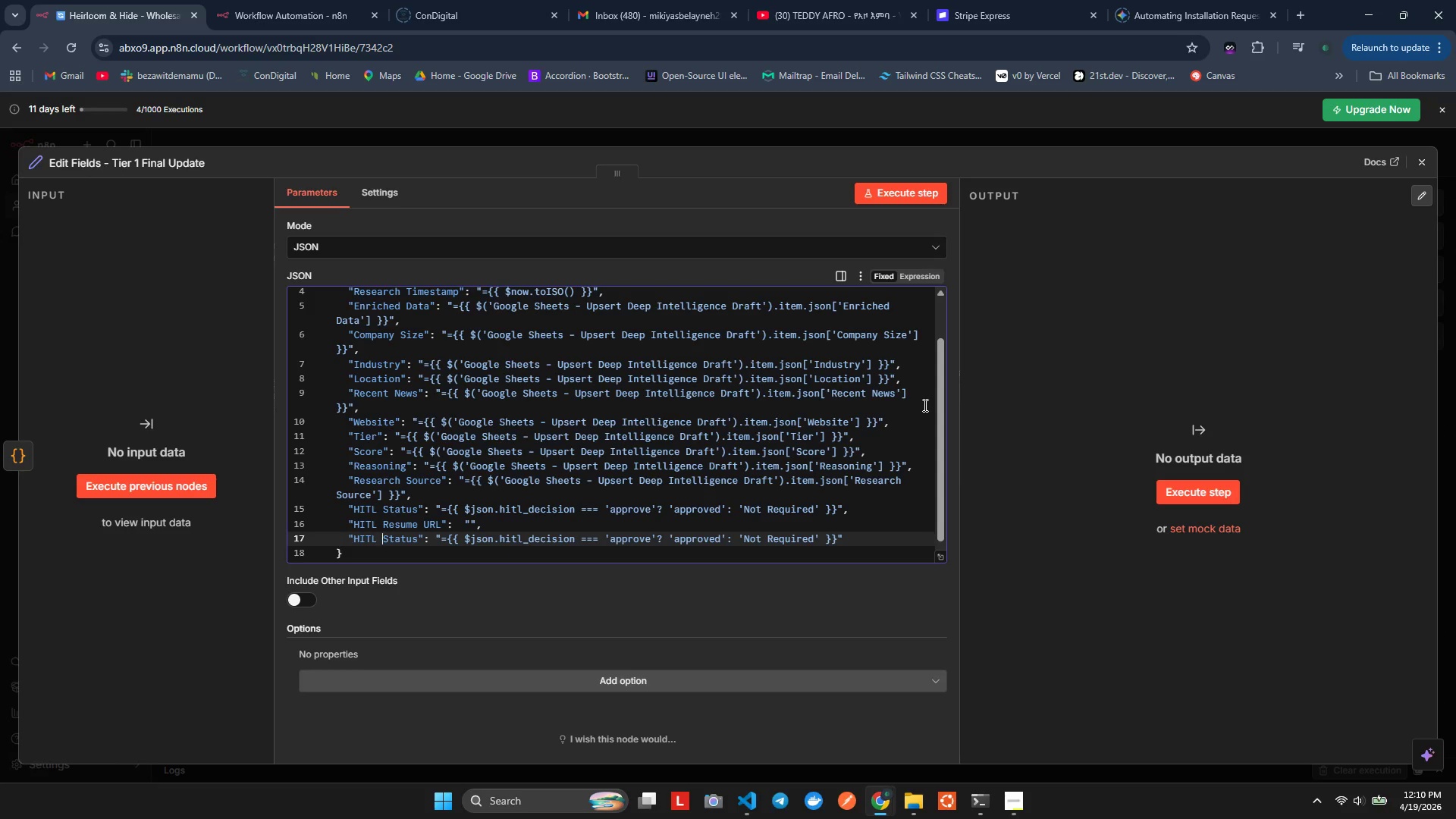 
key(ArrowRight)
 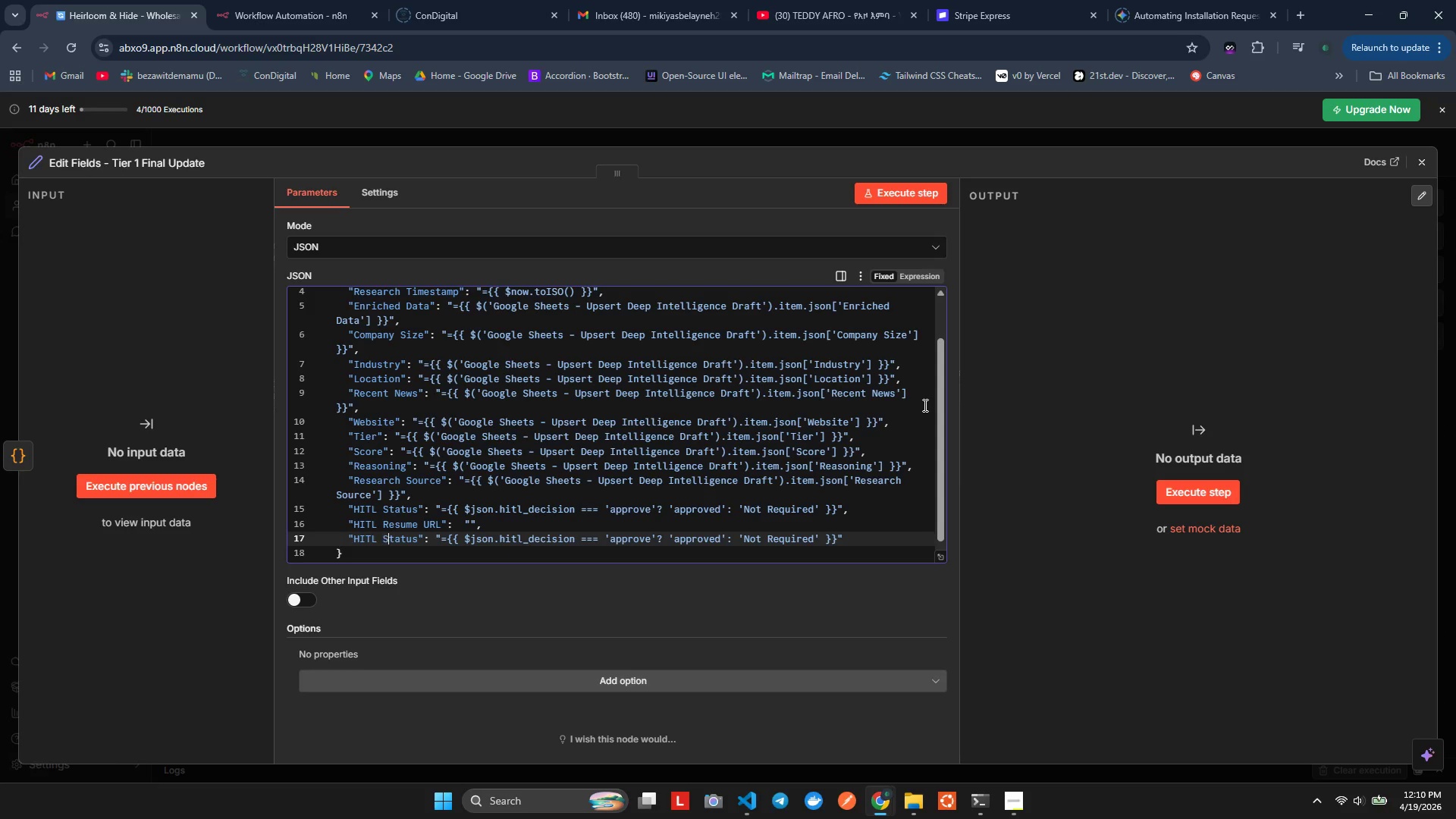 
key(ArrowRight)
 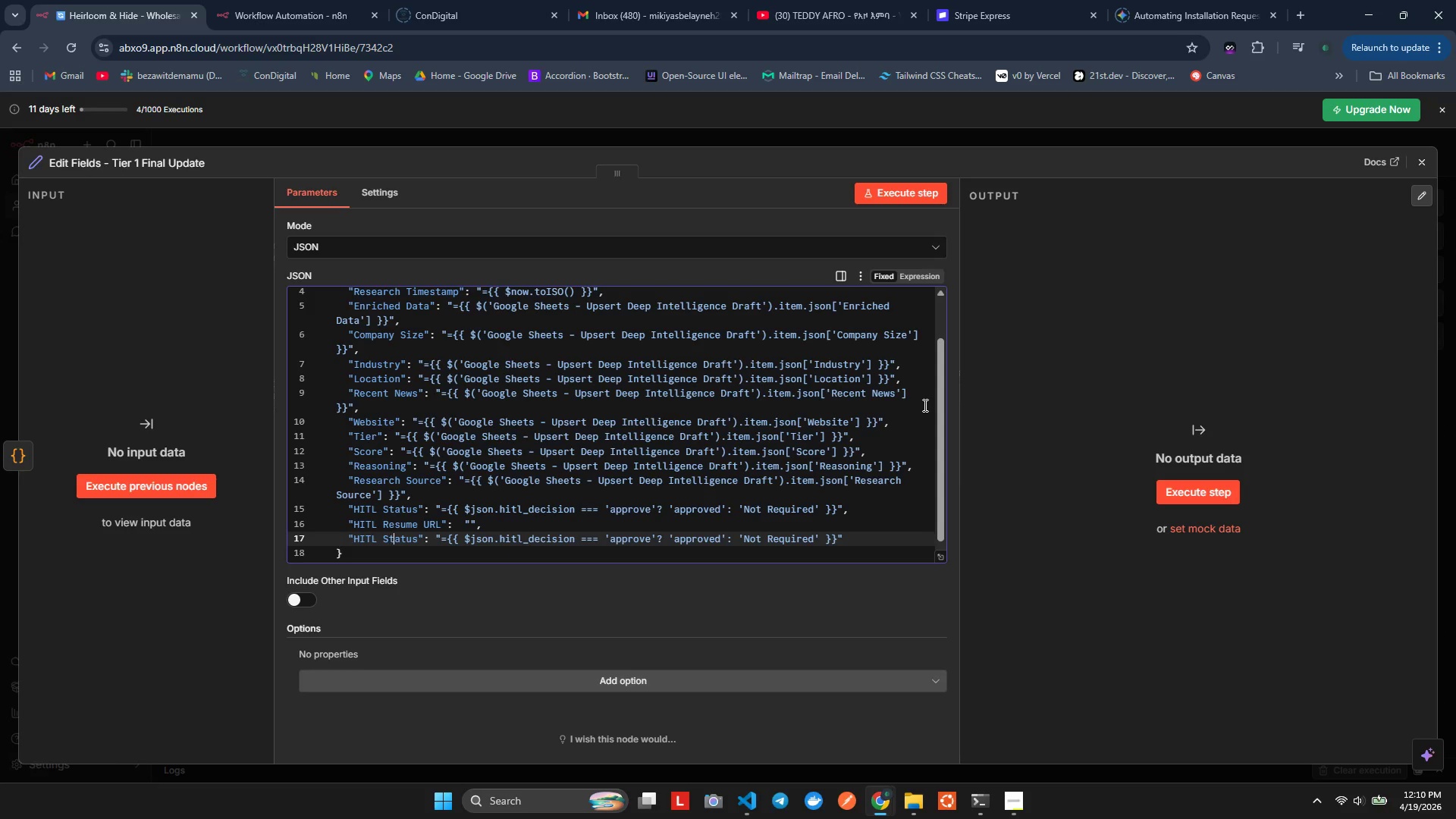 
key(ArrowRight)
 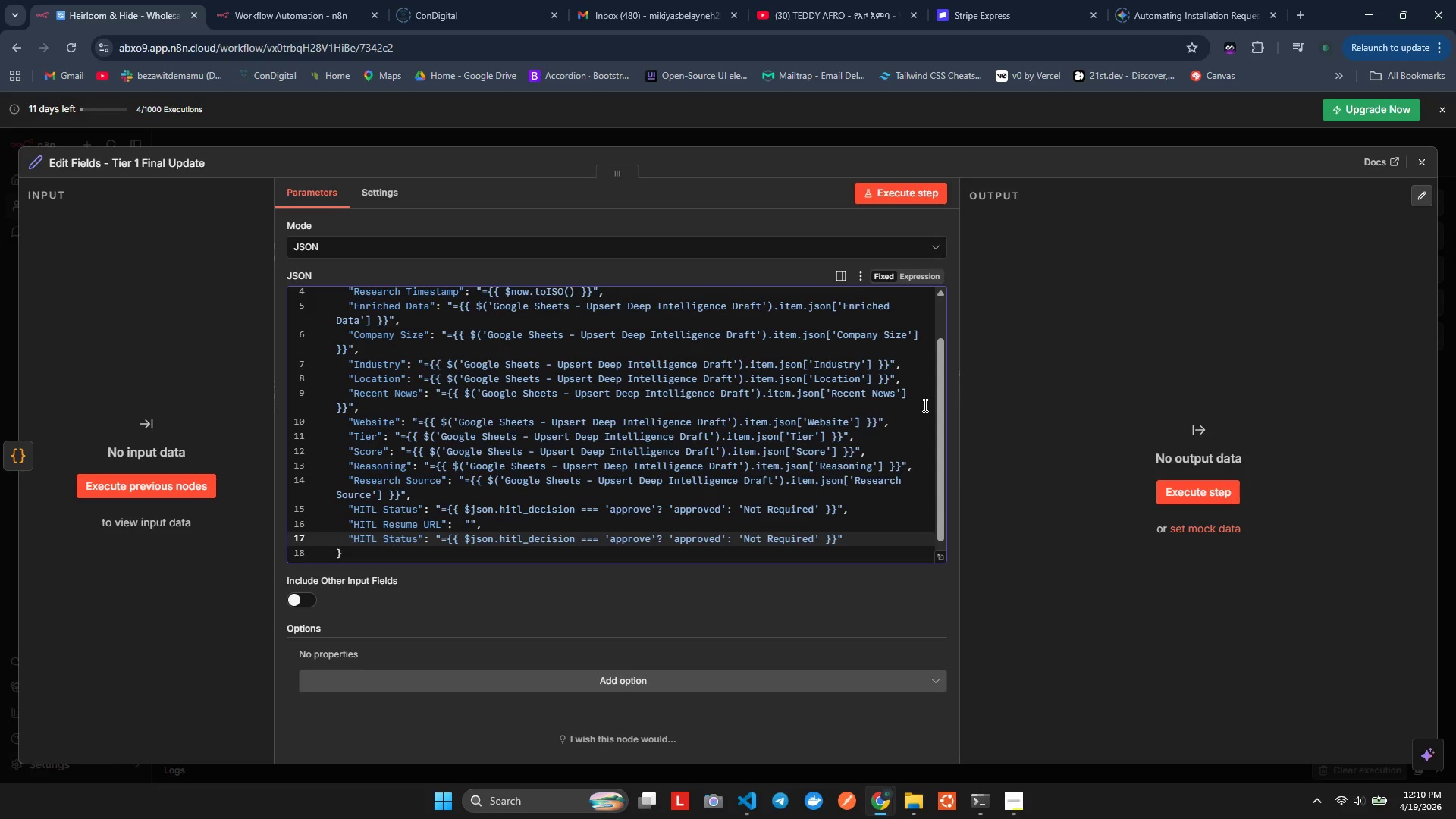 
key(ArrowRight)
 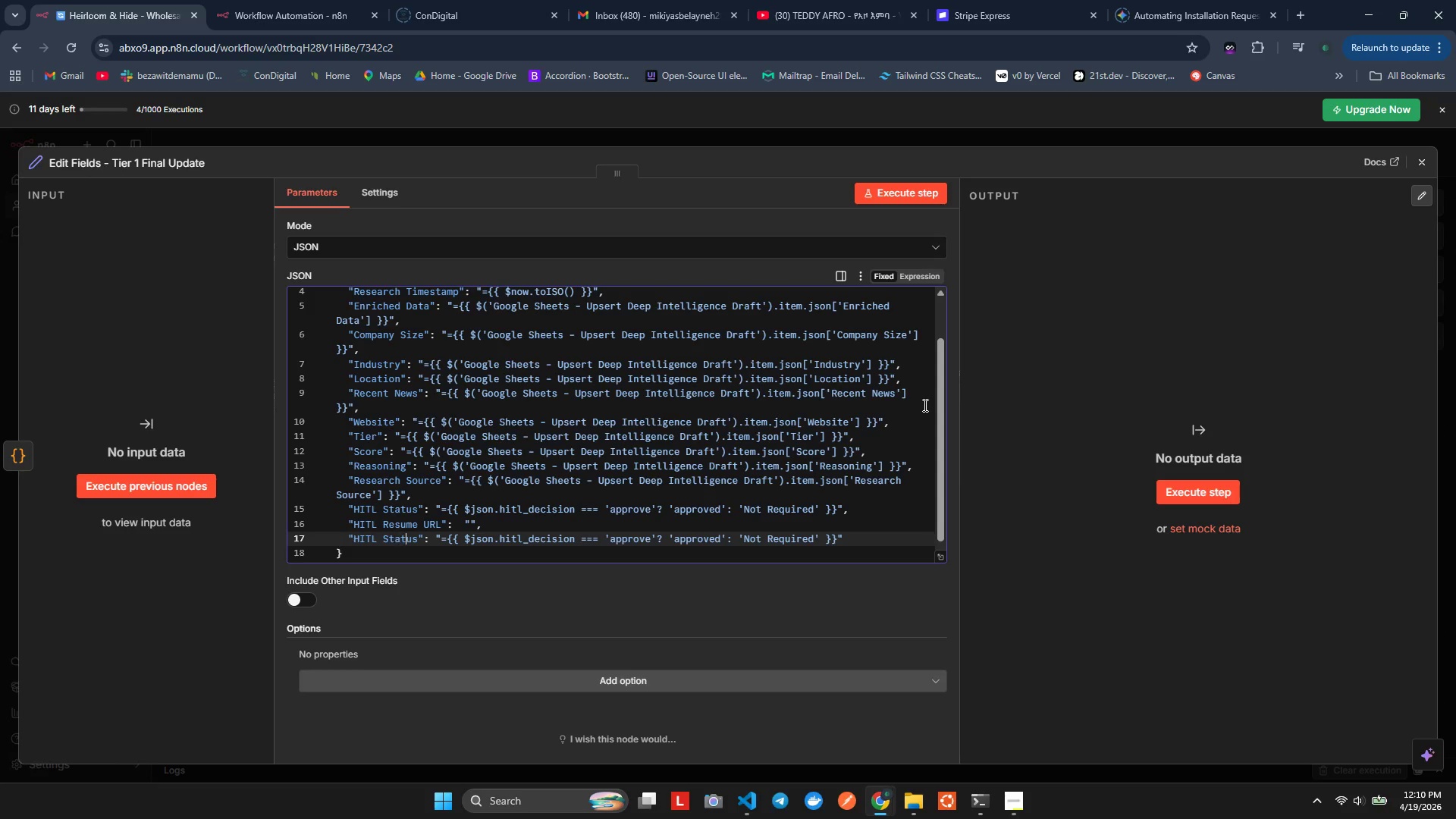 
key(ArrowRight)
 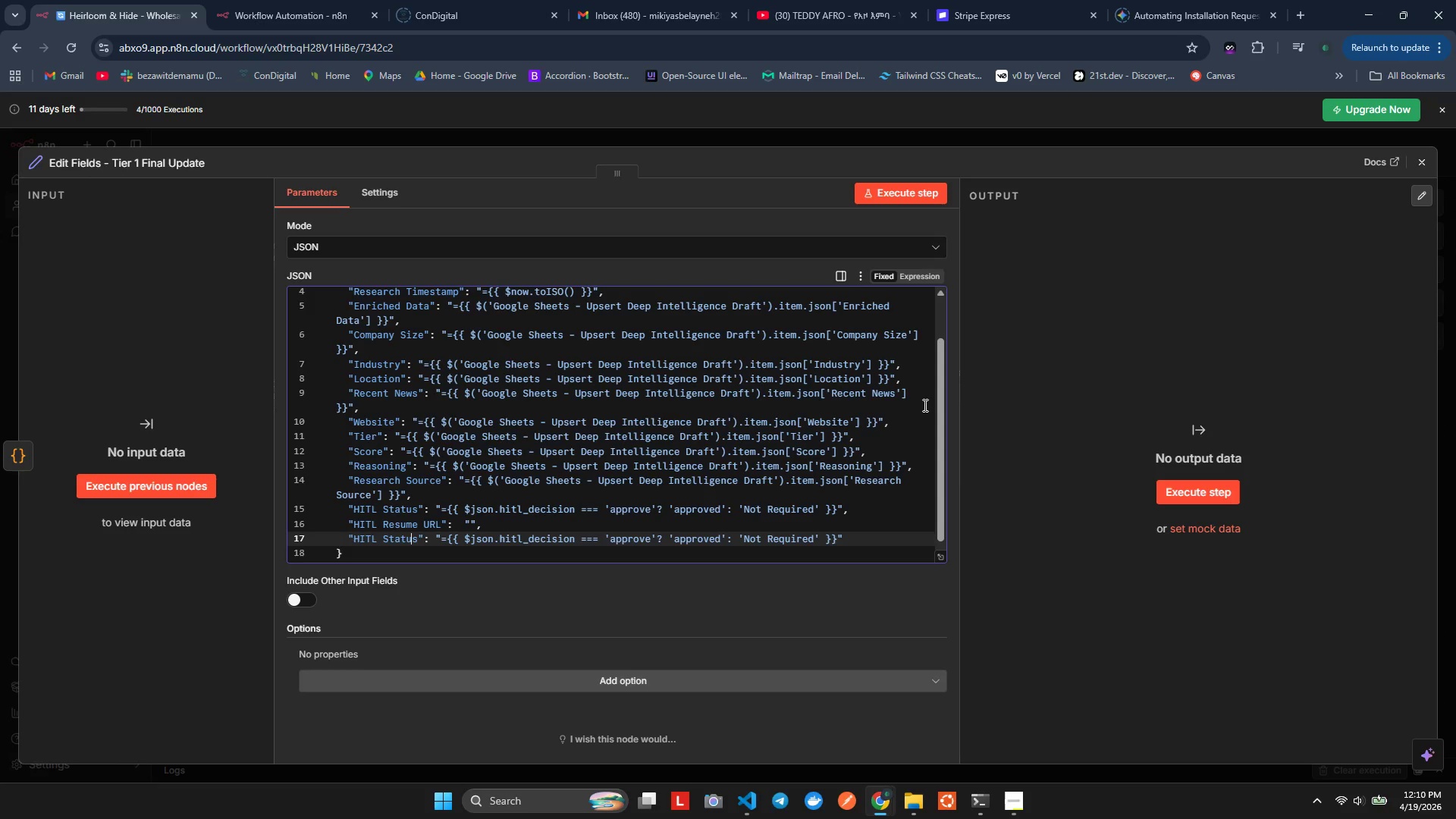 
key(ArrowRight)
 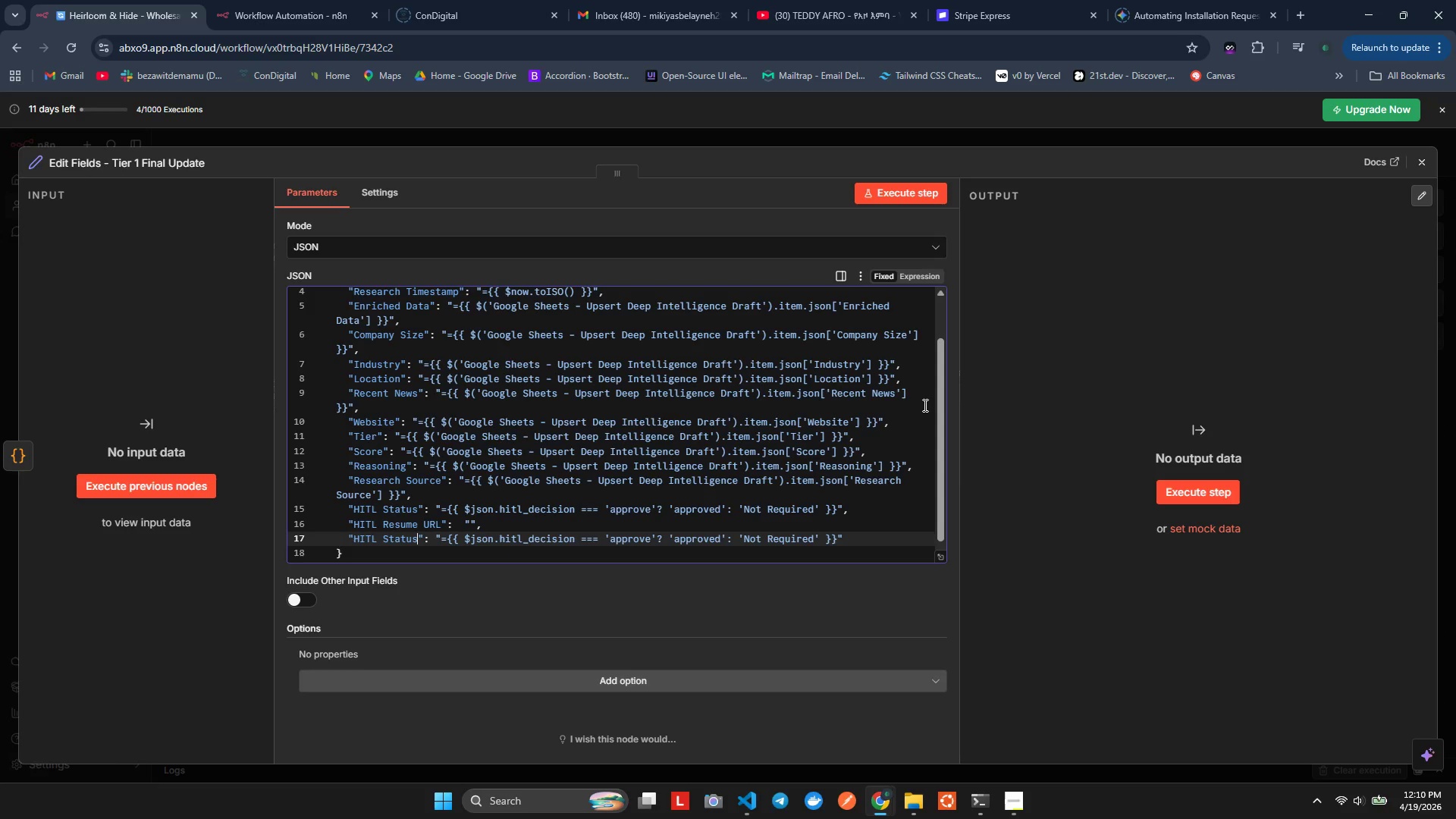 
key(ArrowRight)
 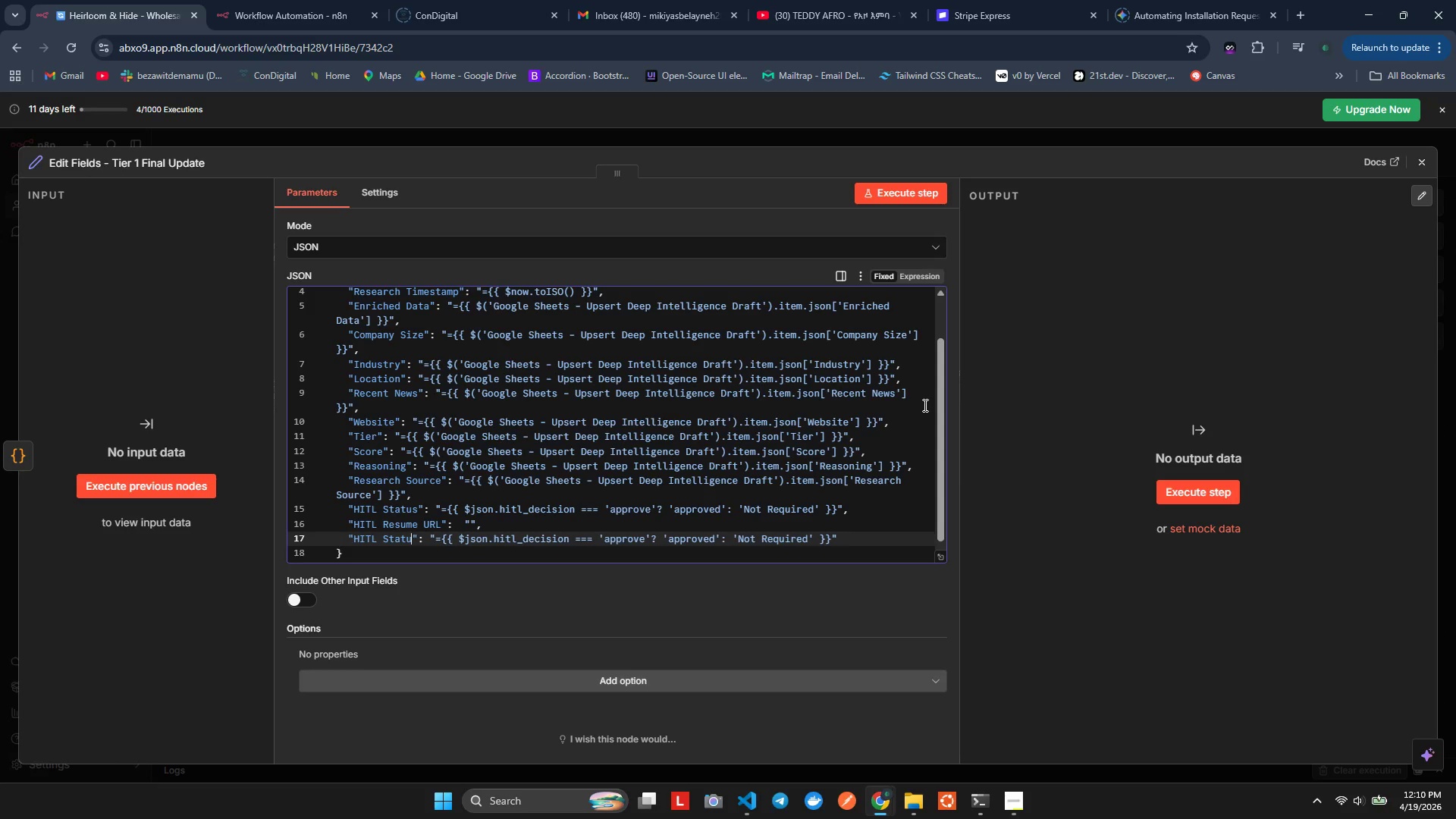 
key(Backspace)
key(Backspace)
key(Backspace)
key(Backspace)
key(Backspace)
key(Backspace)
key(Backspace)
key(Backspace)
key(Backspace)
key(Backspace)
key(Backspace)
type(Action Taen)
 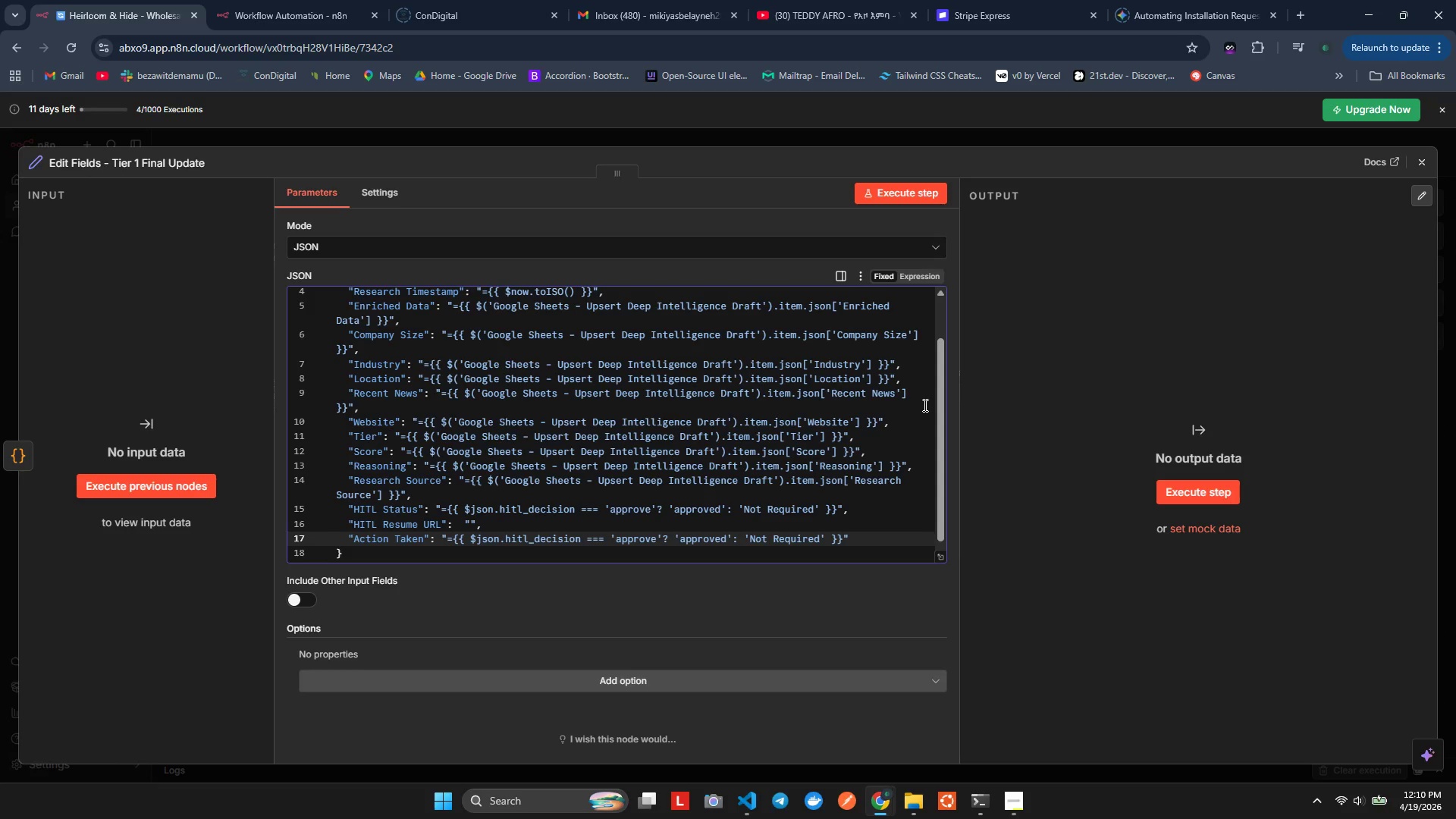 
 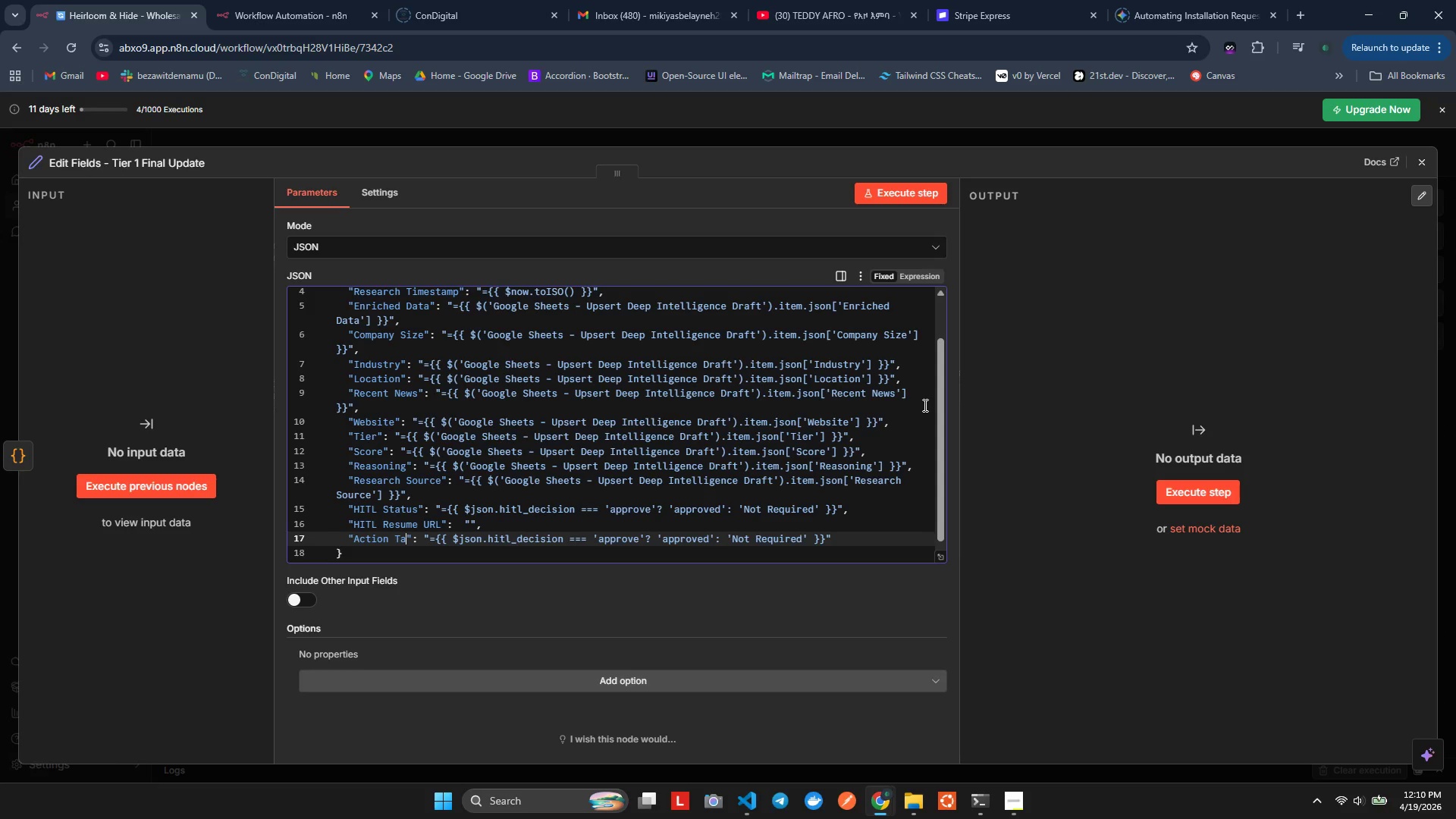 
hold_key(key=K, duration=0.53)
 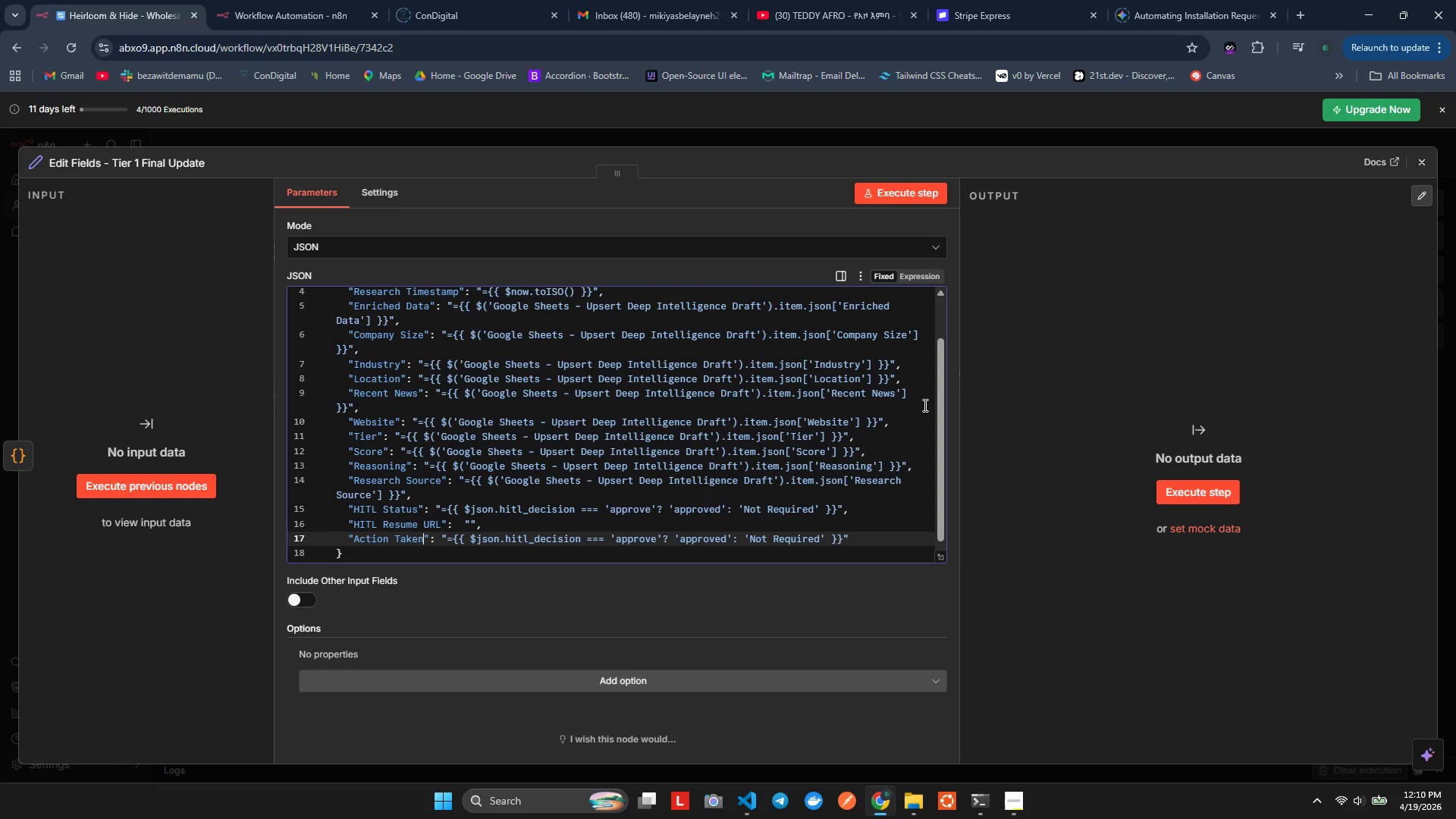 
hold_key(key=ArrowRight, duration=0.77)
 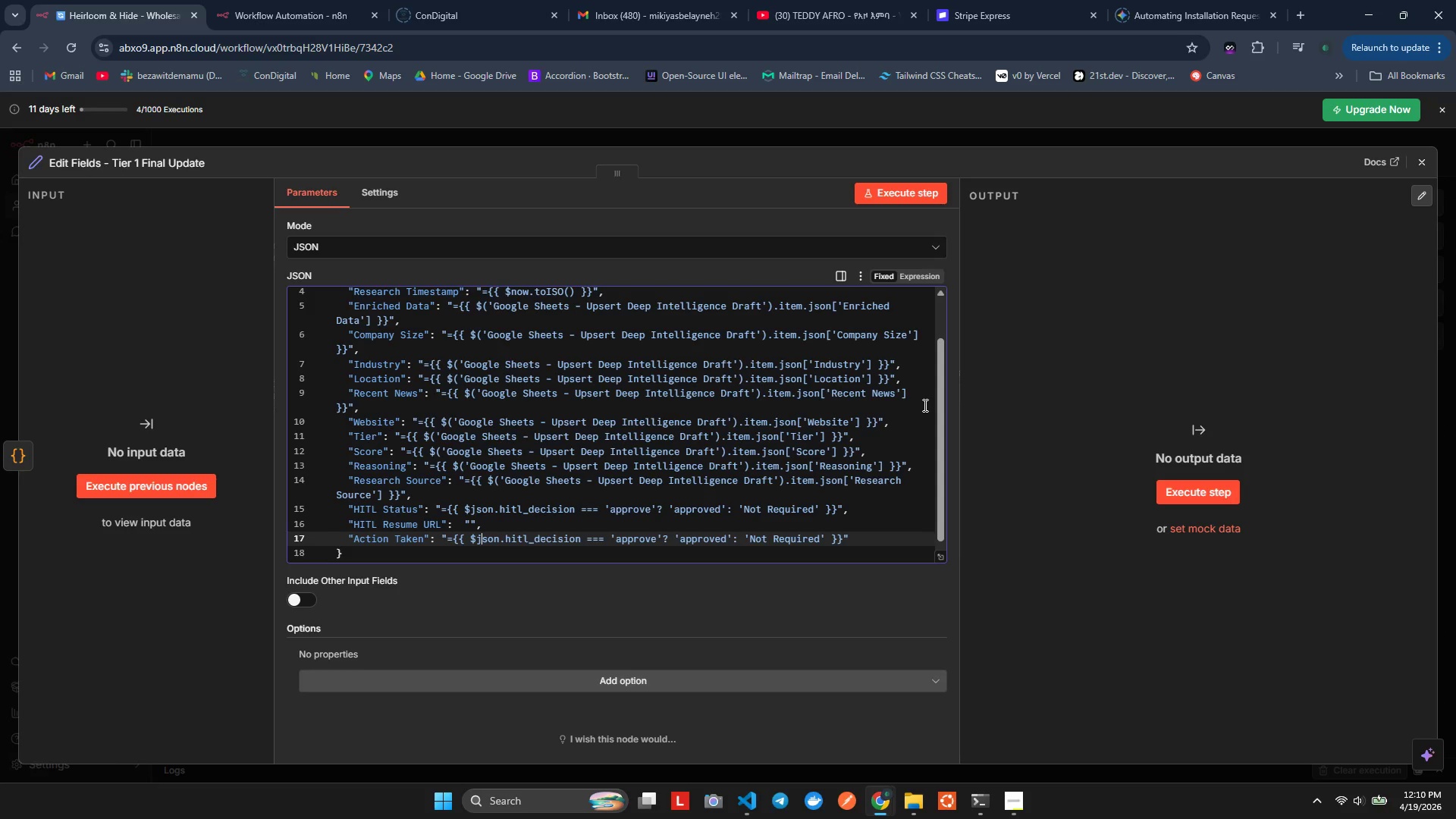 
hold_key(key=ArrowRight, duration=0.64)
 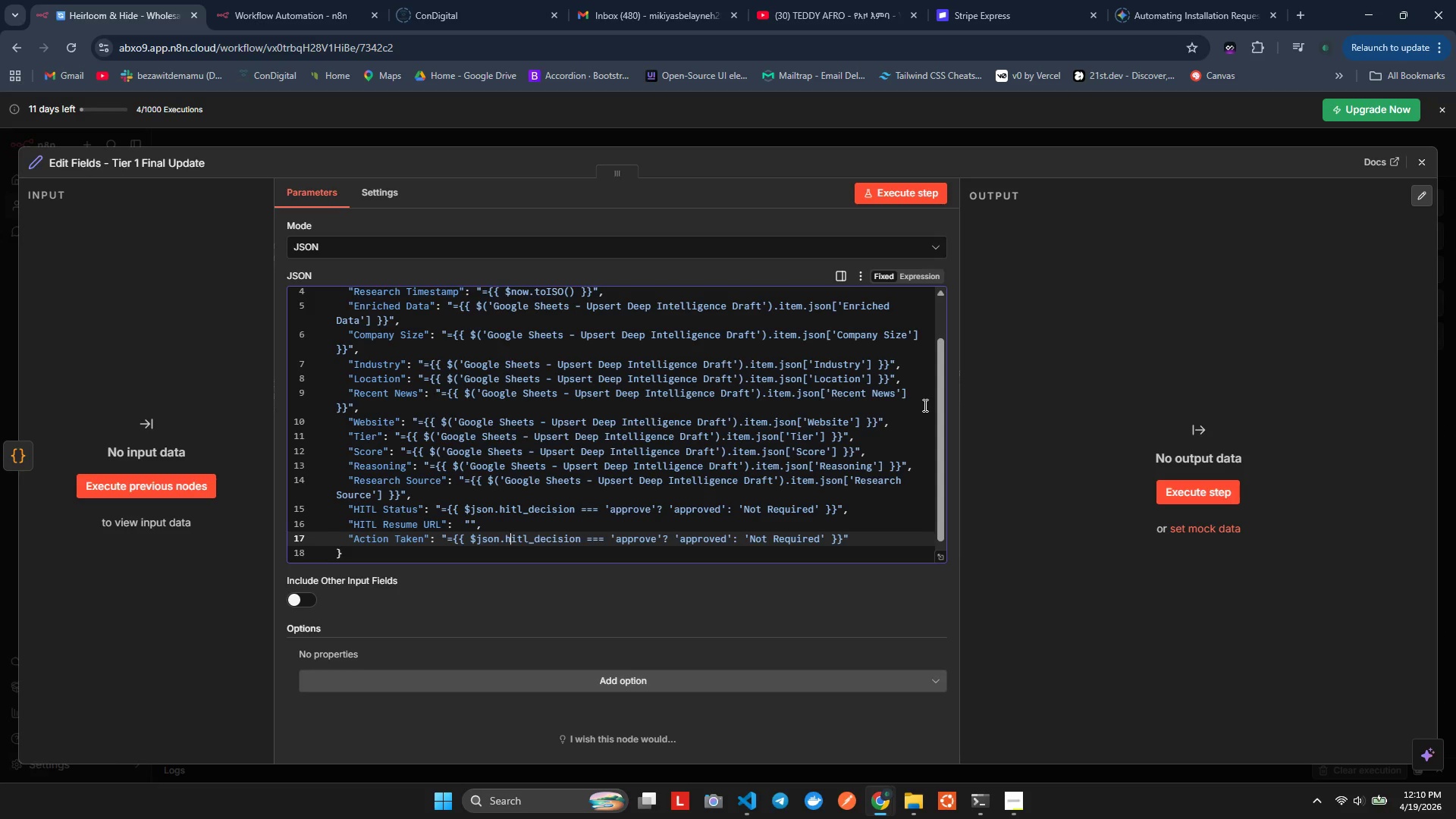 
hold_key(key=ArrowRight, duration=0.55)
 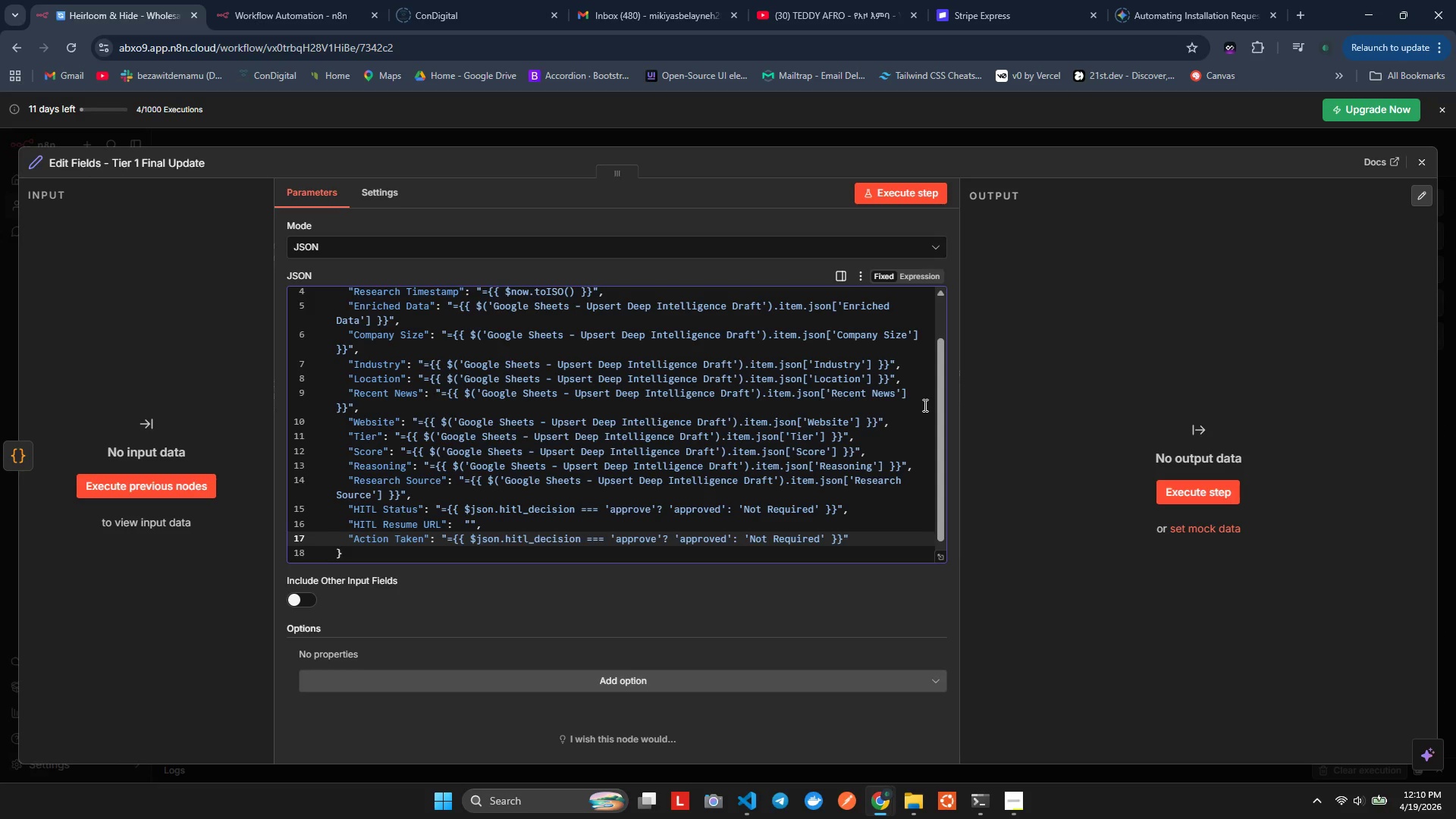 
hold_key(key=ArrowRight, duration=2.41)
 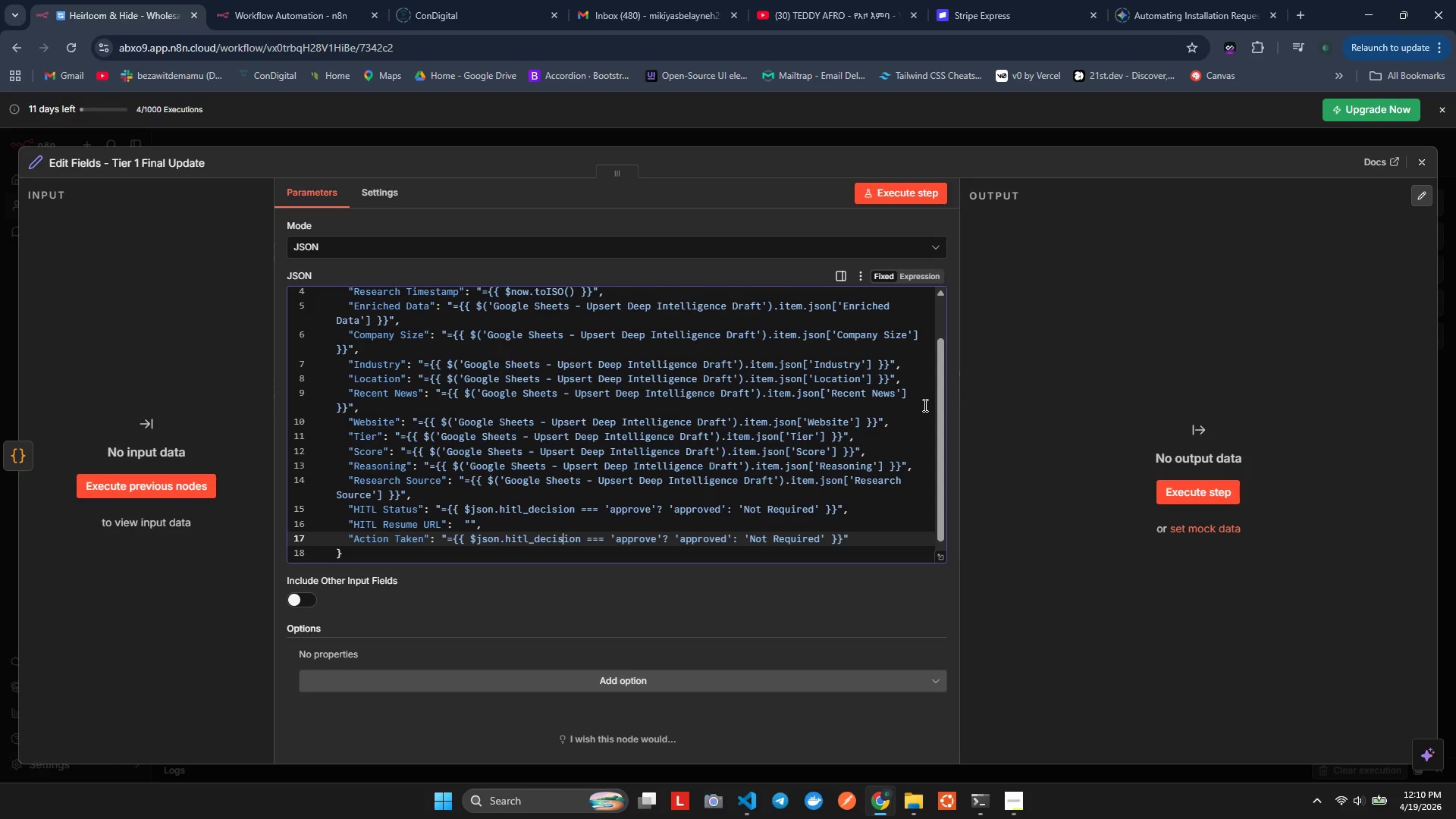 
hold_key(key=ArrowRight, duration=1.0)
 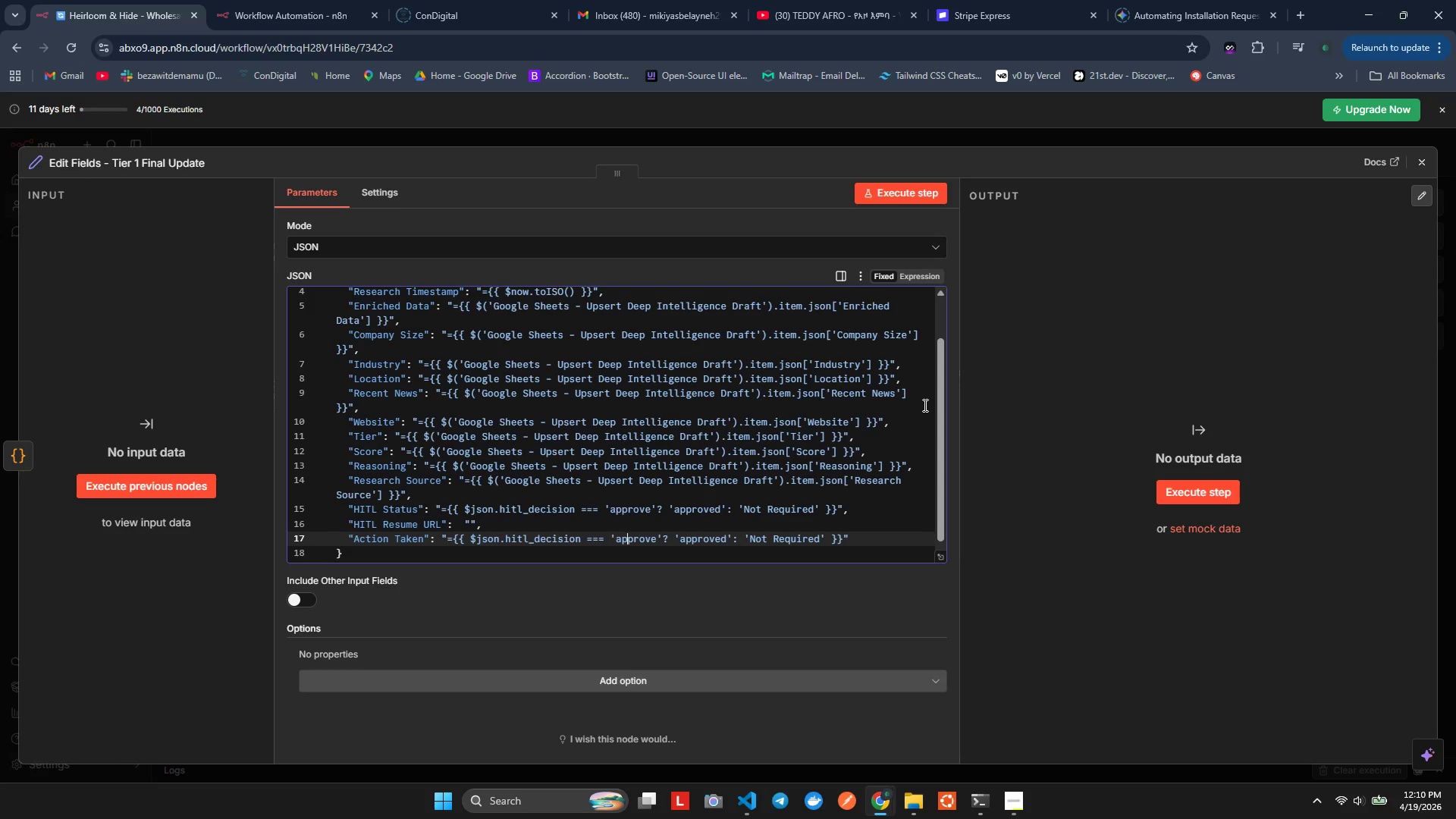 
key(ArrowRight)
 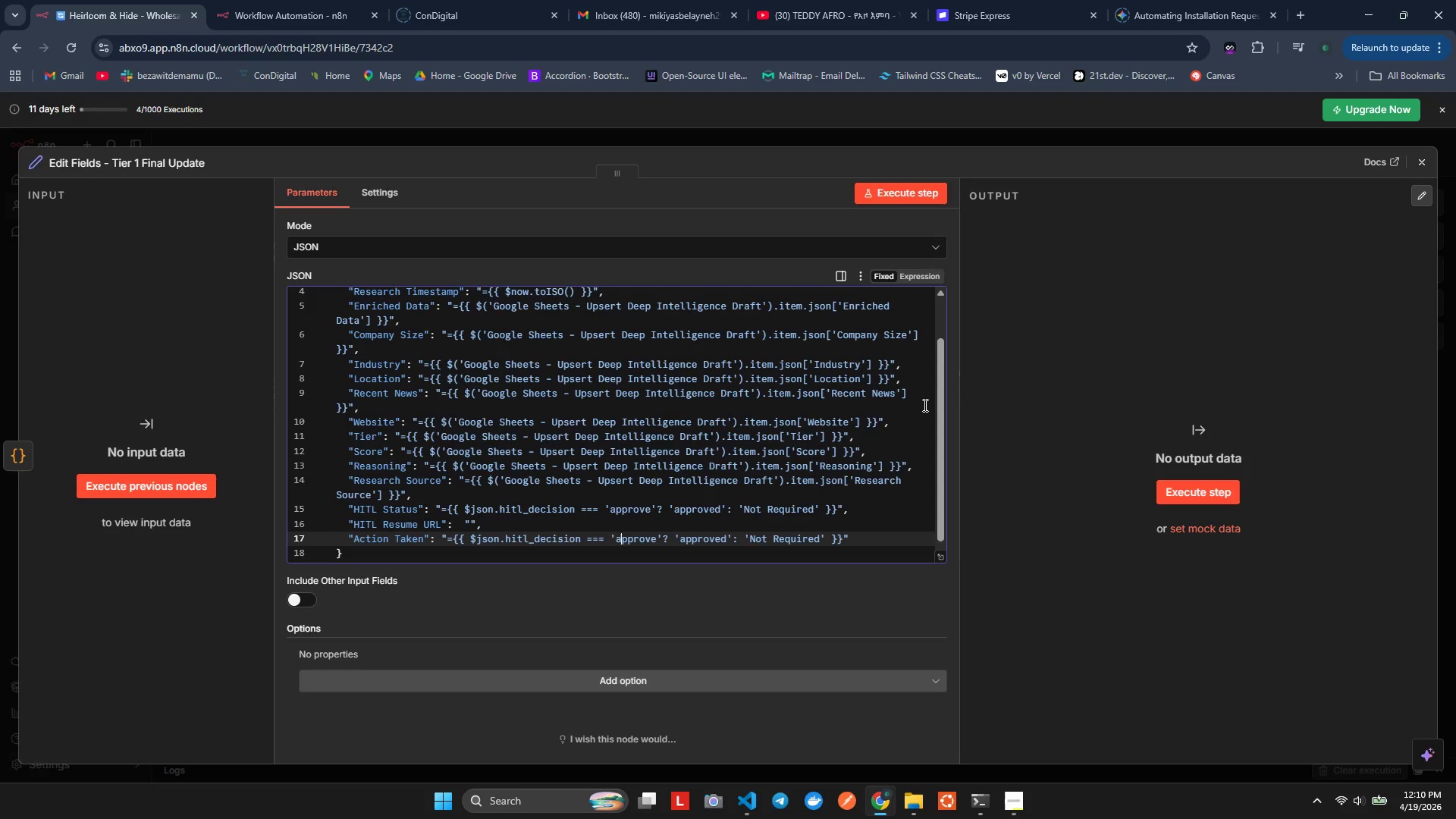 
key(ArrowLeft)
 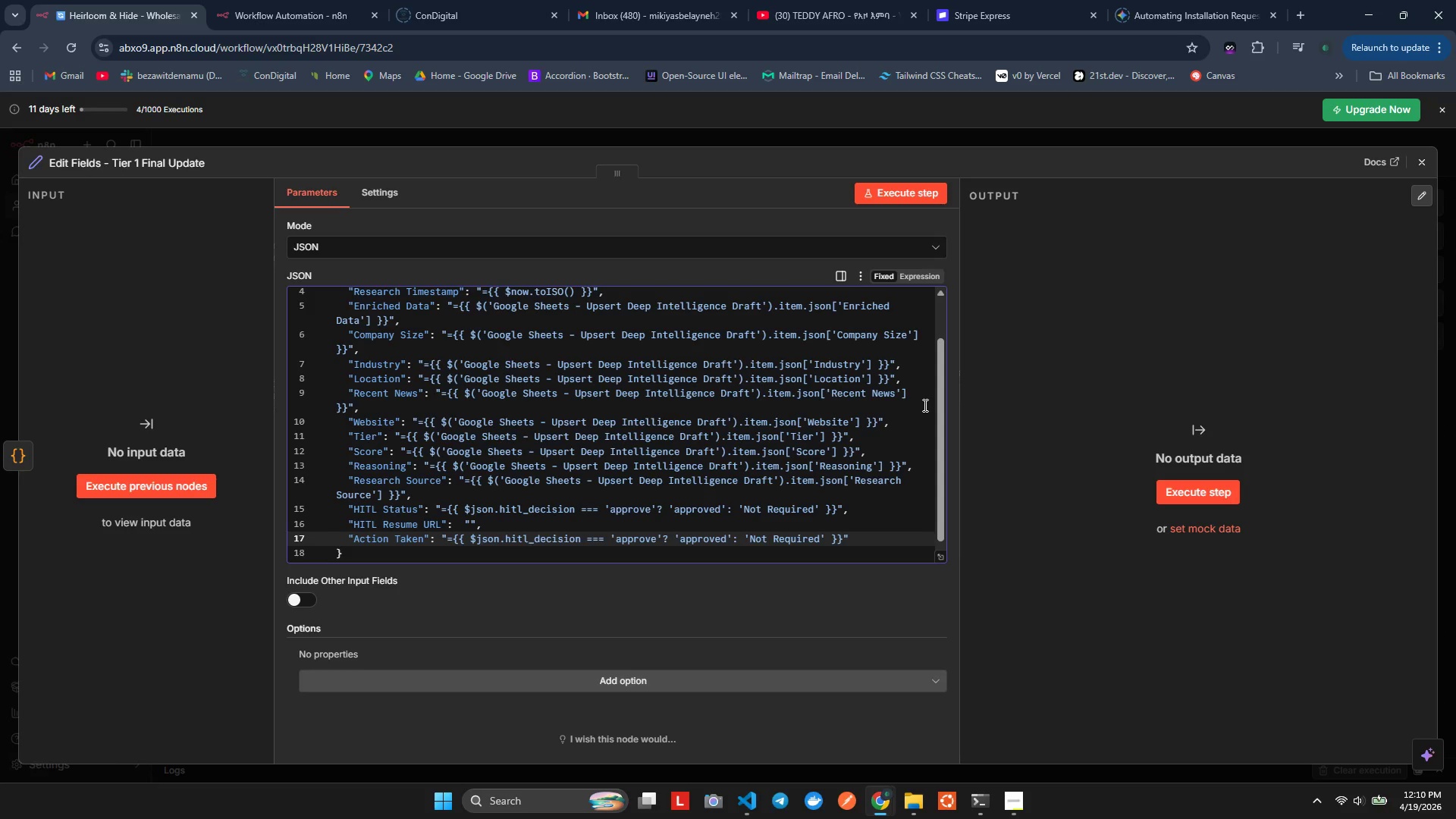 
key(Backspace)
 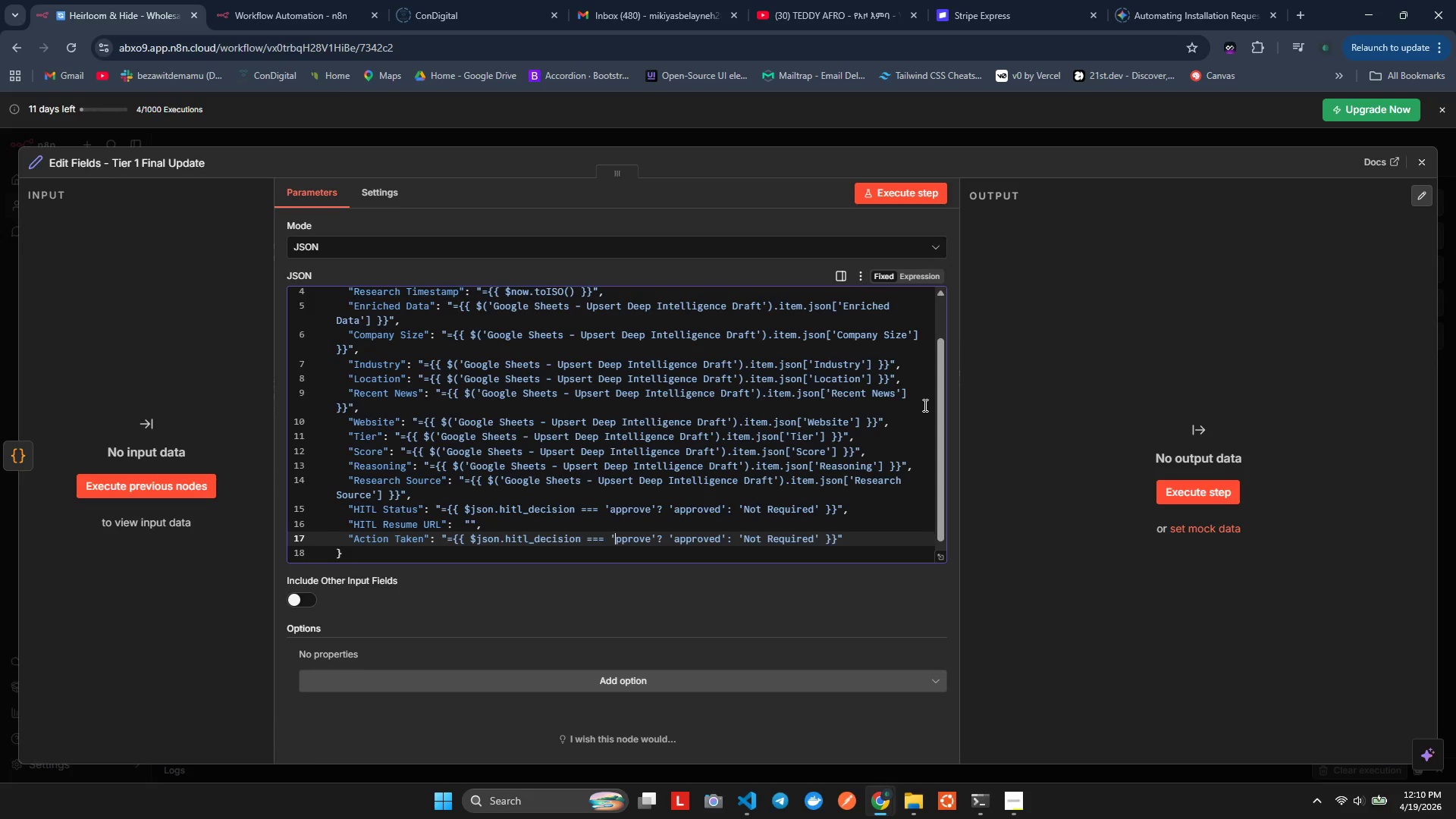 
key(Shift+ShiftLeft)
 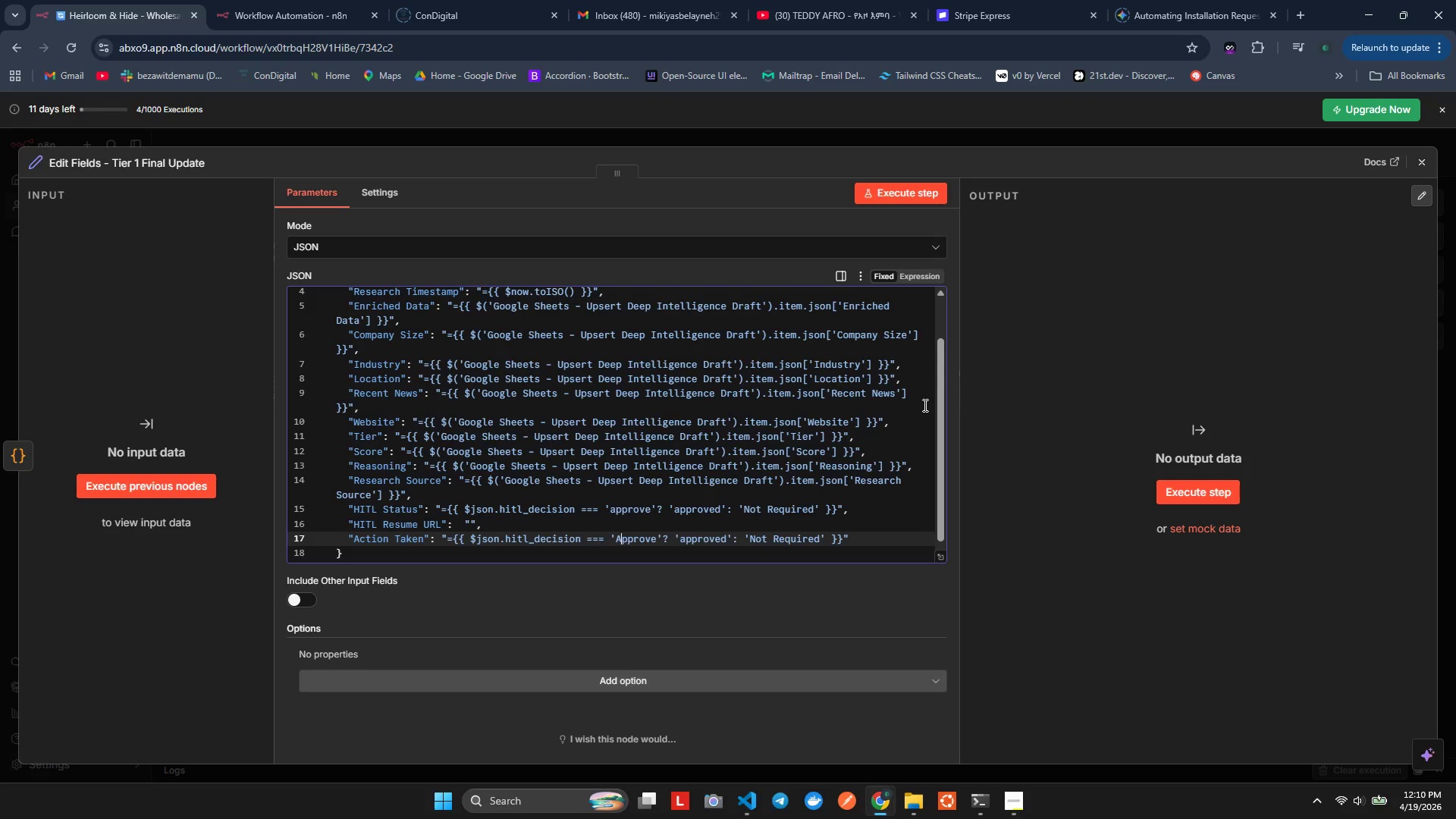 
key(Shift+A)
 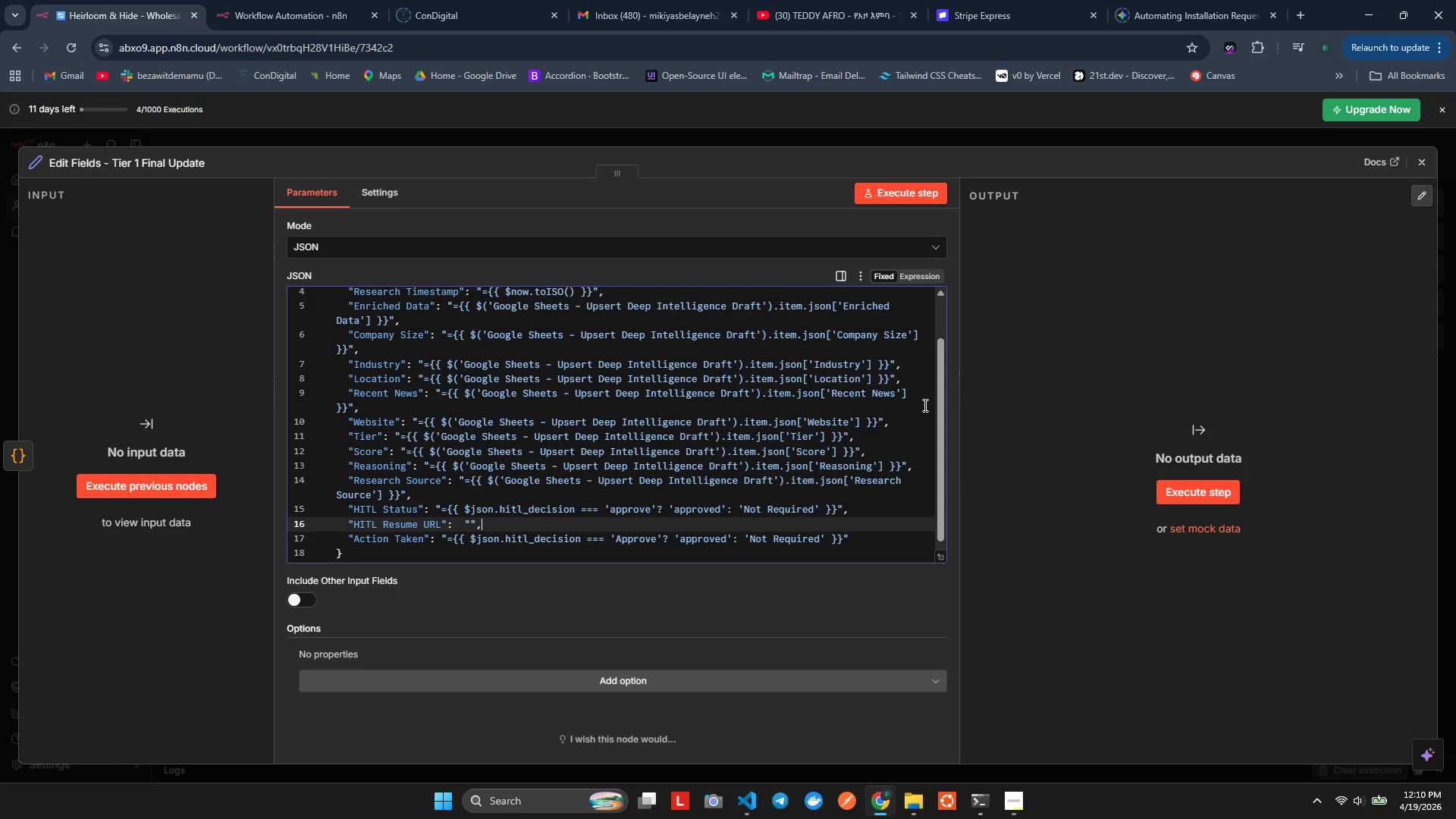 
key(ArrowUp)
 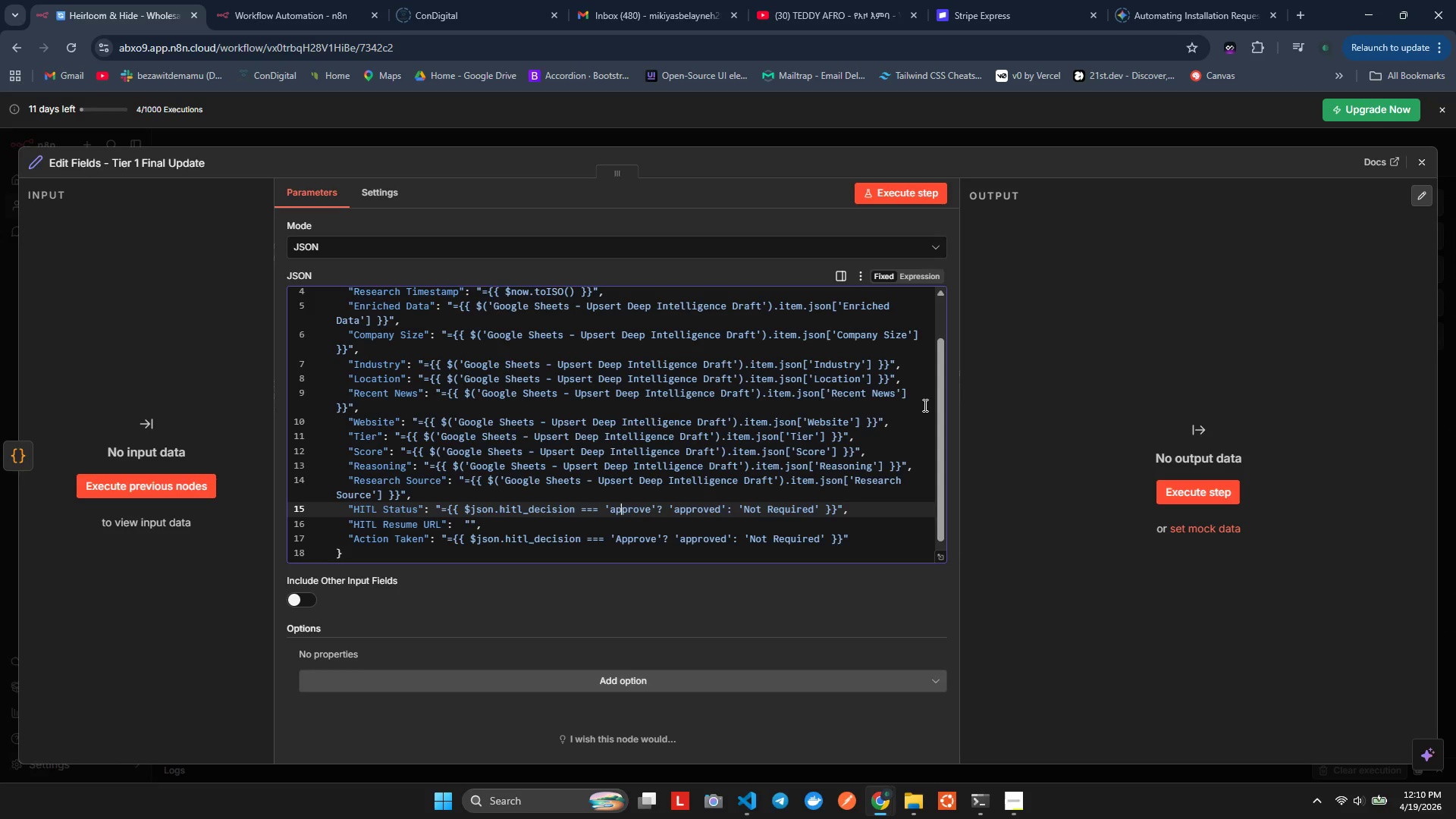 
key(ArrowUp)
 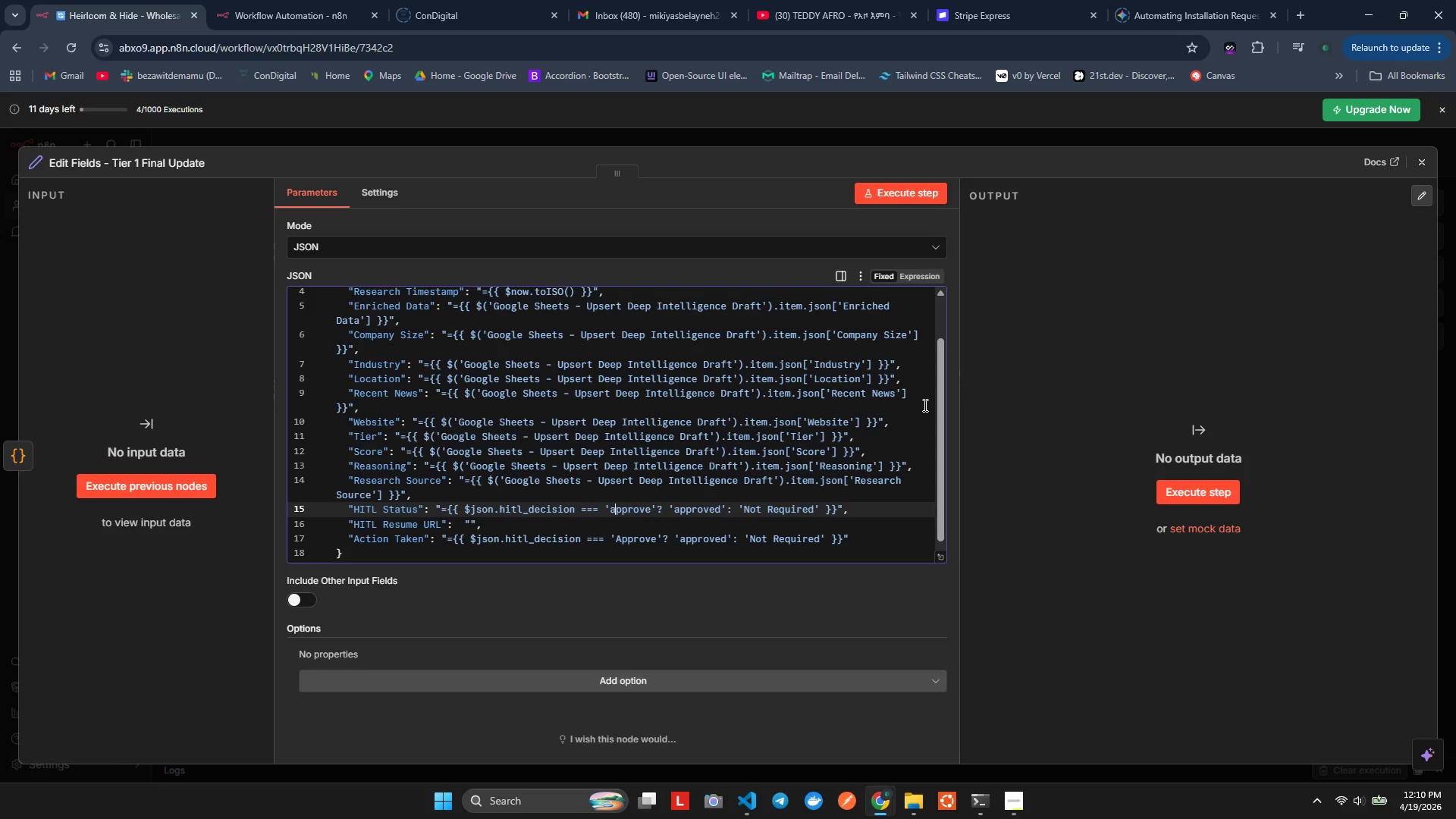 
key(ArrowLeft)
 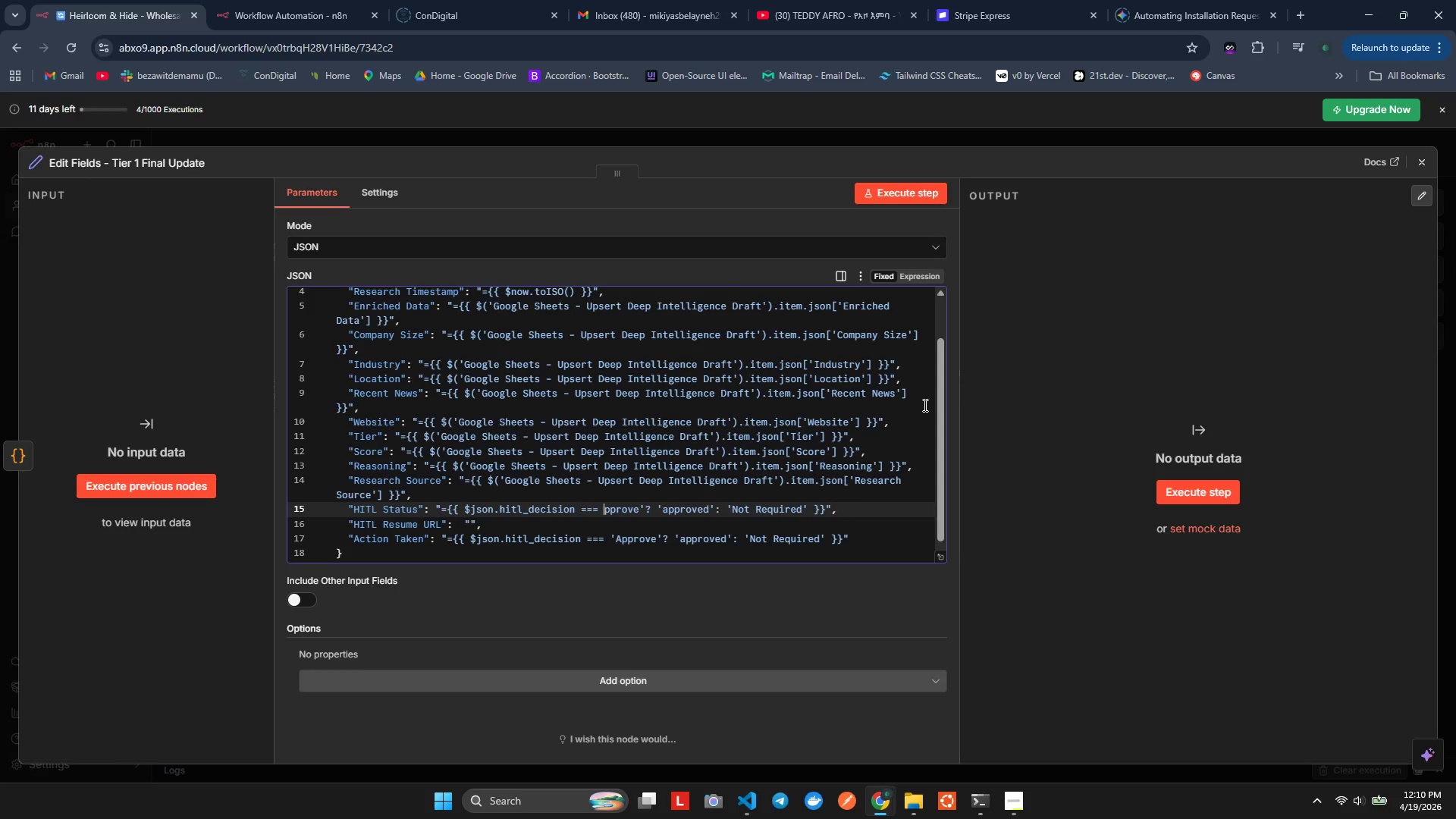 
key(Backspace)
 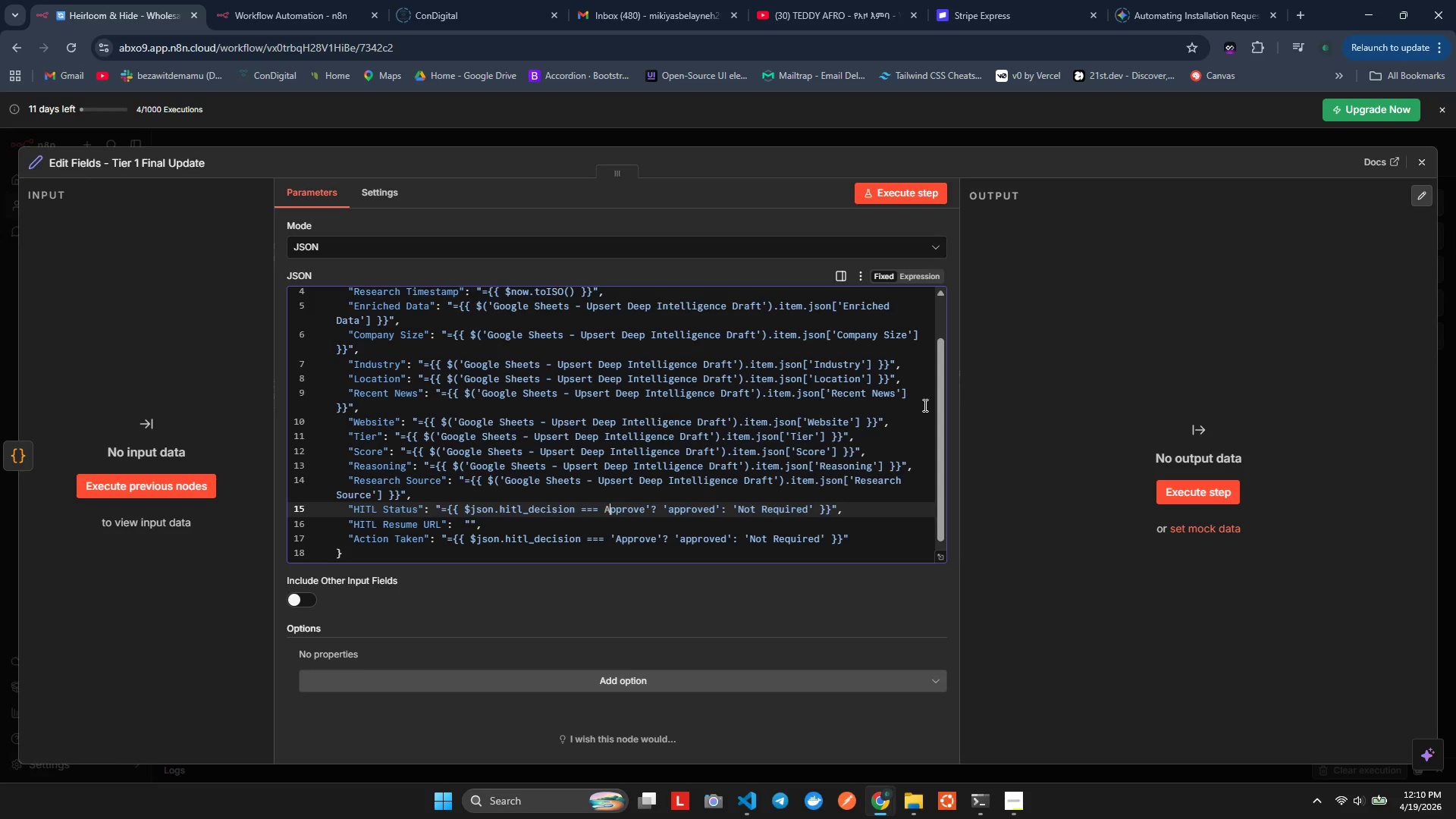 
key(Backspace)
 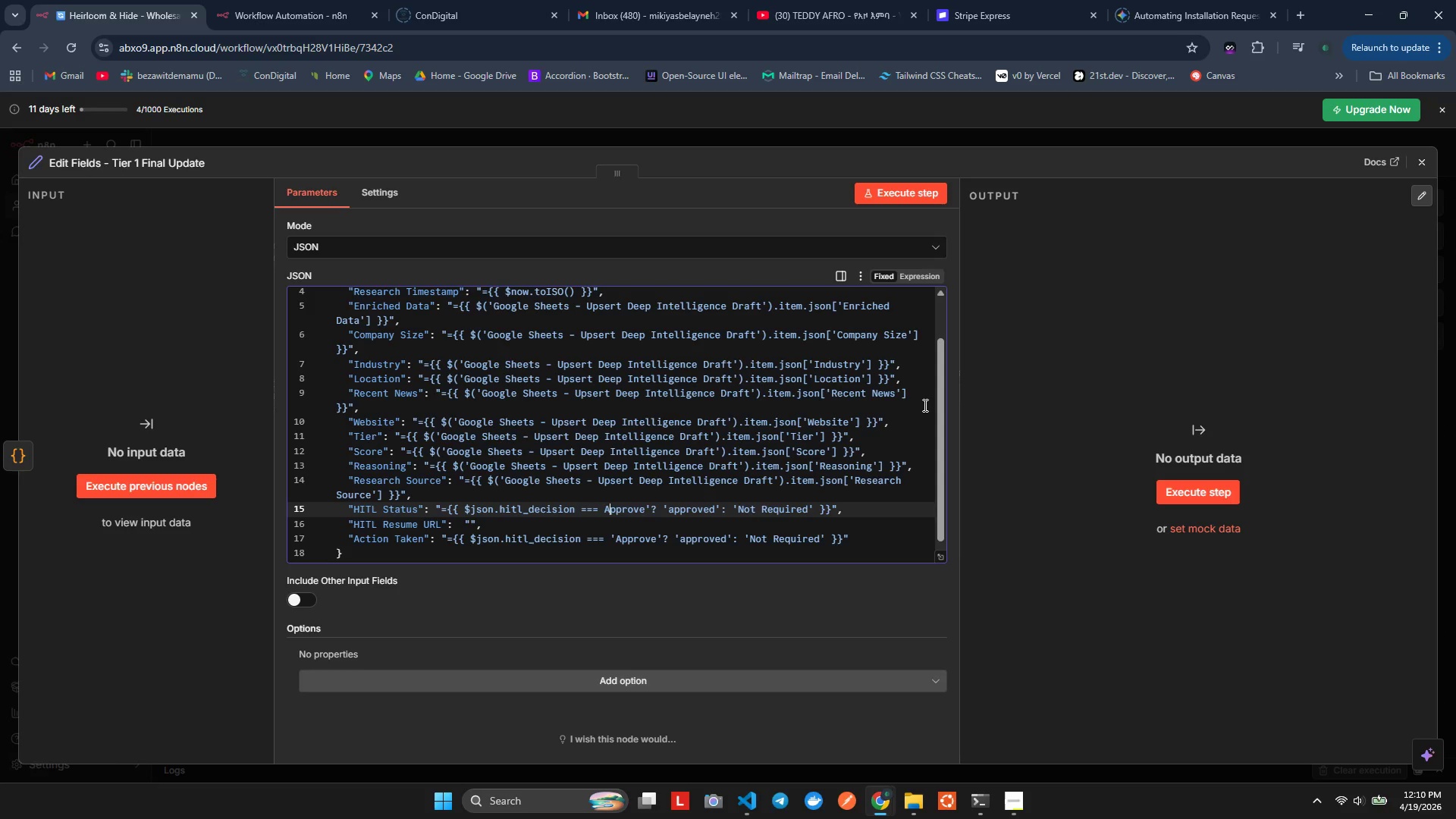 
key(Shift+ShiftLeft)
 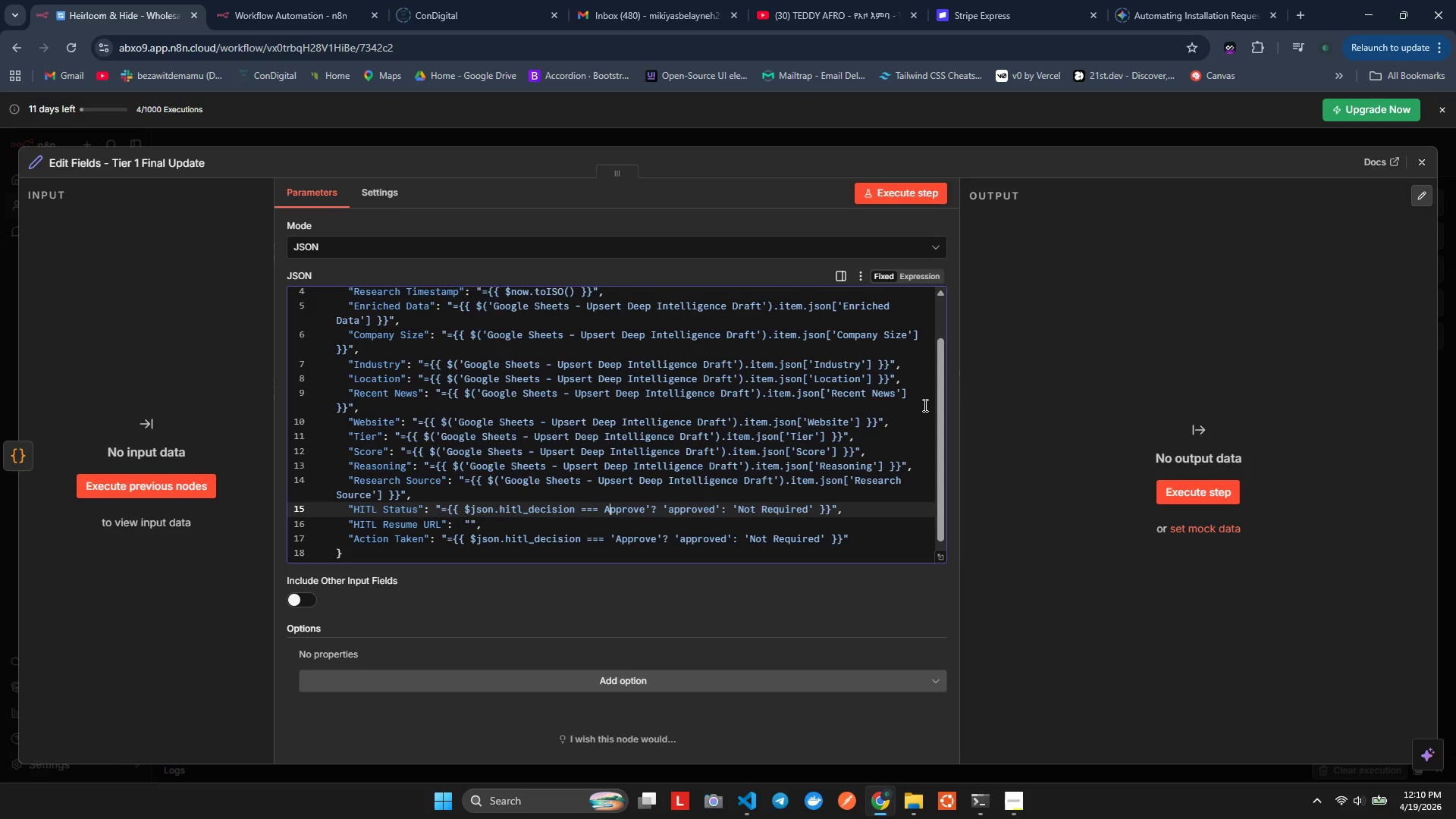 
key(Shift+A)
 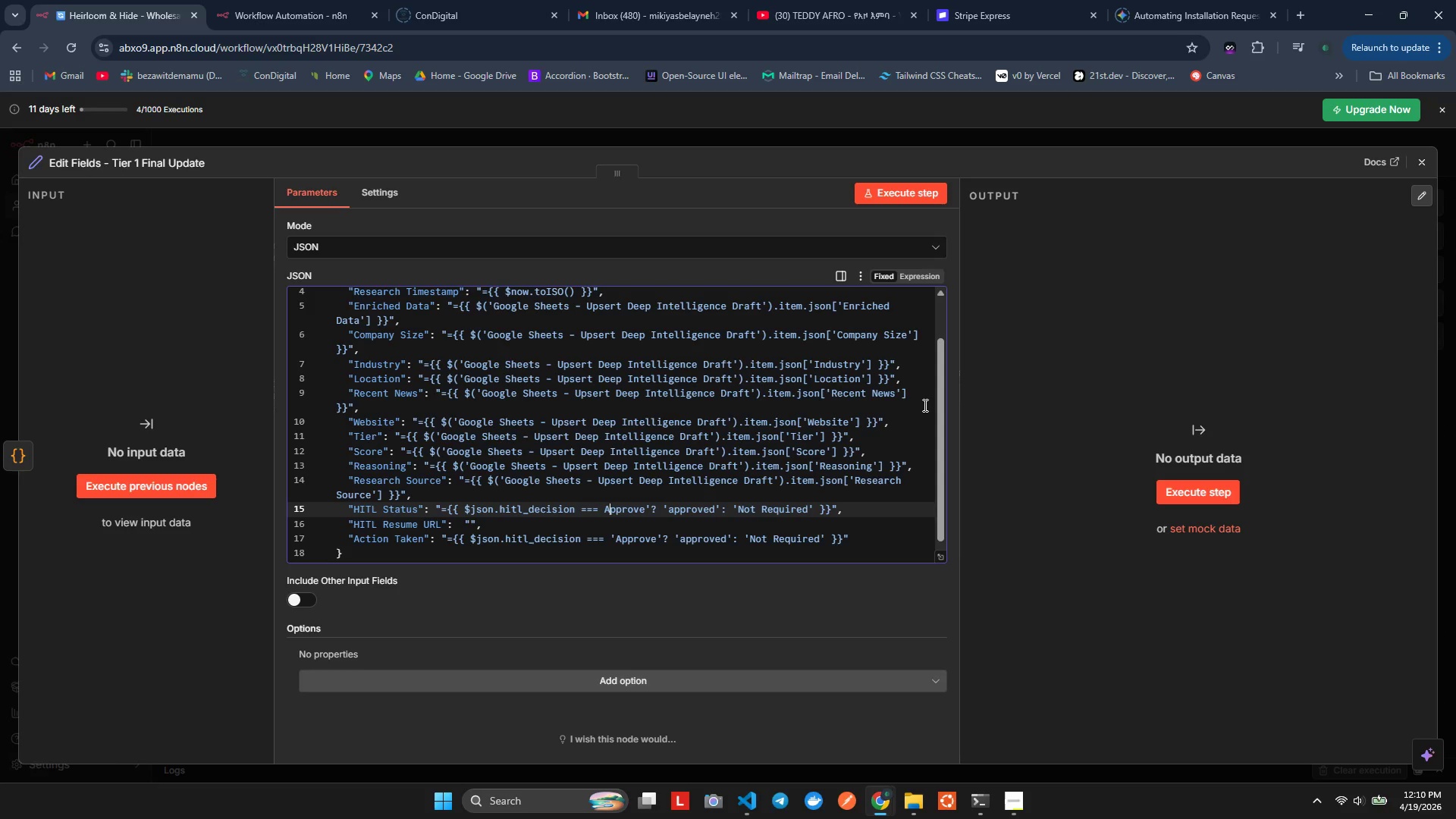 
key(Control+Z)
 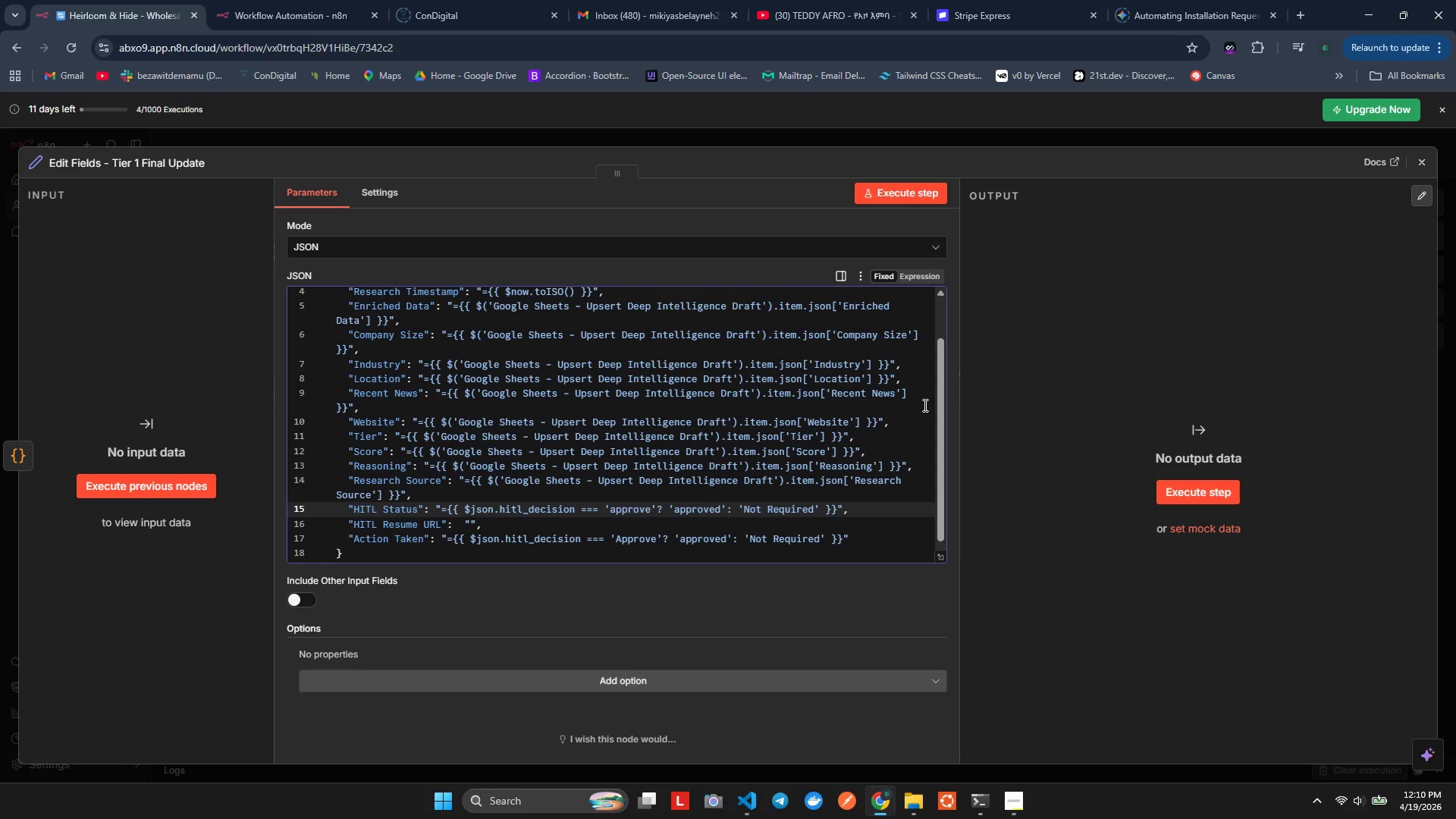 
key(Backspace)
 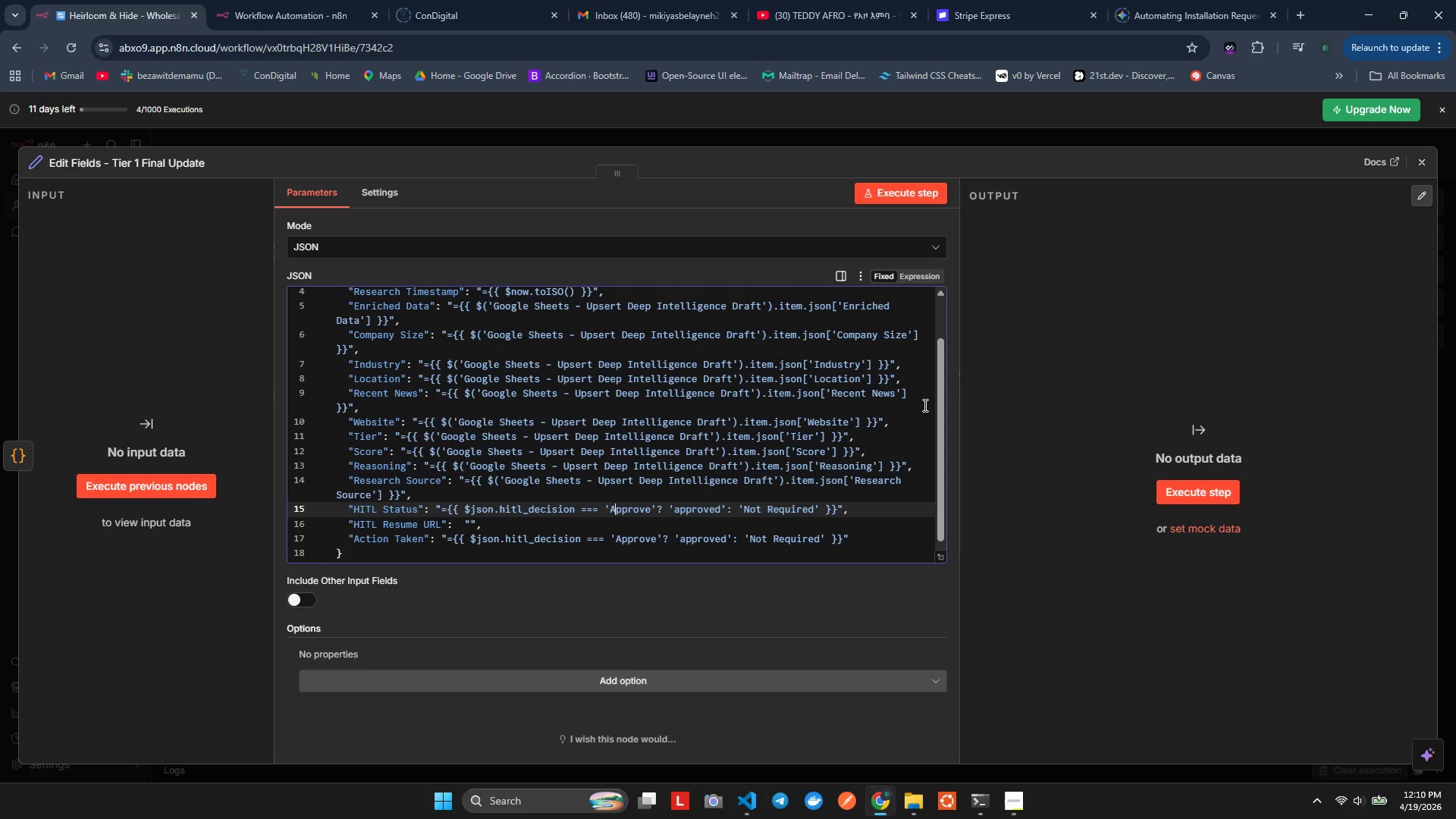 
key(Shift+ShiftLeft)
 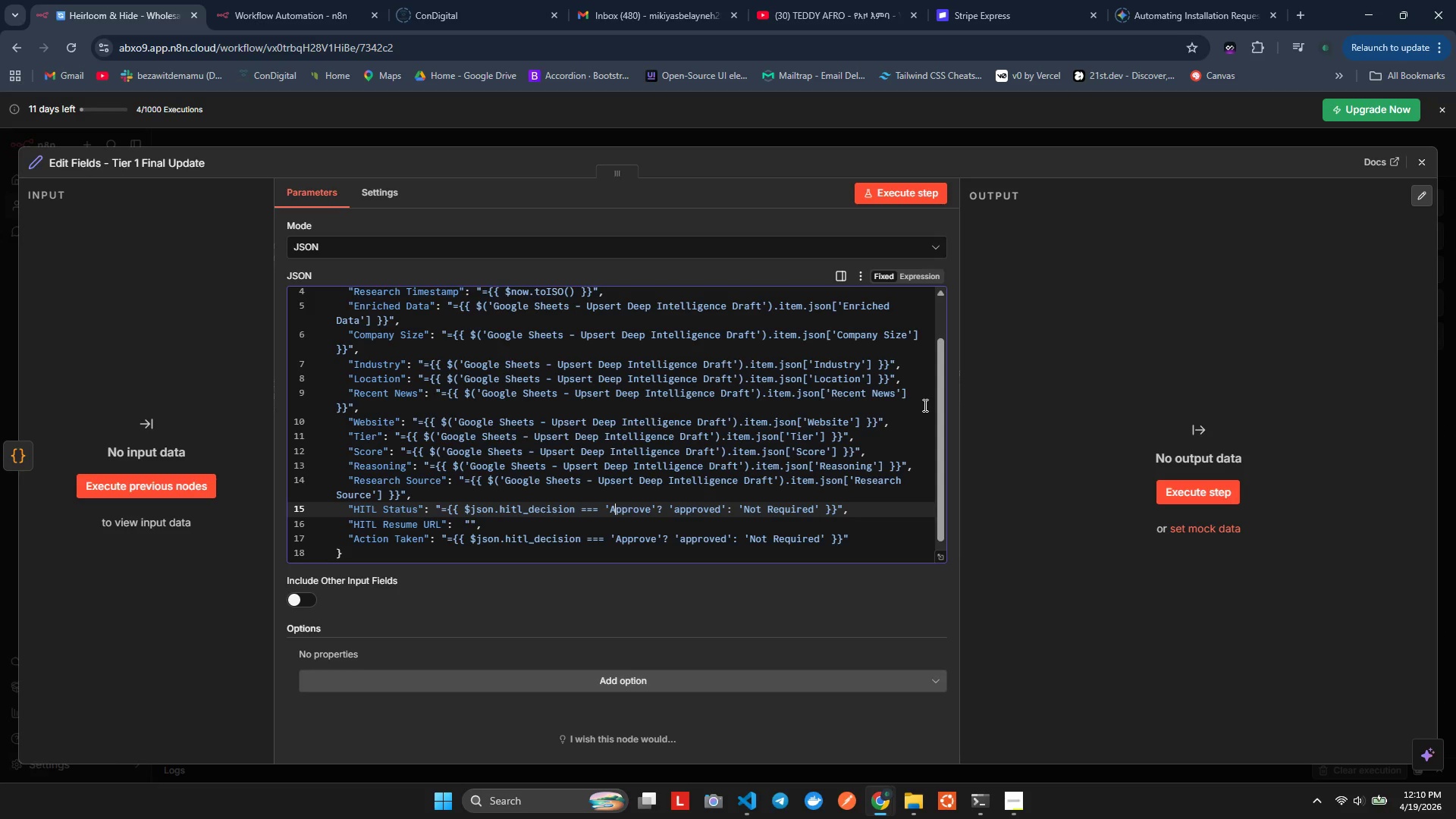 
key(Shift+A)
 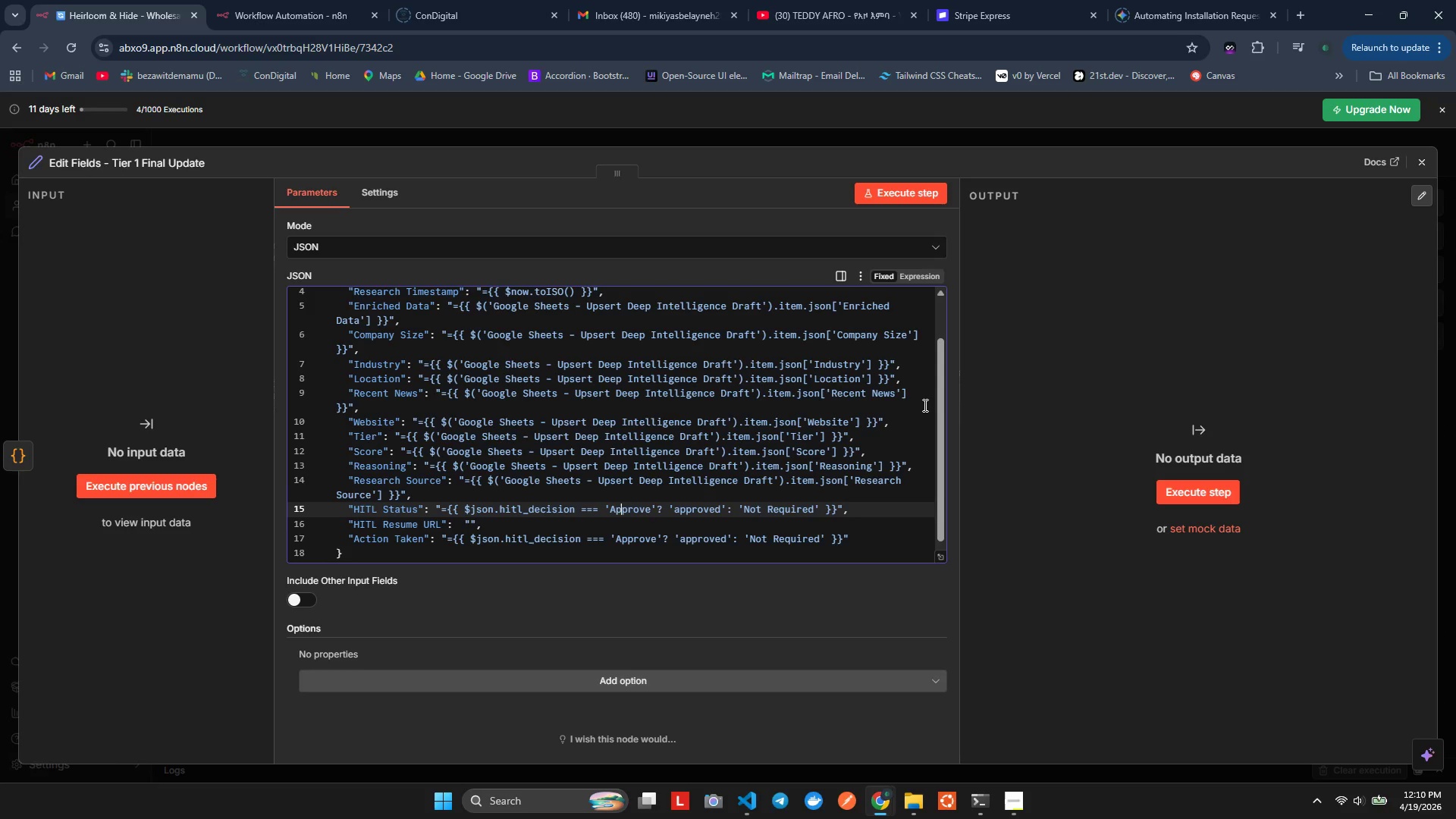 
key(ArrowRight)
 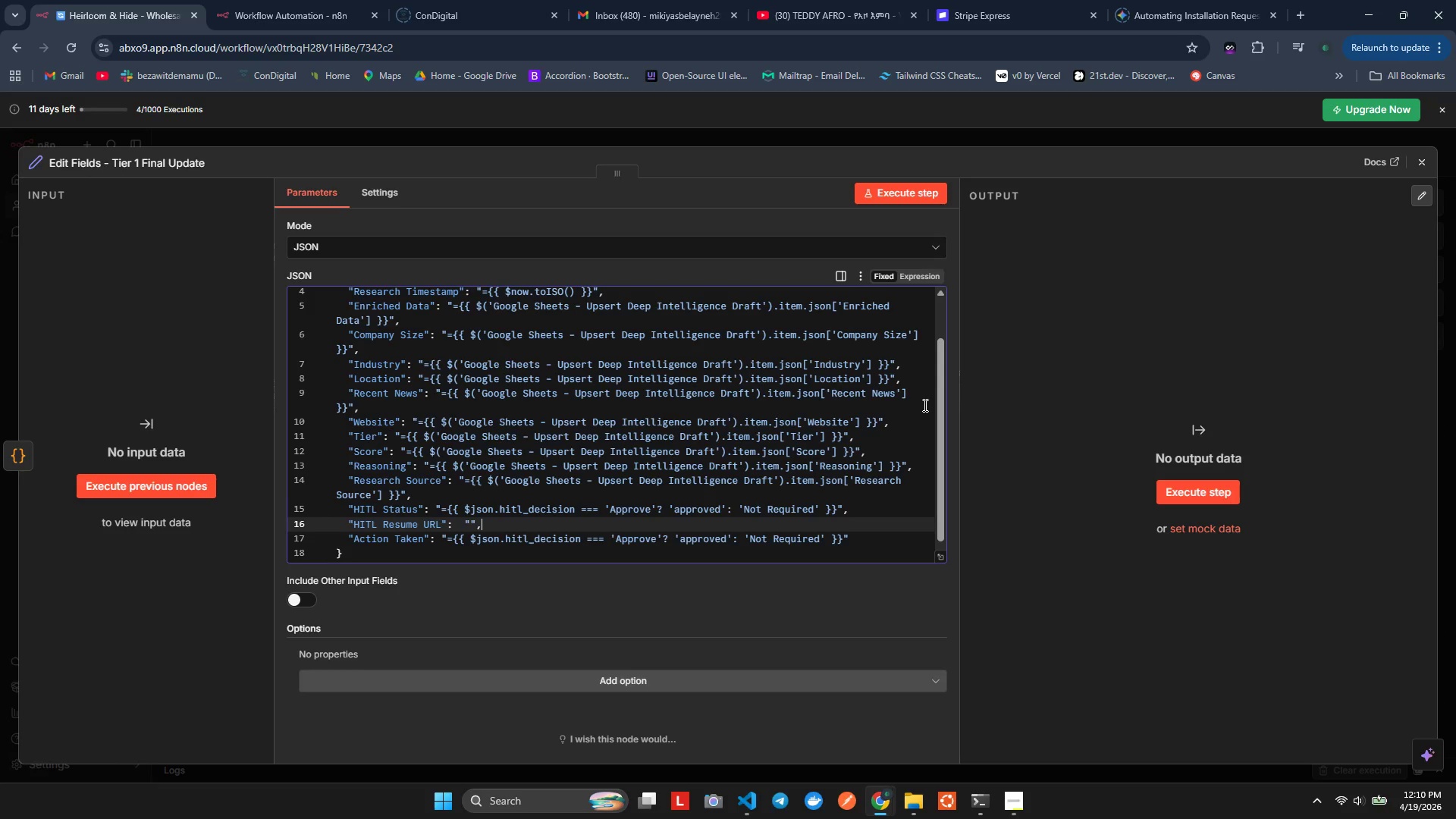 
key(ArrowDown)
 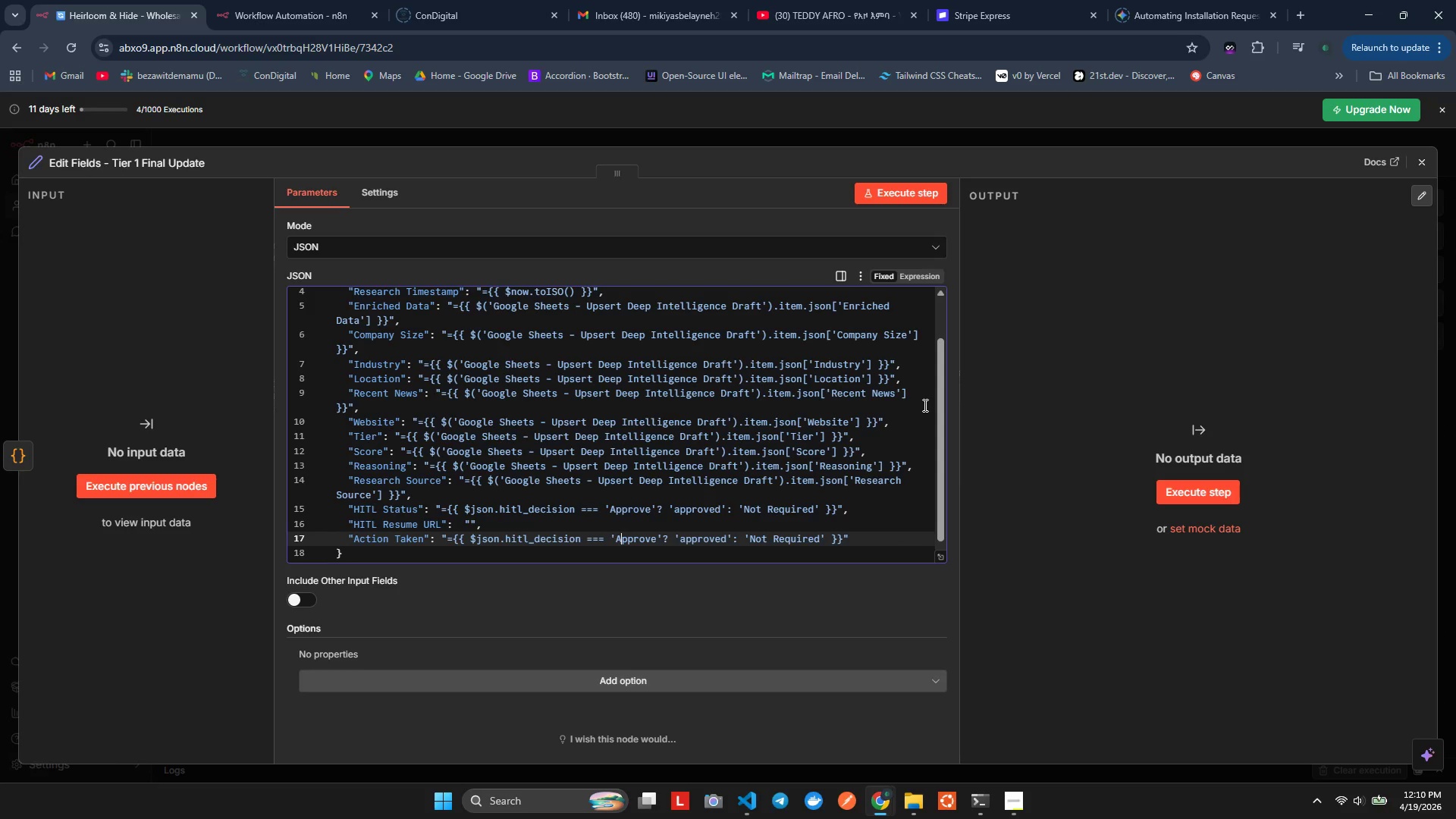 
key(ArrowDown)
 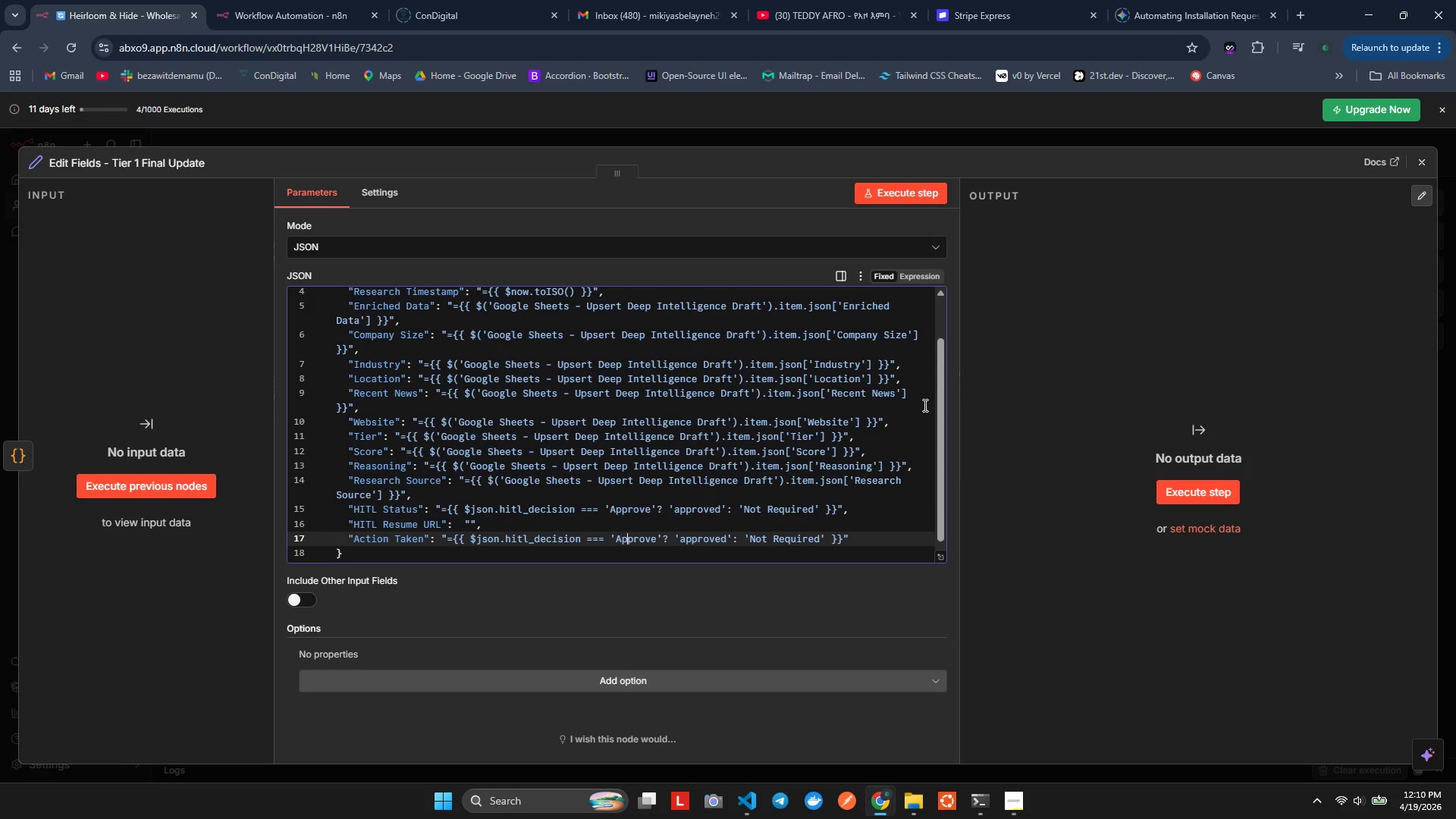 
key(ArrowRight)
 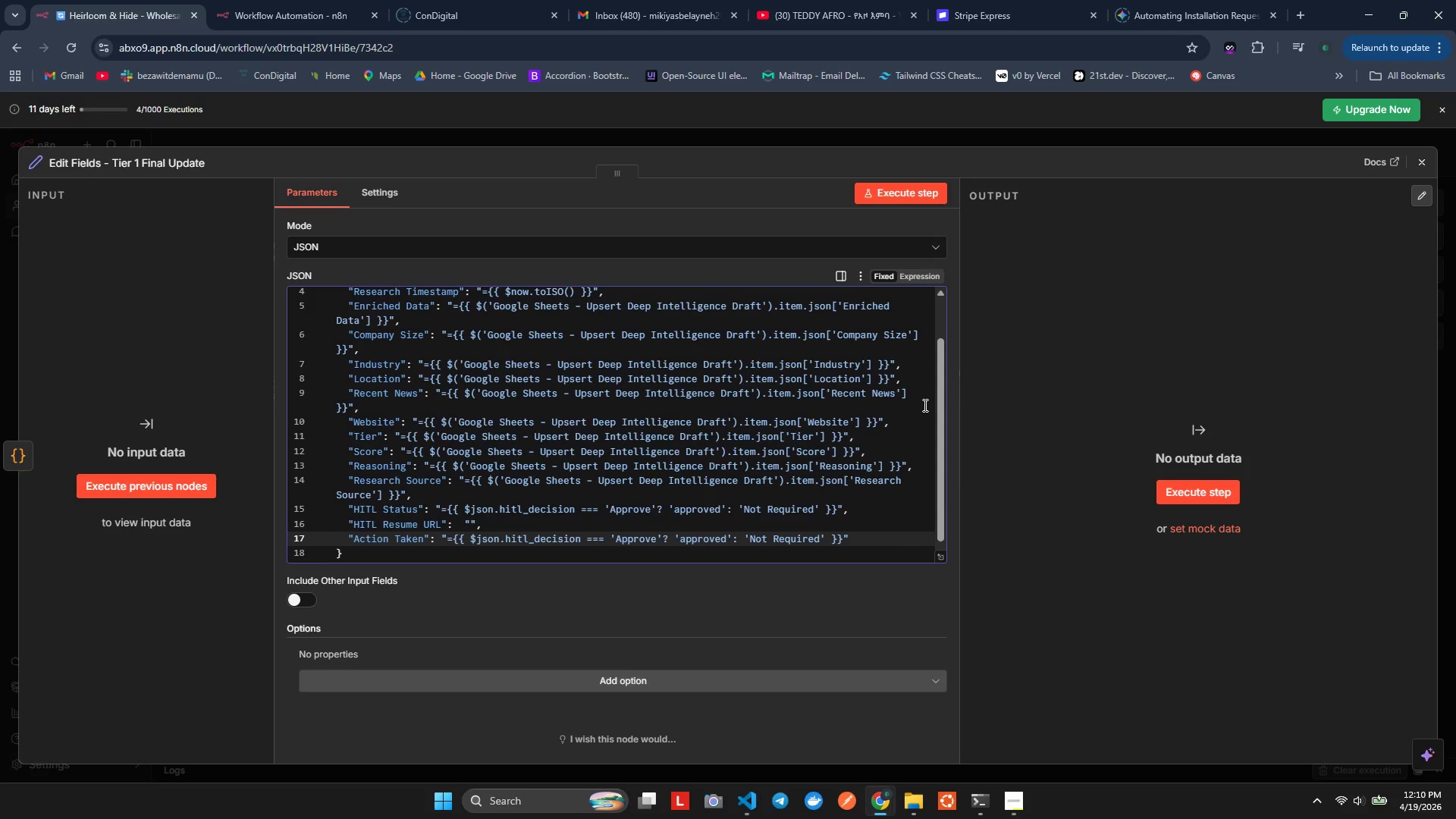 
hold_key(key=ArrowRight, duration=0.86)
 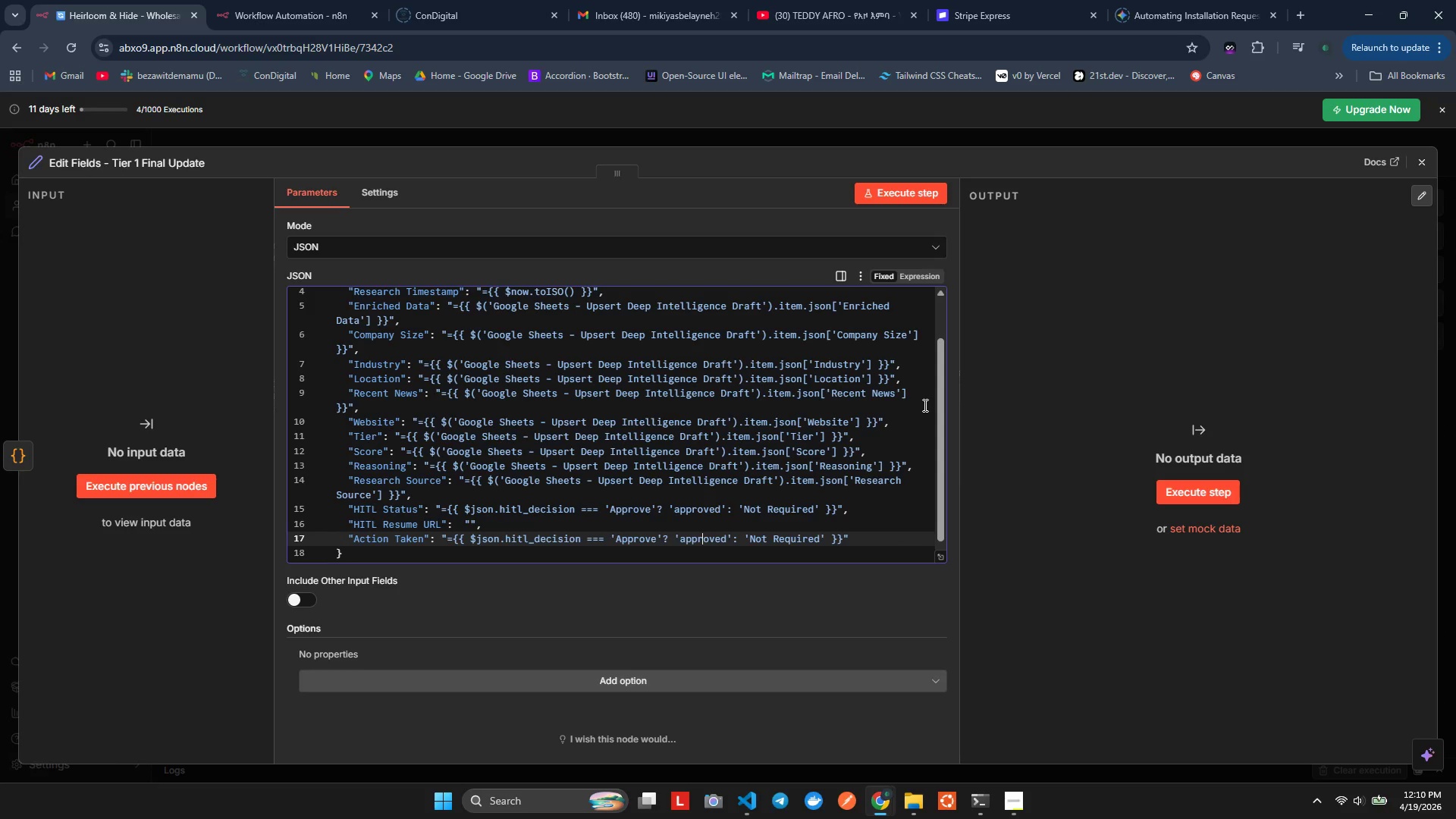 
key(ArrowRight)
 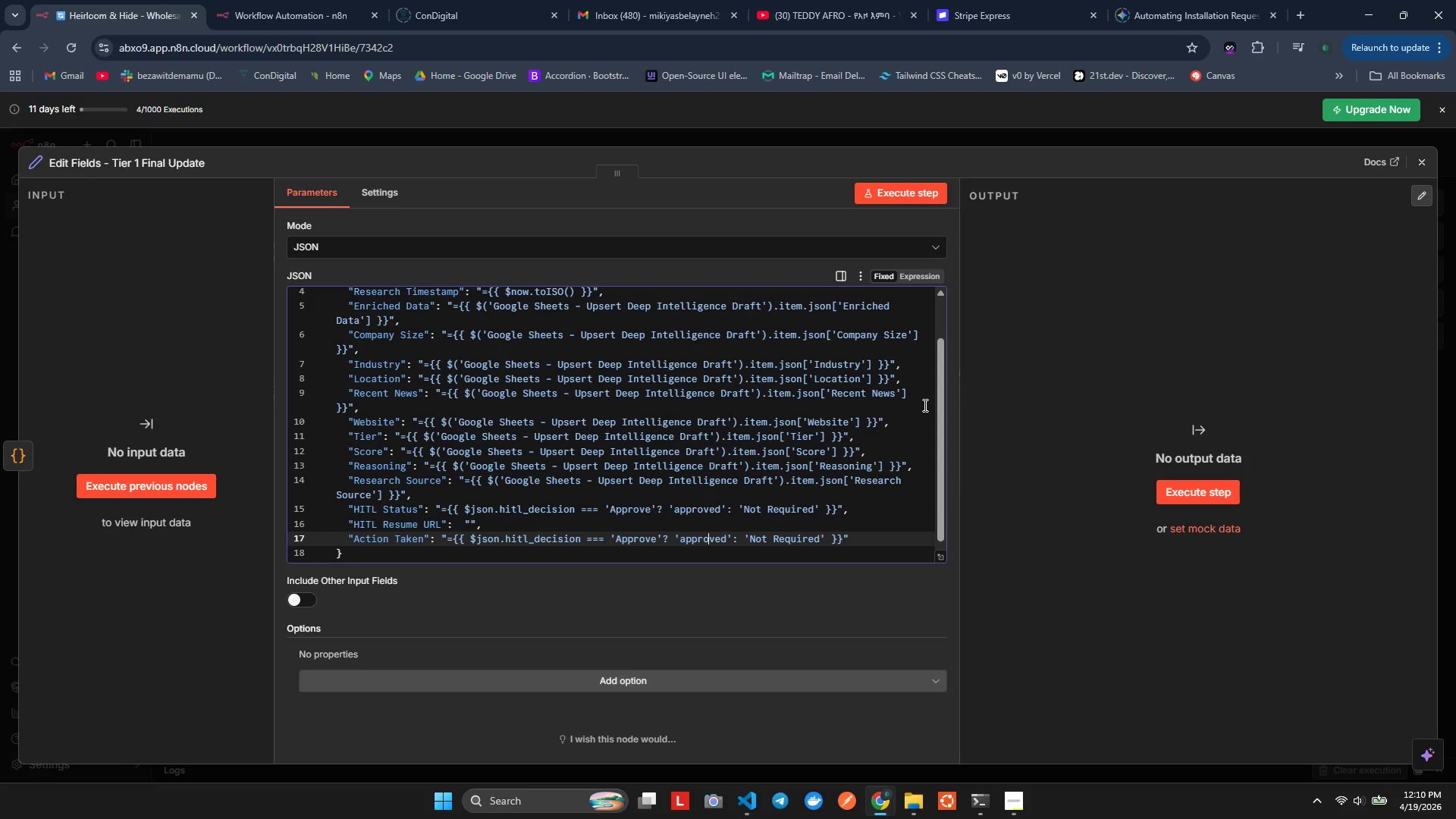 
key(ArrowRight)
 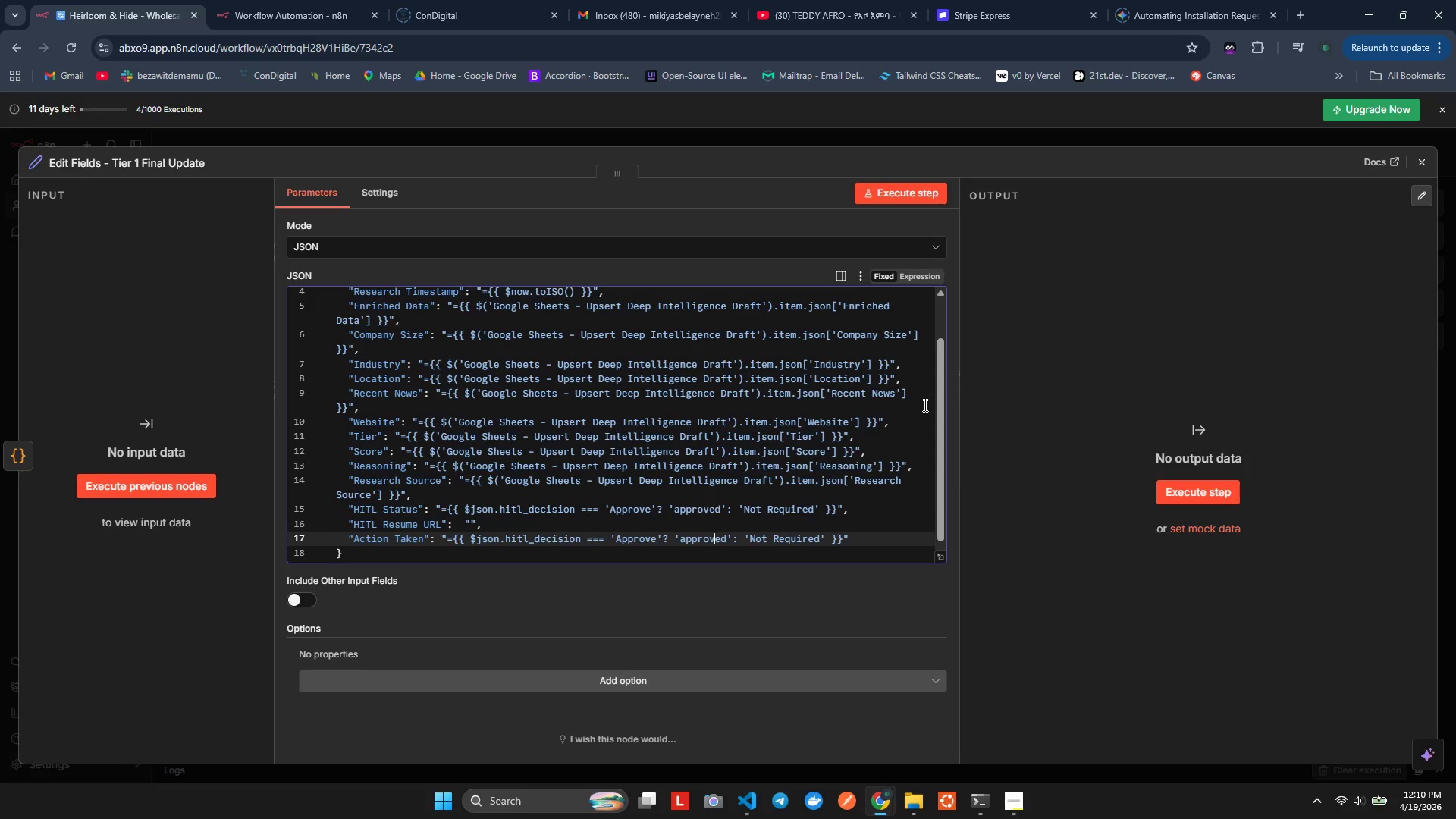 
key(ArrowRight)
 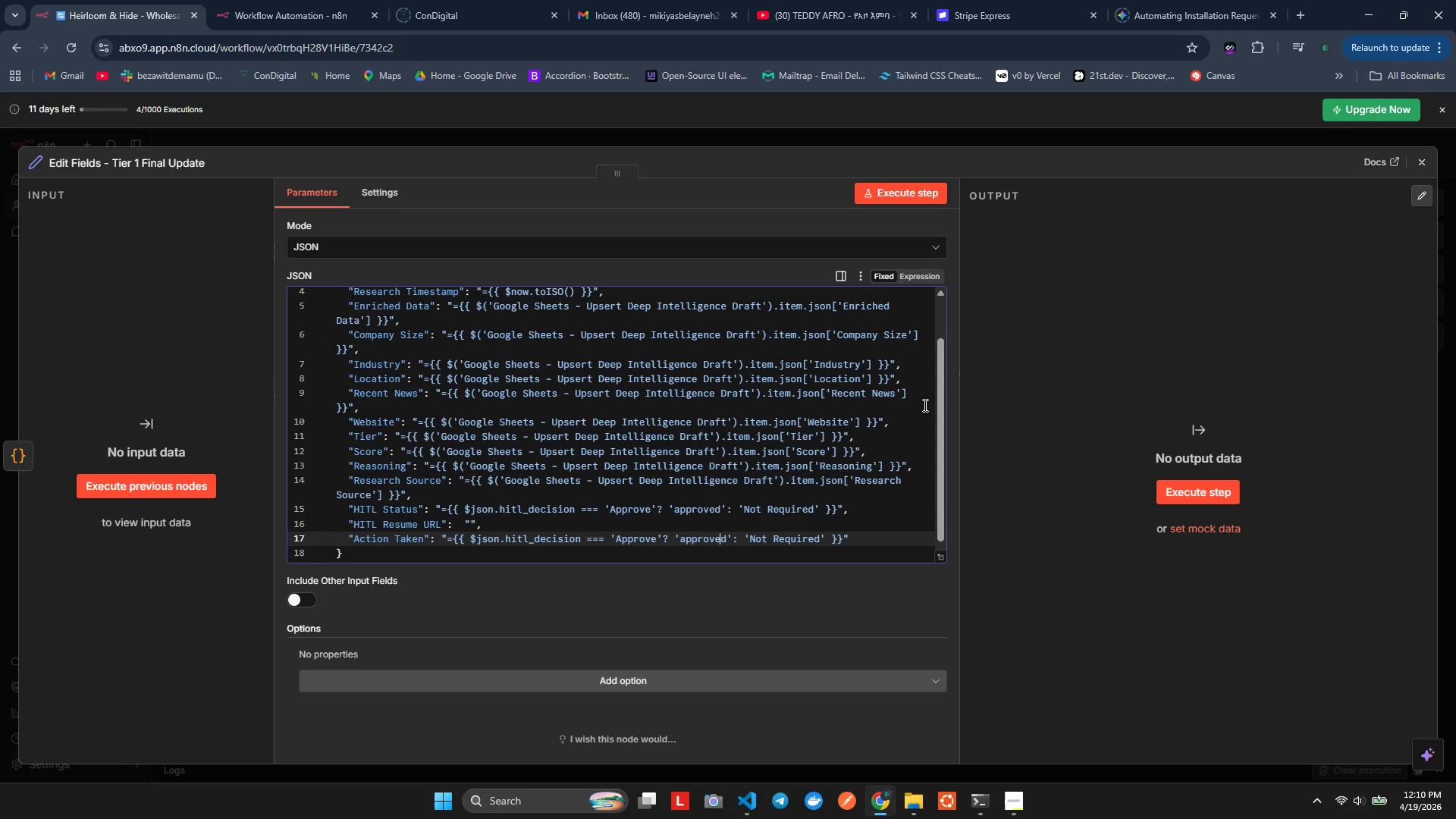 
key(ArrowRight)
 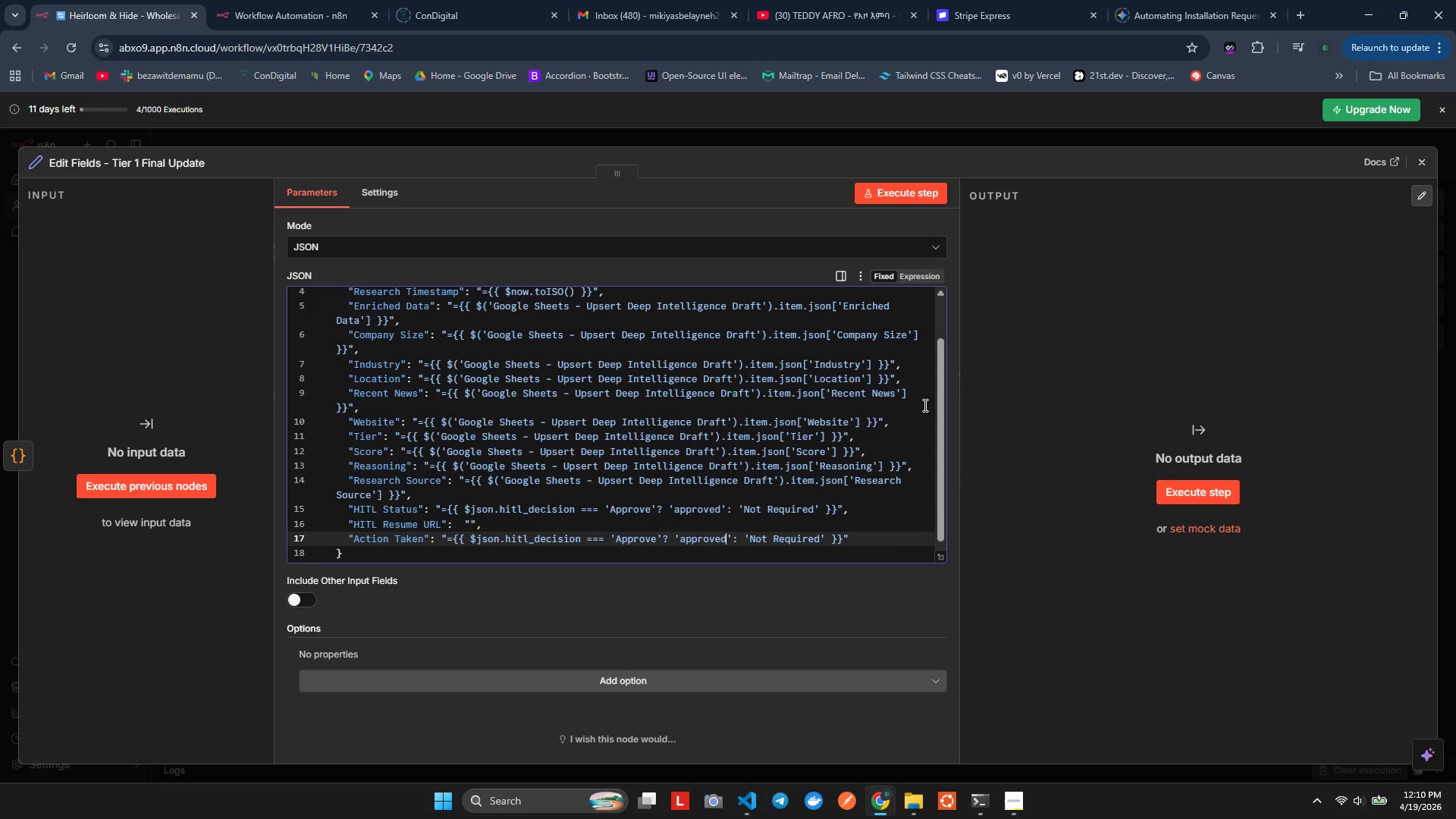 
key(ArrowRight)
 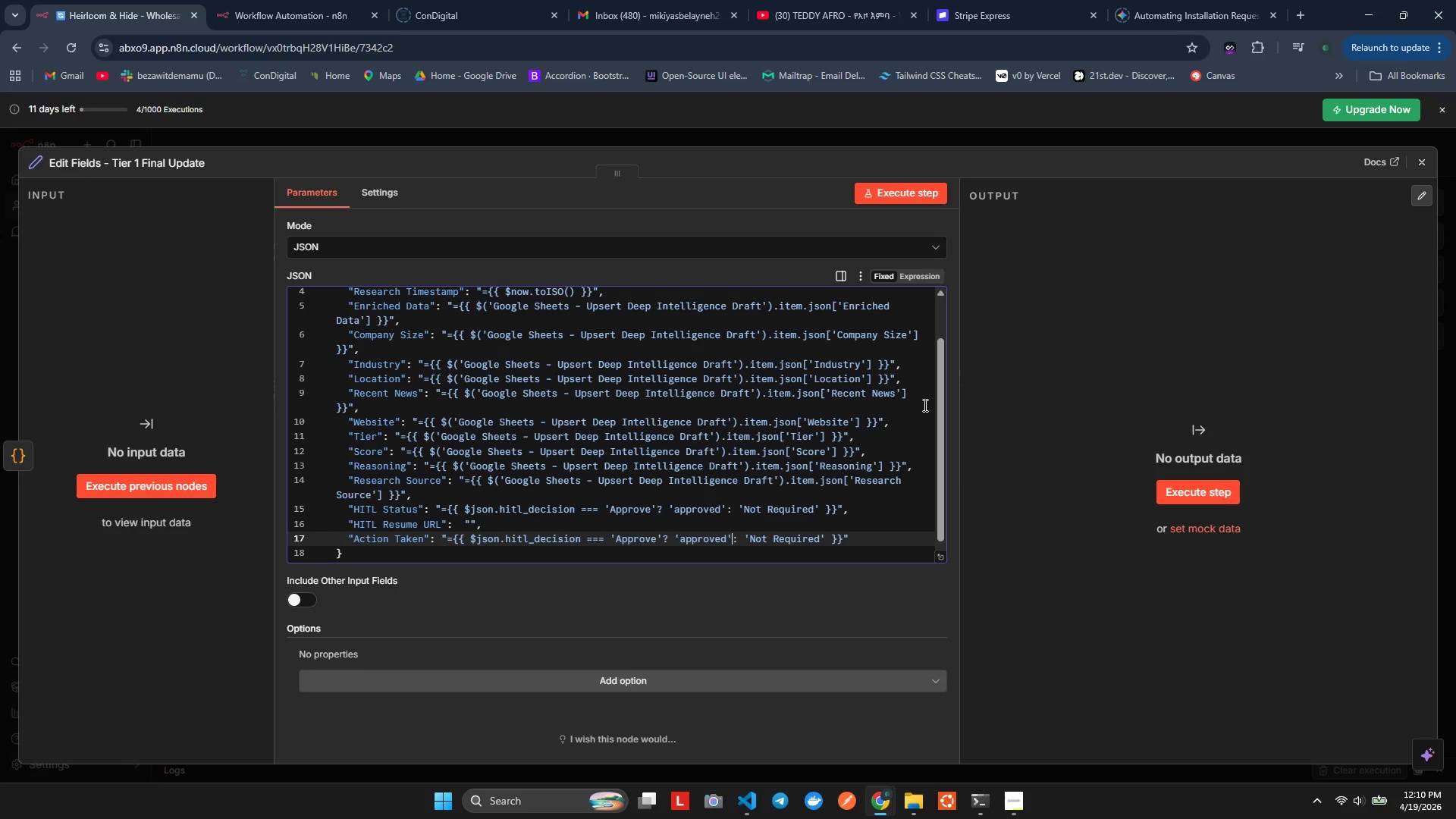 
key(ArrowRight)
 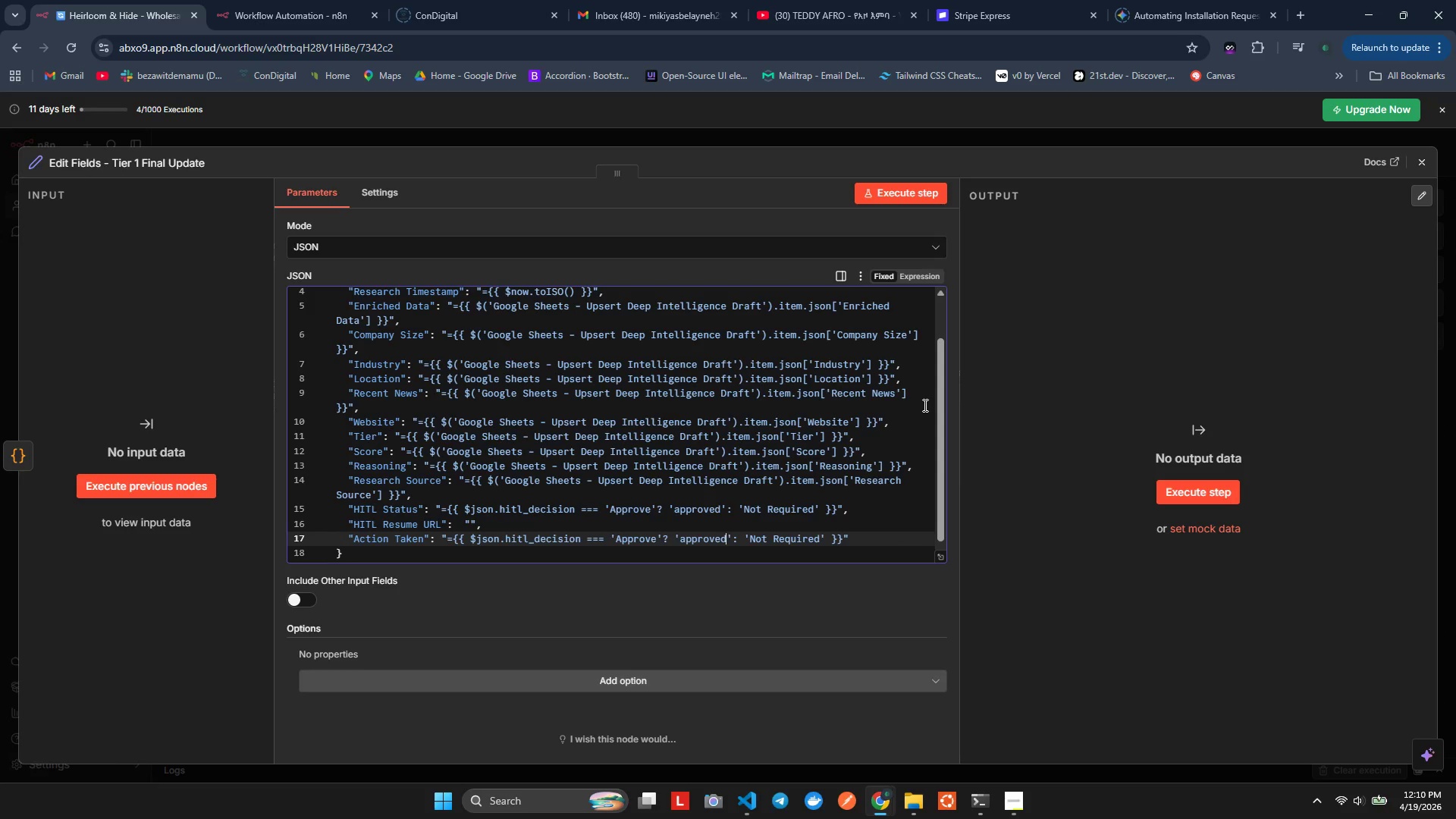 
key(ArrowLeft)
 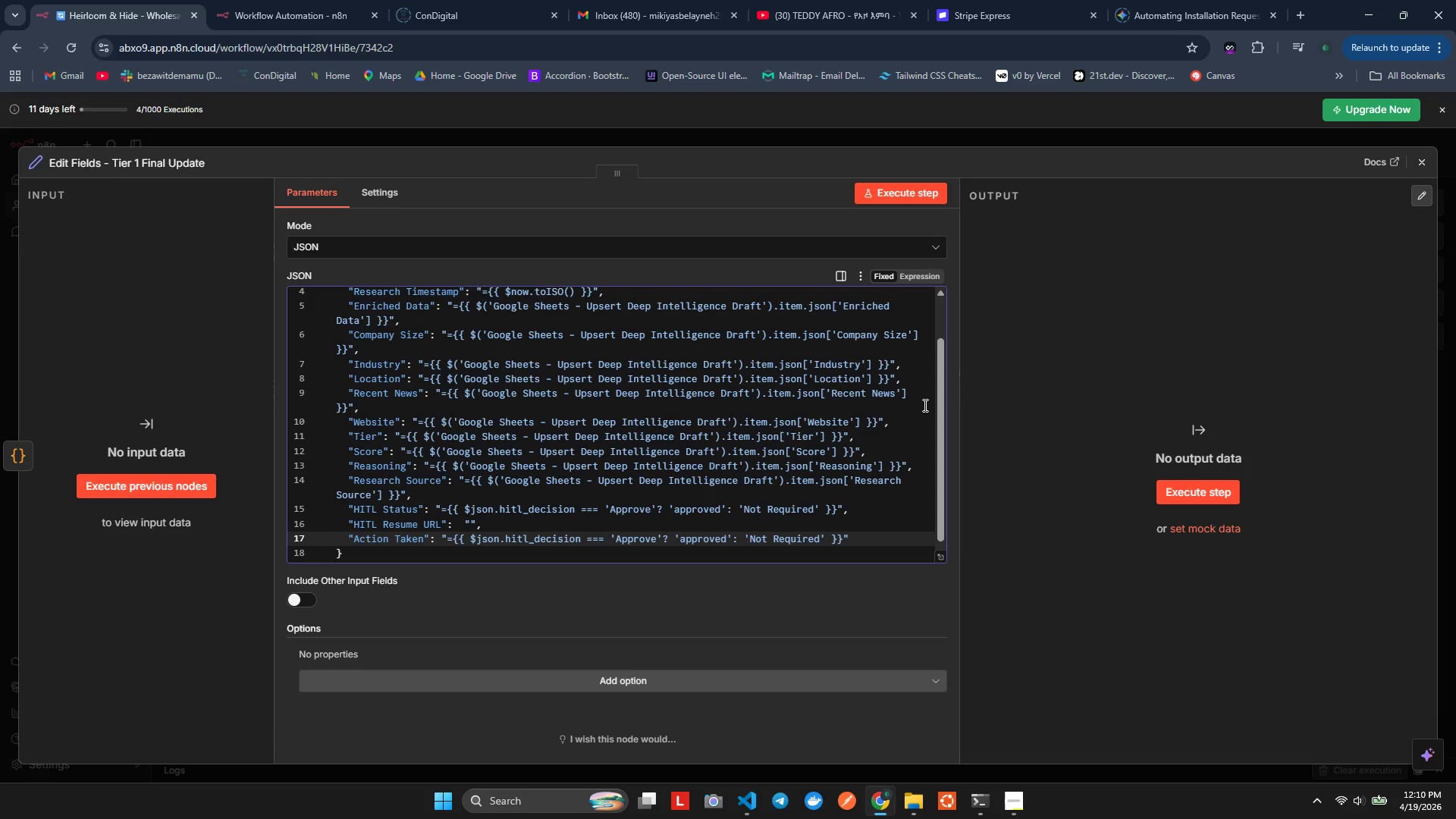 
key(Backspace)
key(Backspace)
key(Backspace)
key(Backspace)
key(Backspace)
key(Backspace)
key(Backspace)
key(Backspace)
type(Tier 1)
key(Backspace)
type(2 aproved - pitch generated)
 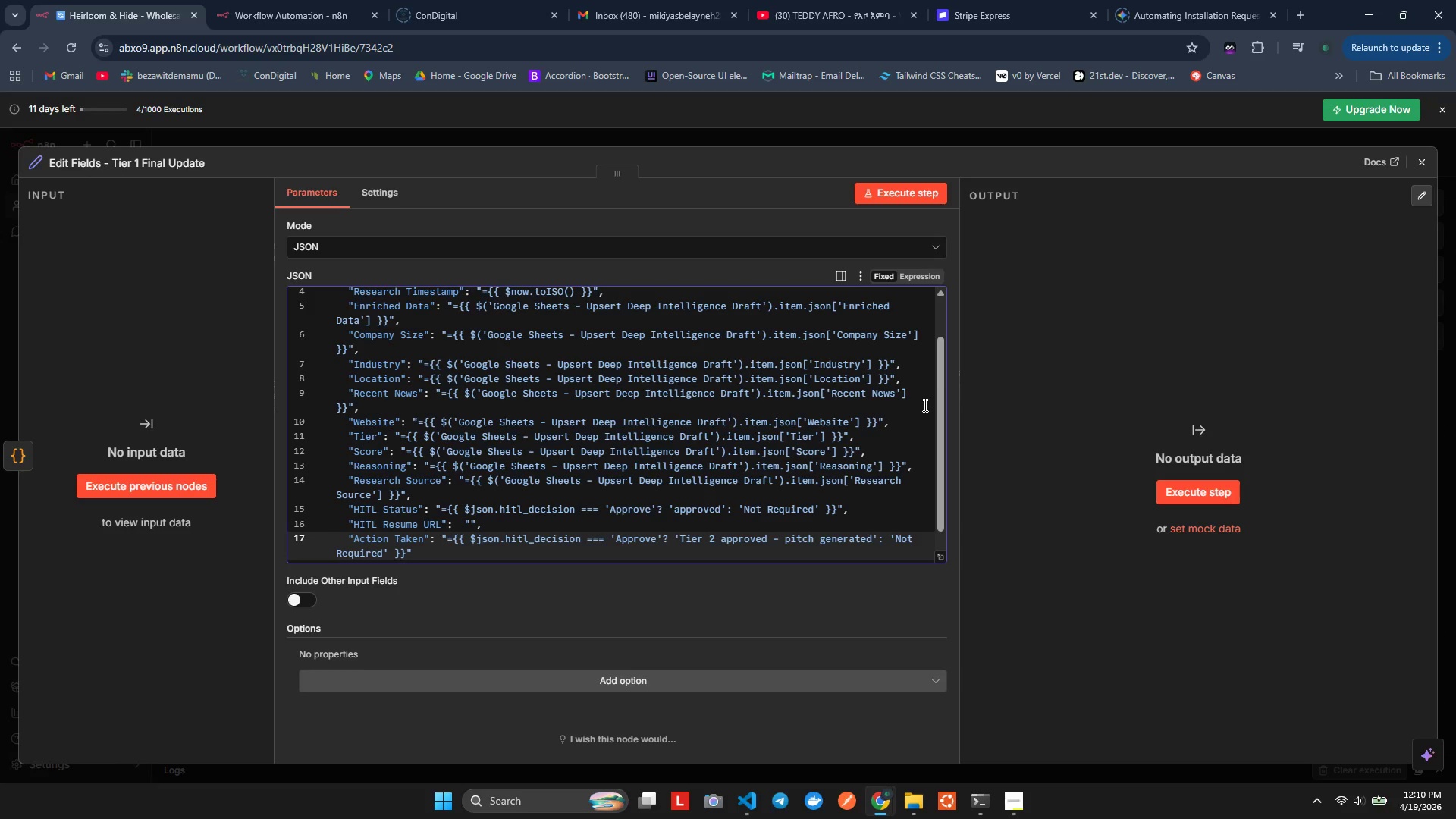 
key(ArrowRight)
 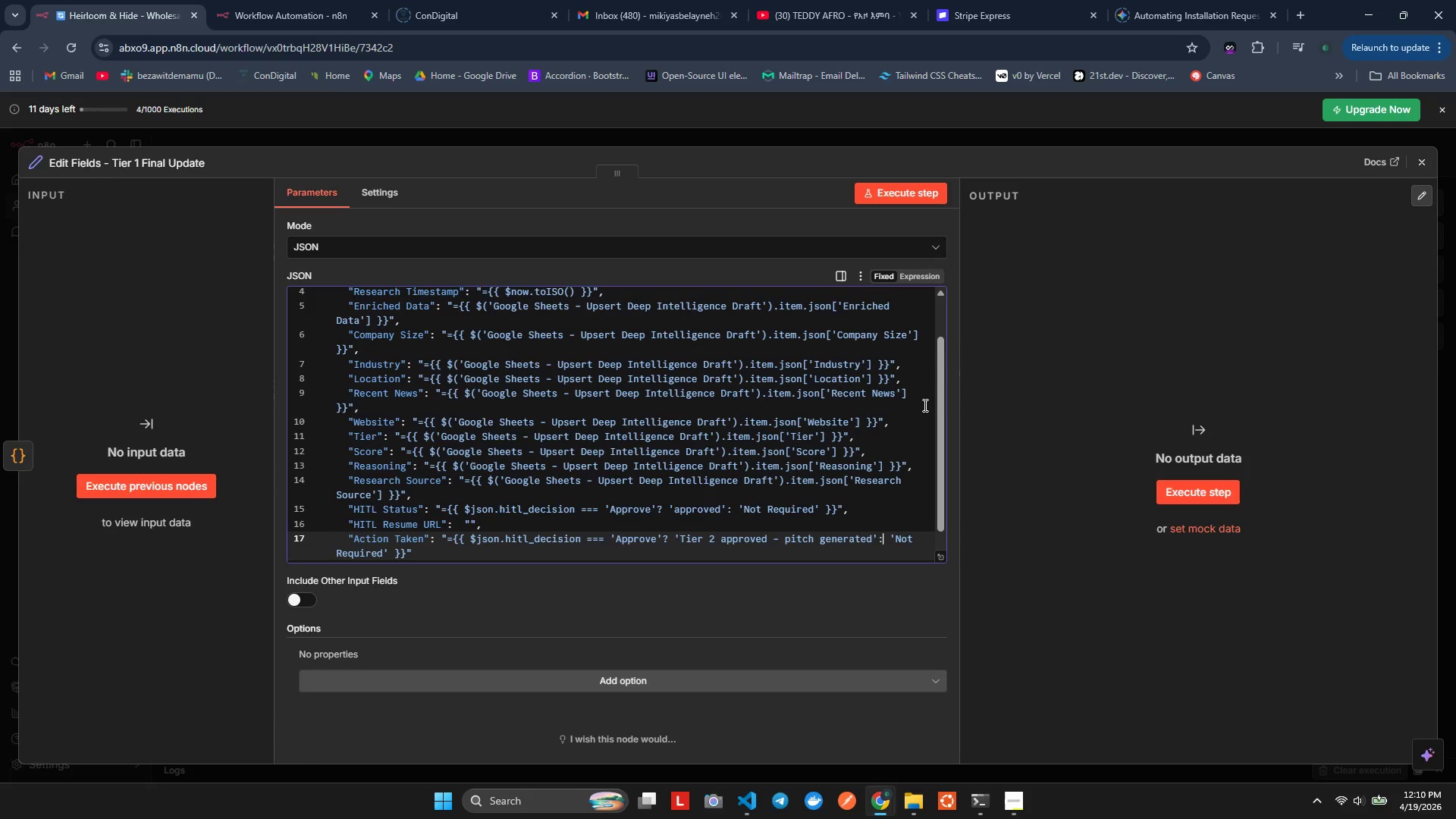 
key(ArrowRight)
 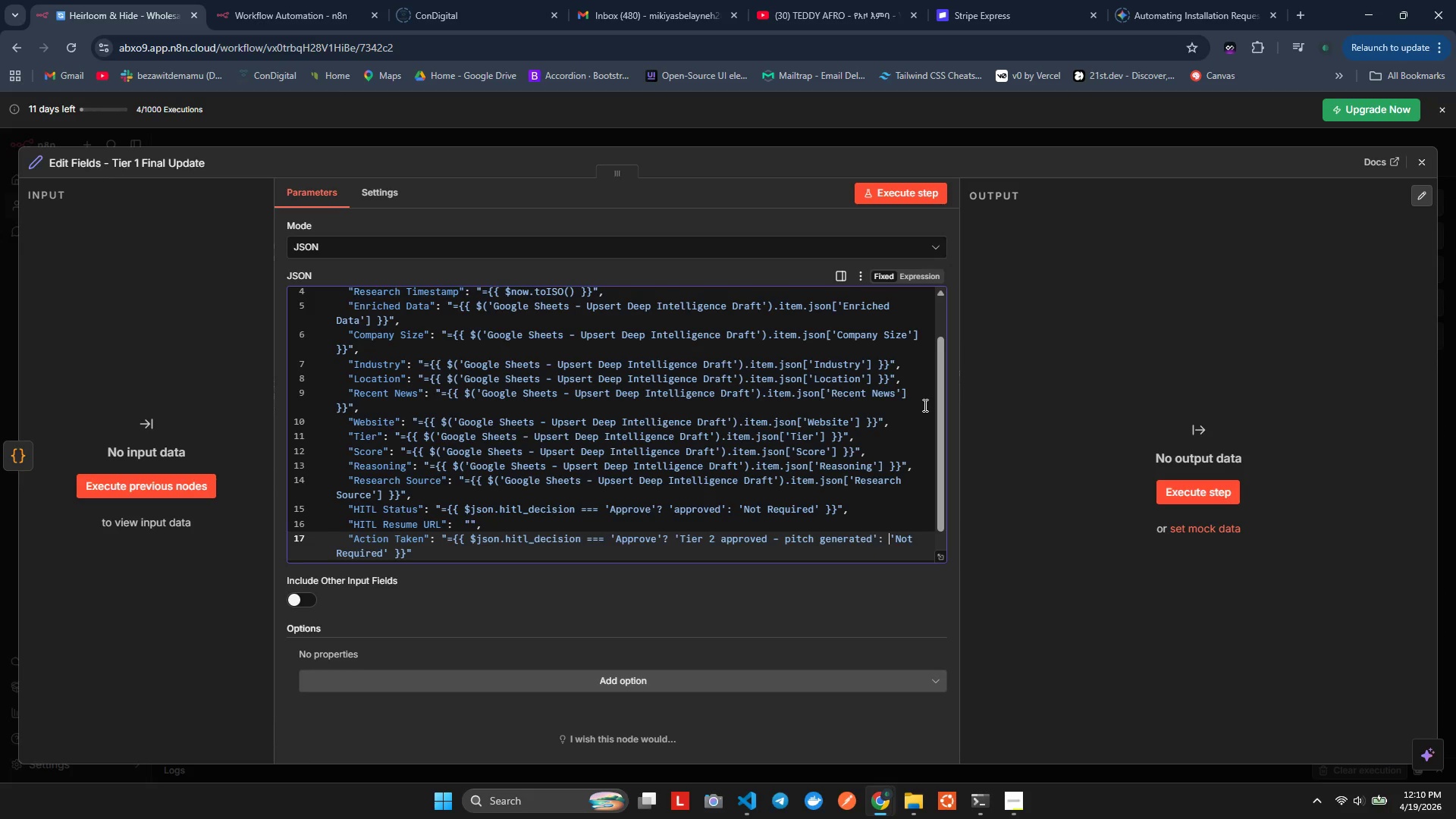 
key(ArrowRight)
 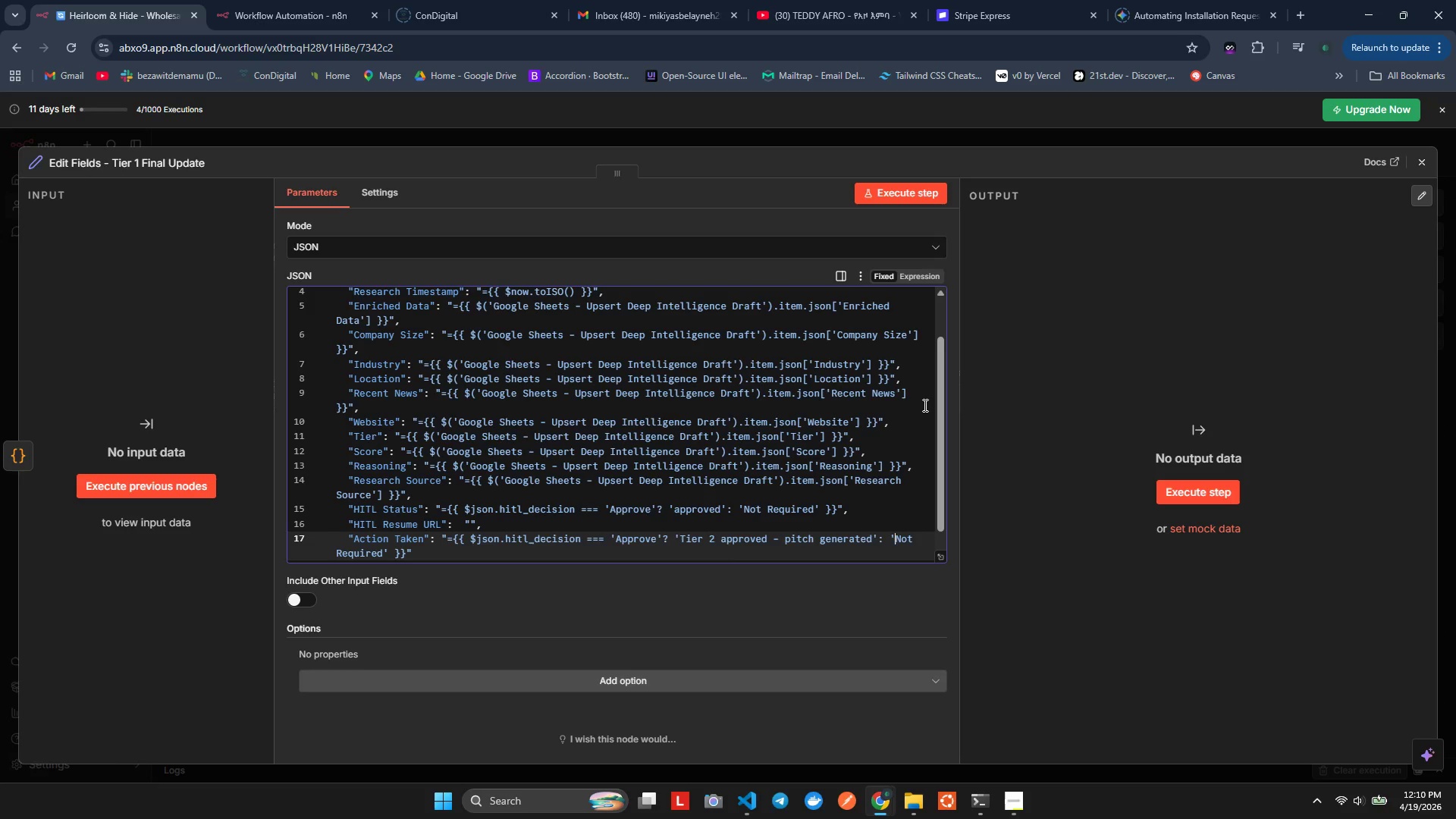 
key(ArrowRight)
 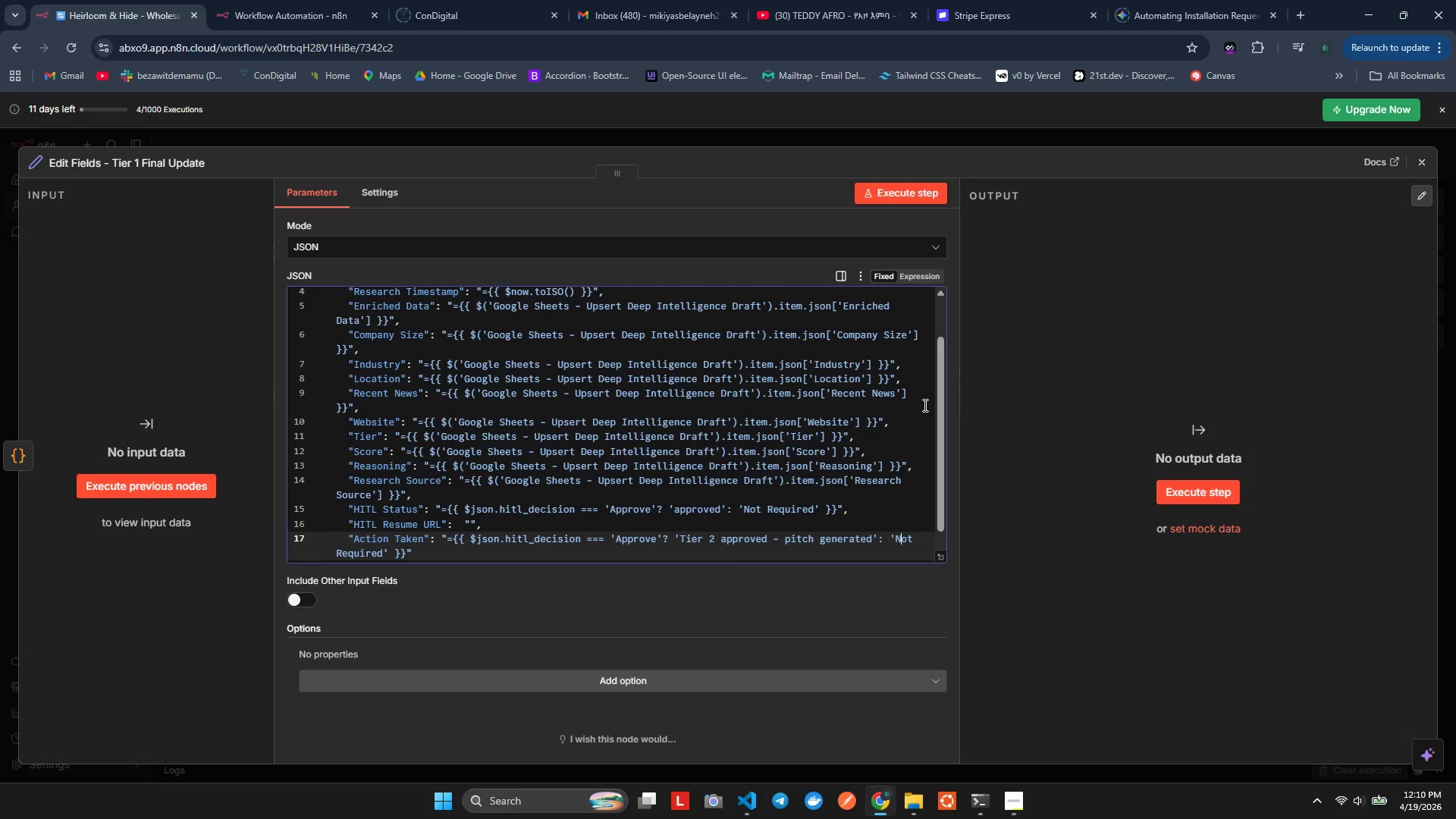 
key(ArrowRight)
 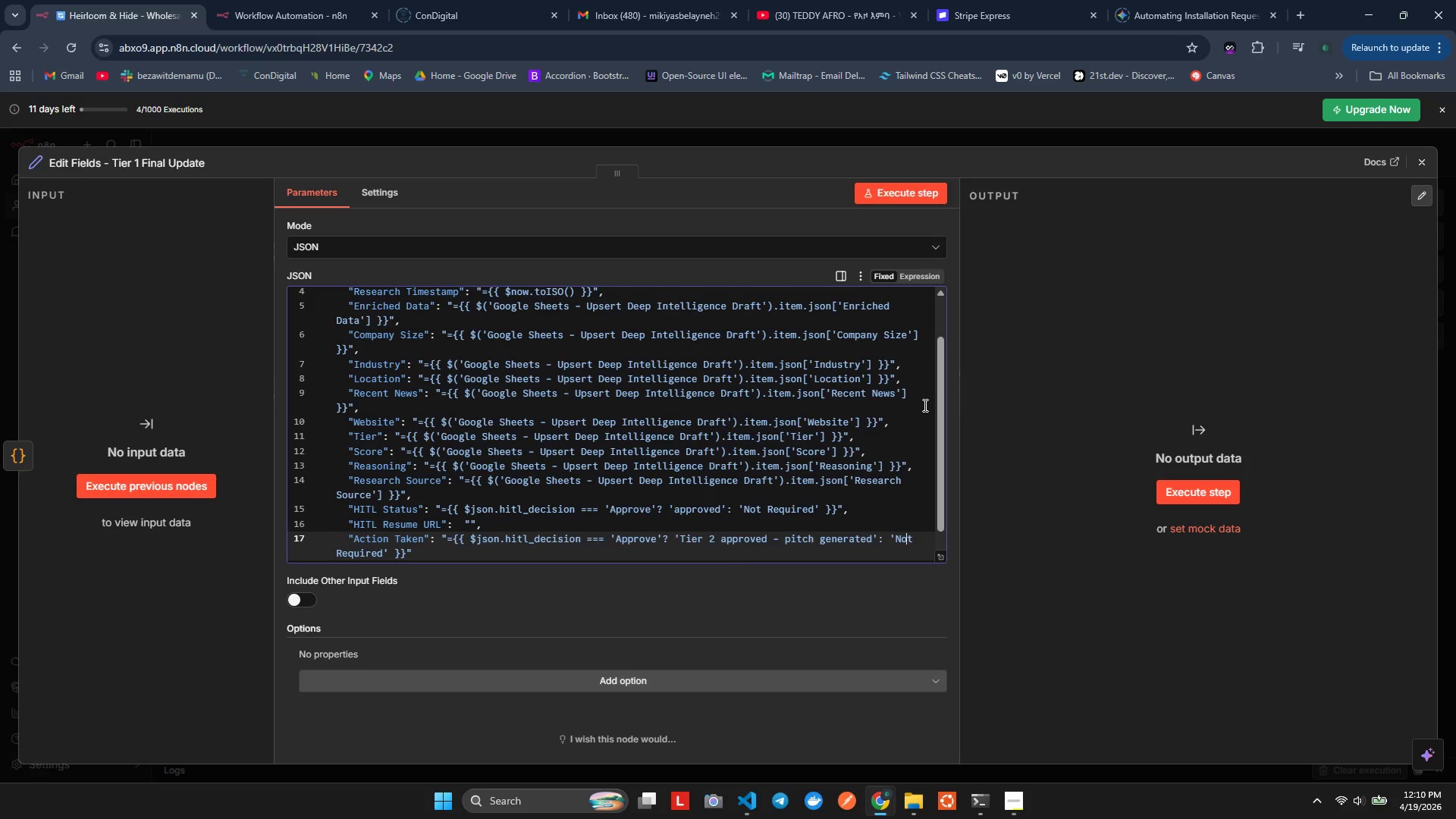 
key(ArrowRight)
 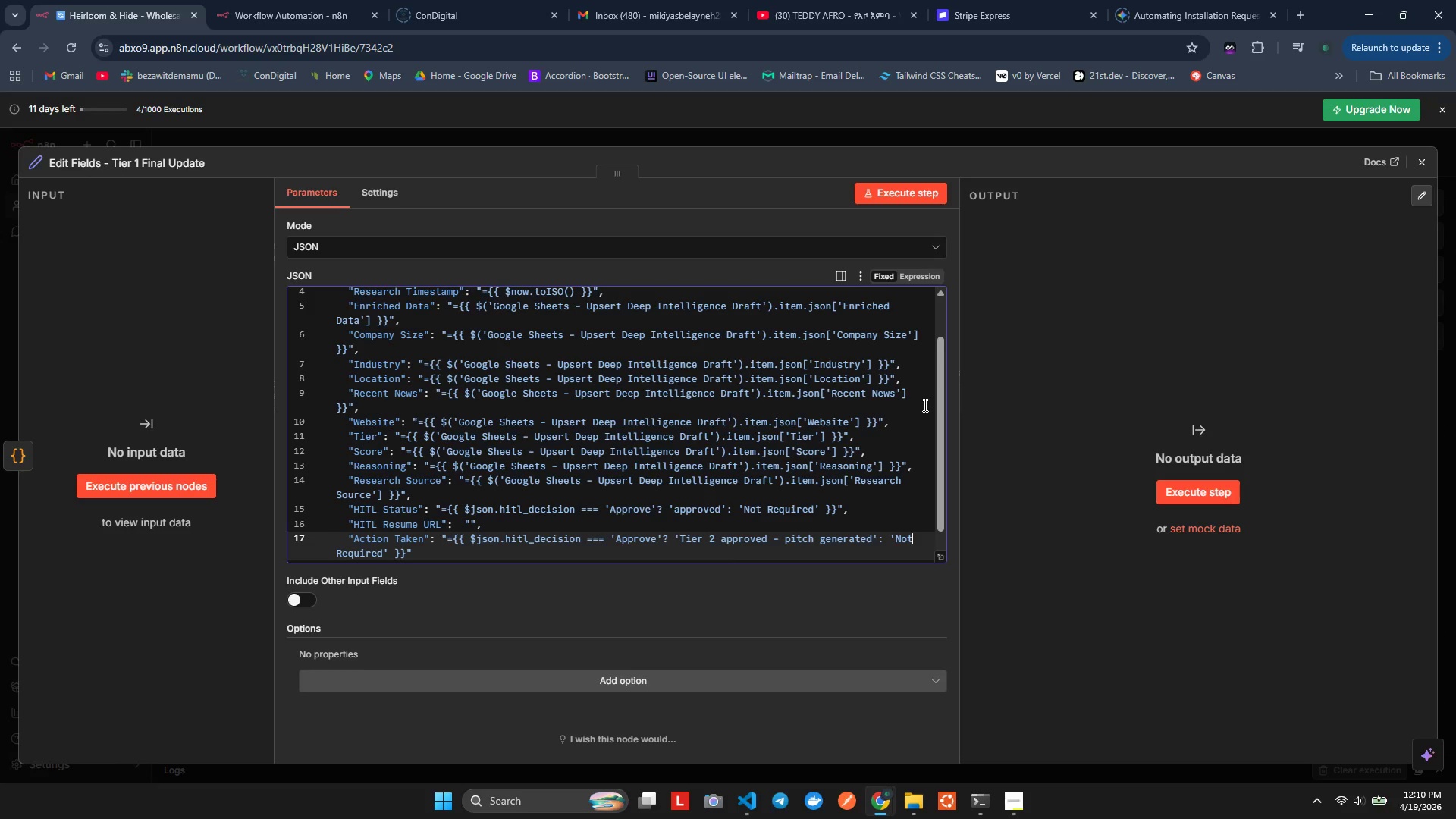 
key(ArrowRight)
 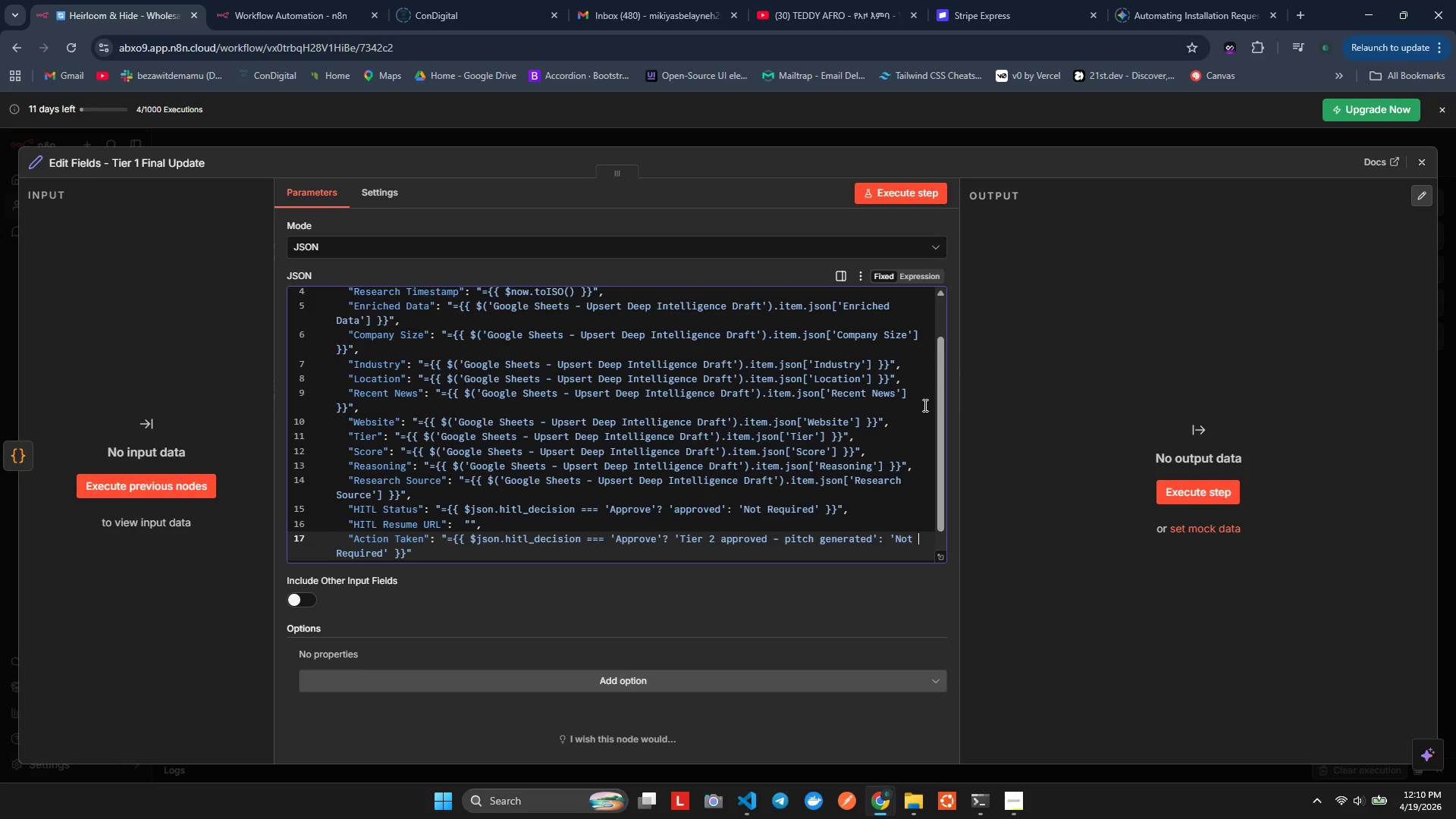 
key(ArrowRight)
 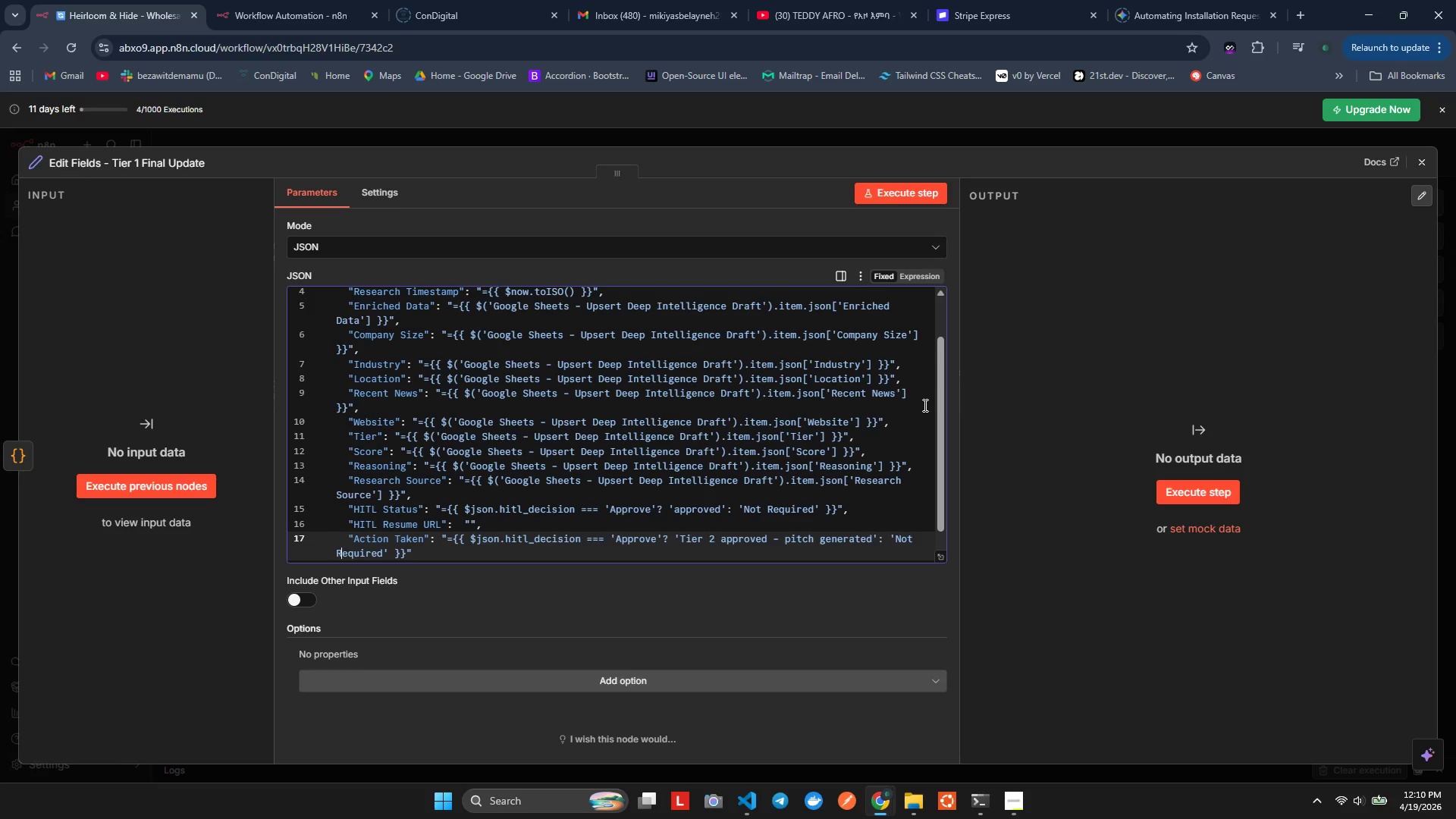 
key(ArrowRight)
 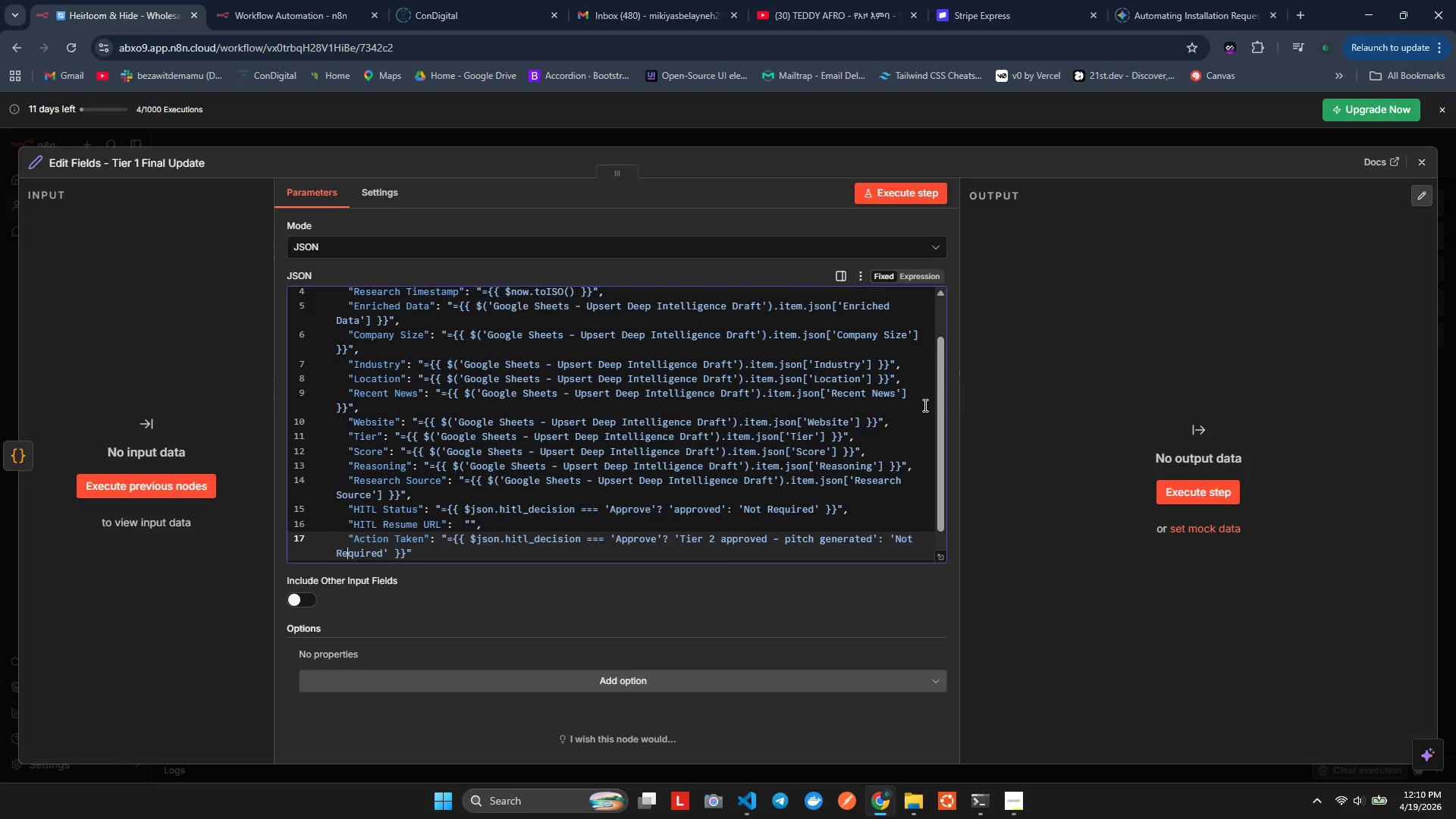 
key(ArrowRight)
 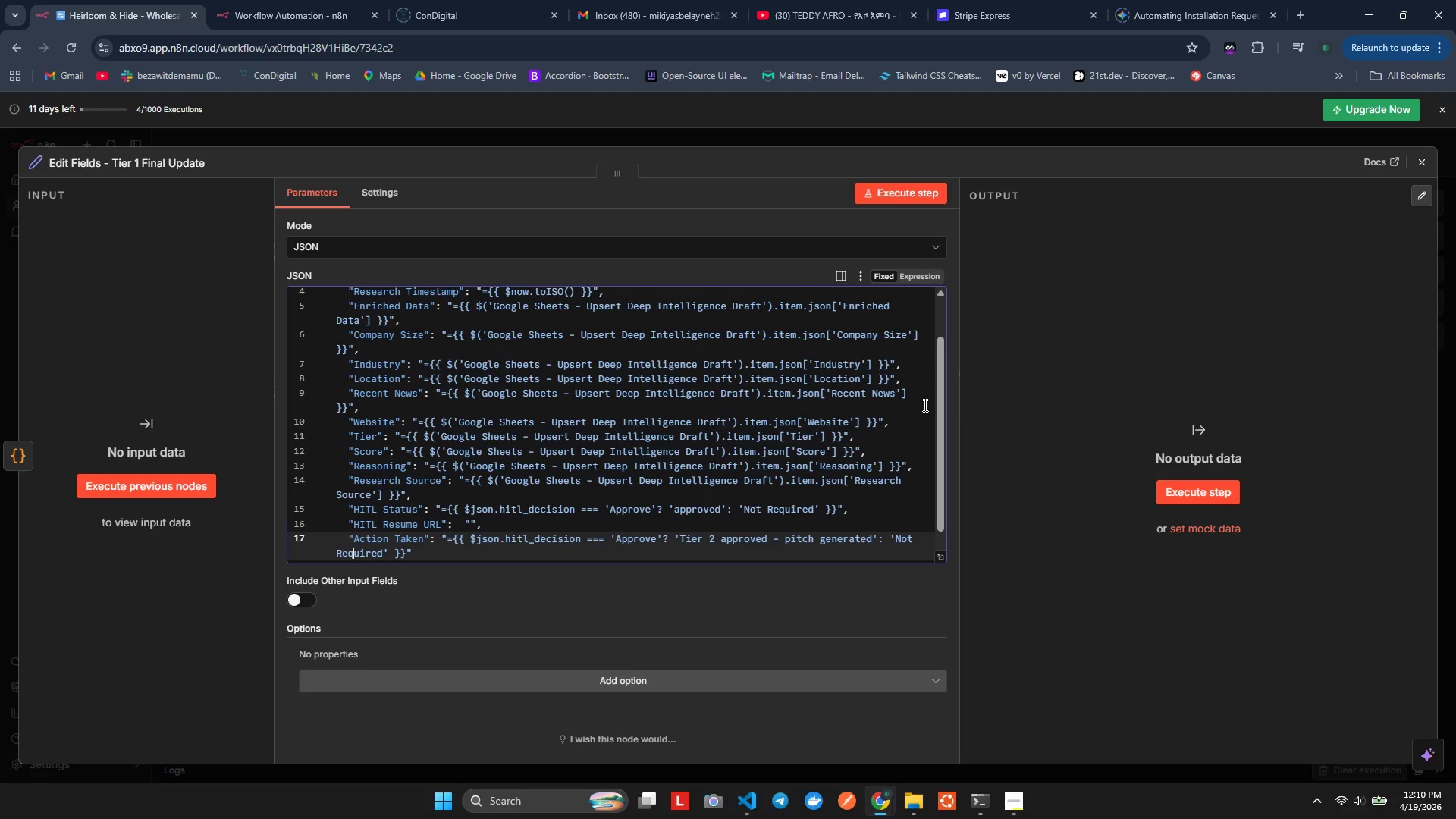 
key(ArrowRight)
 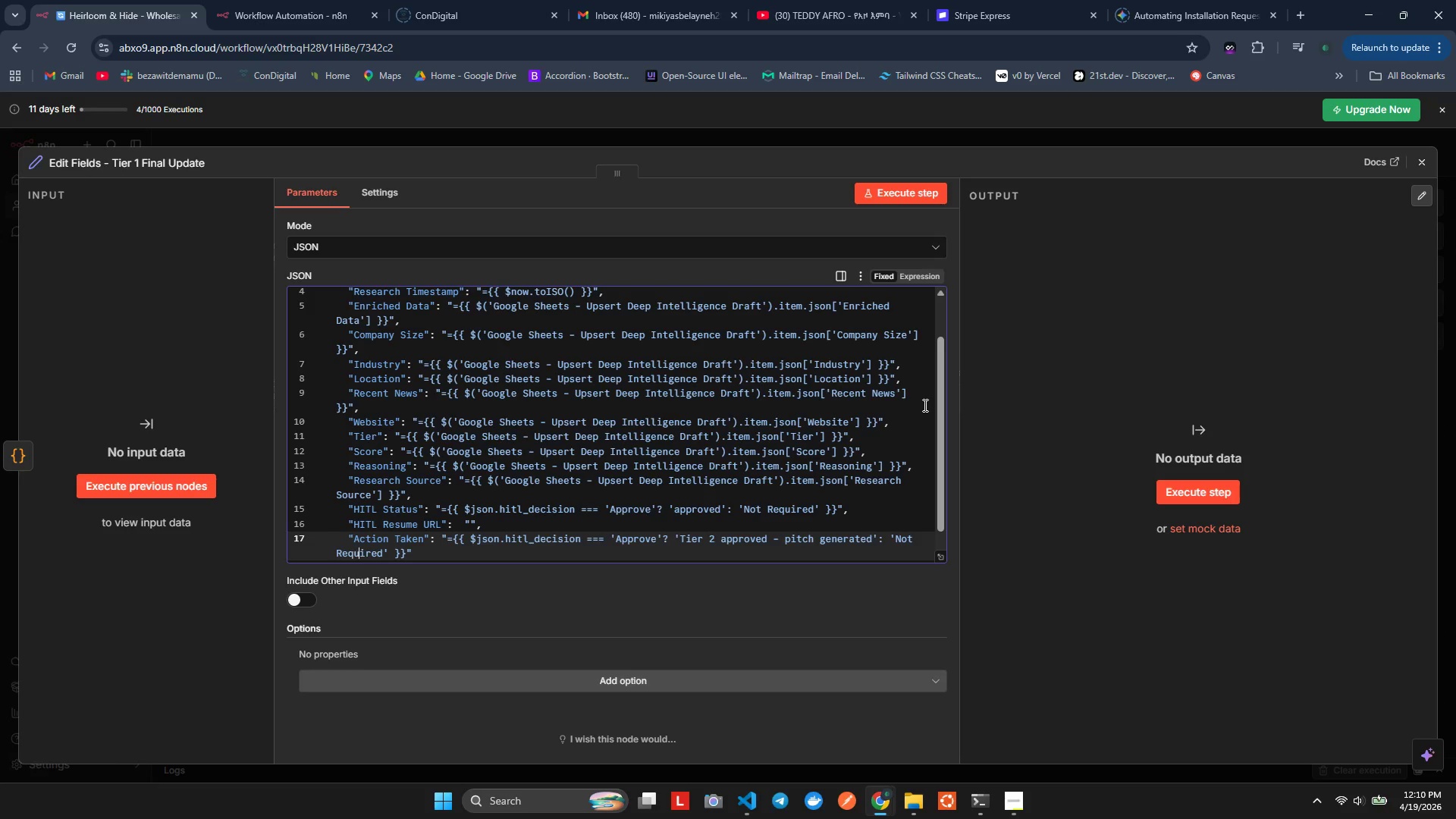 
key(ArrowRight)
 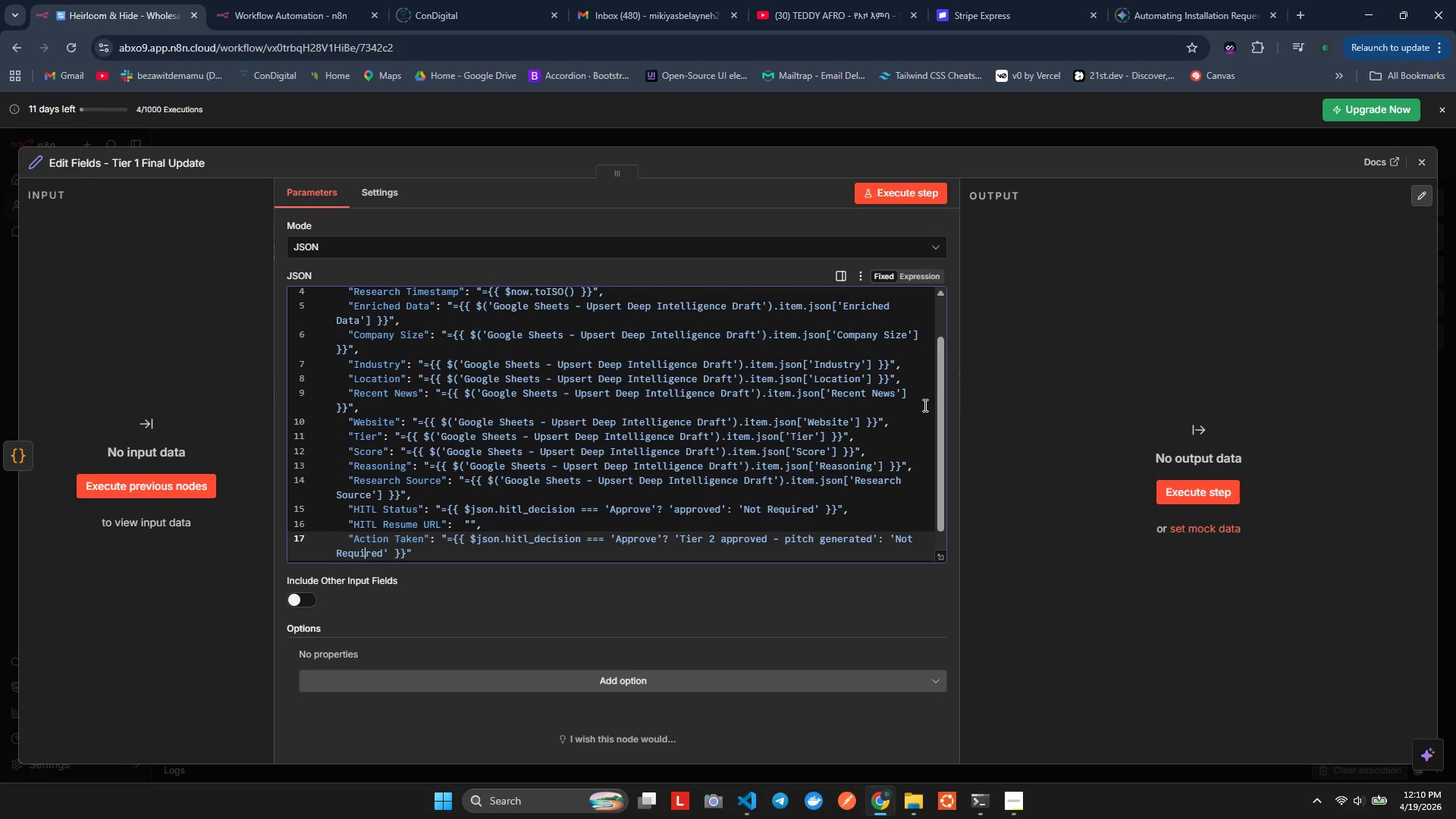 
key(ArrowRight)
 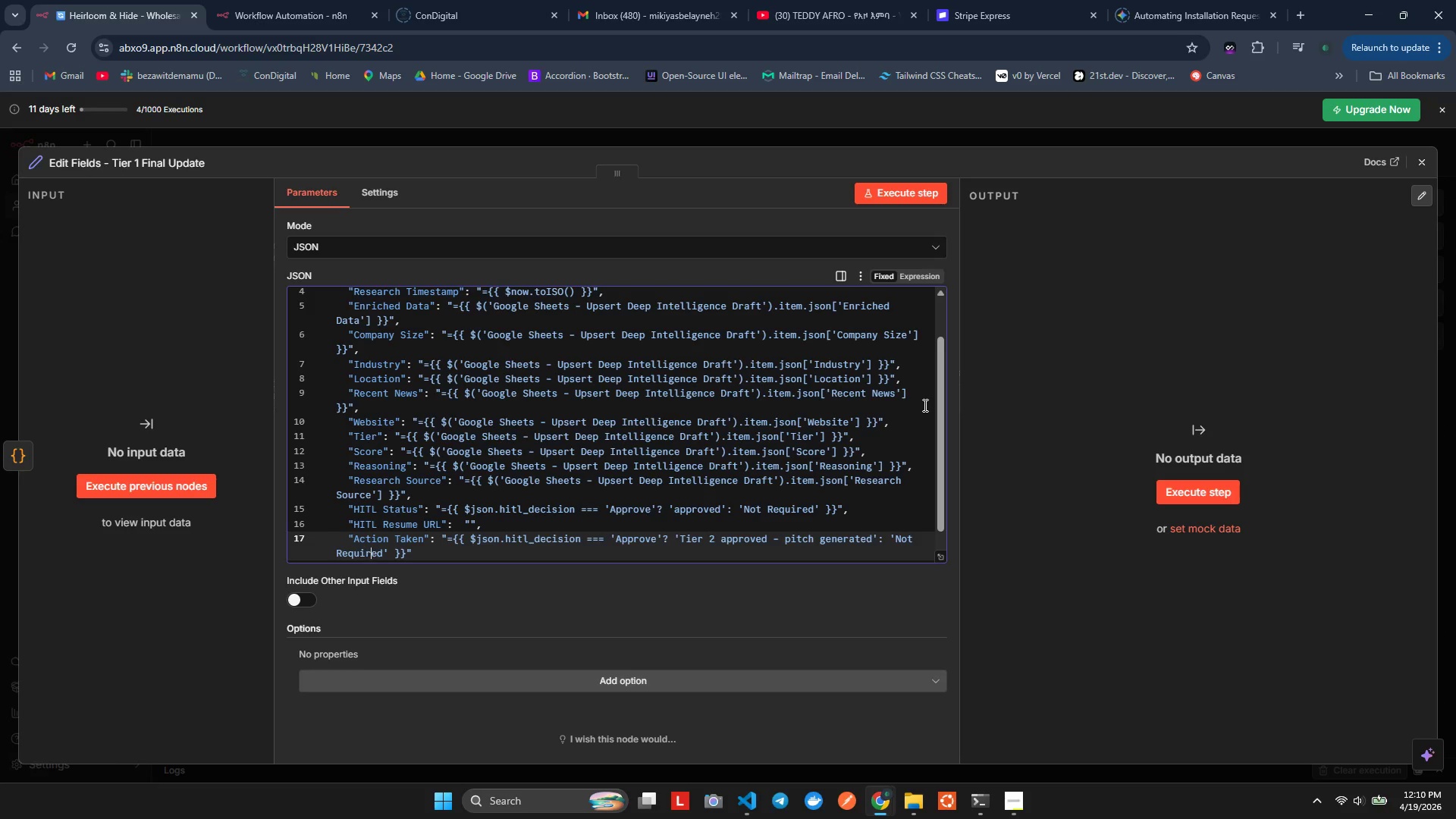 
key(ArrowRight)
 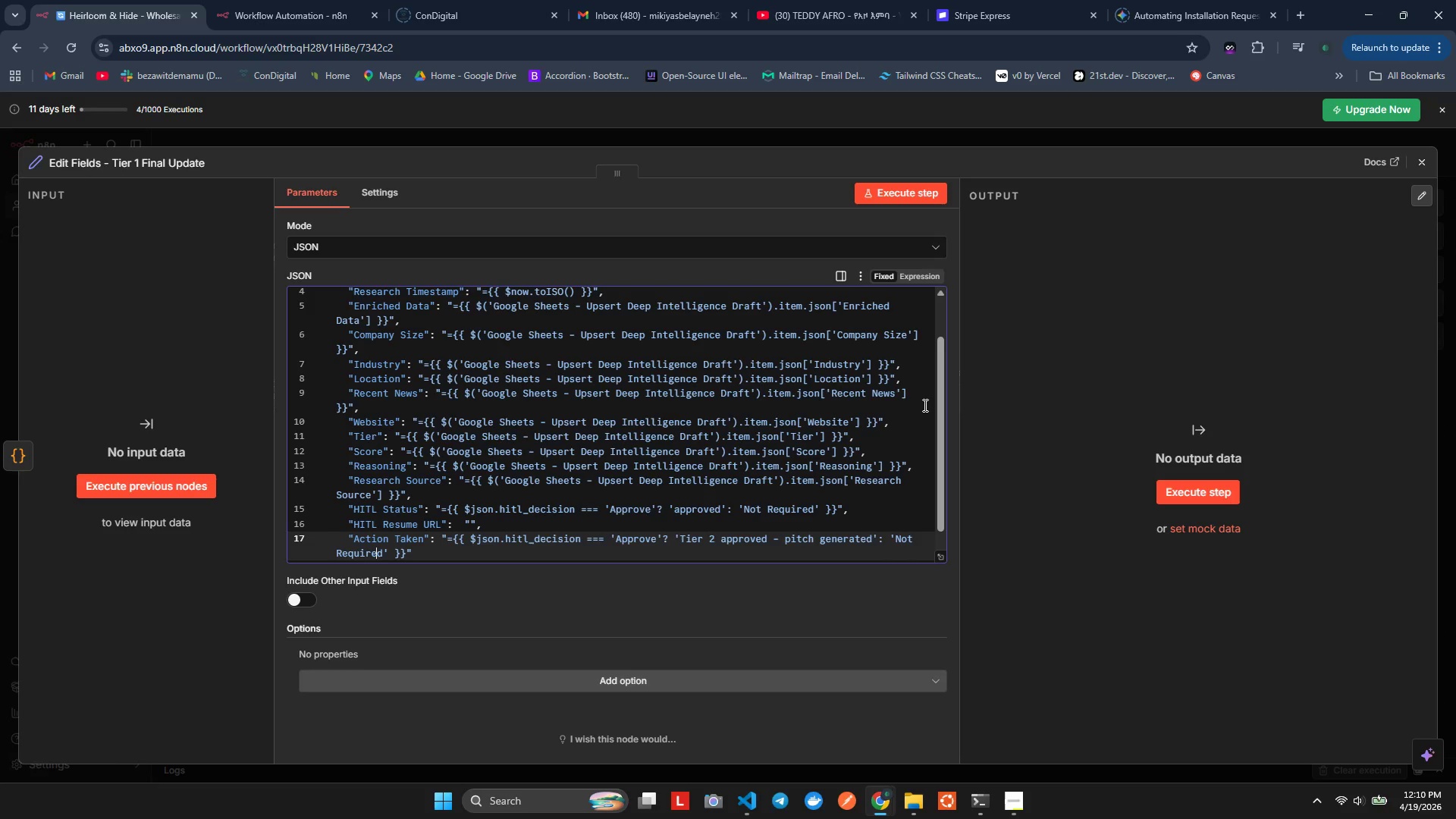 
key(ArrowRight)
 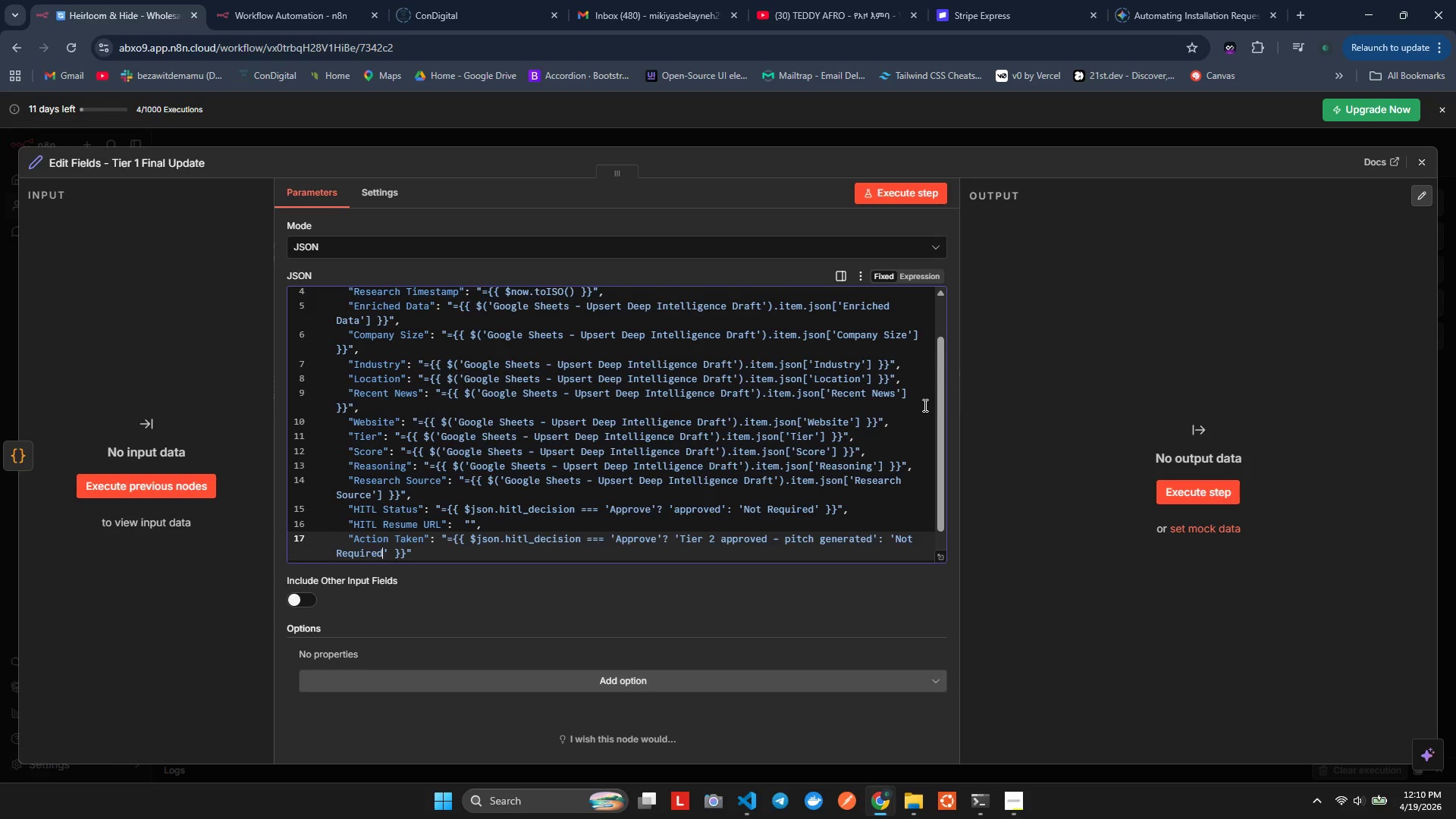 
key(ArrowRight)
 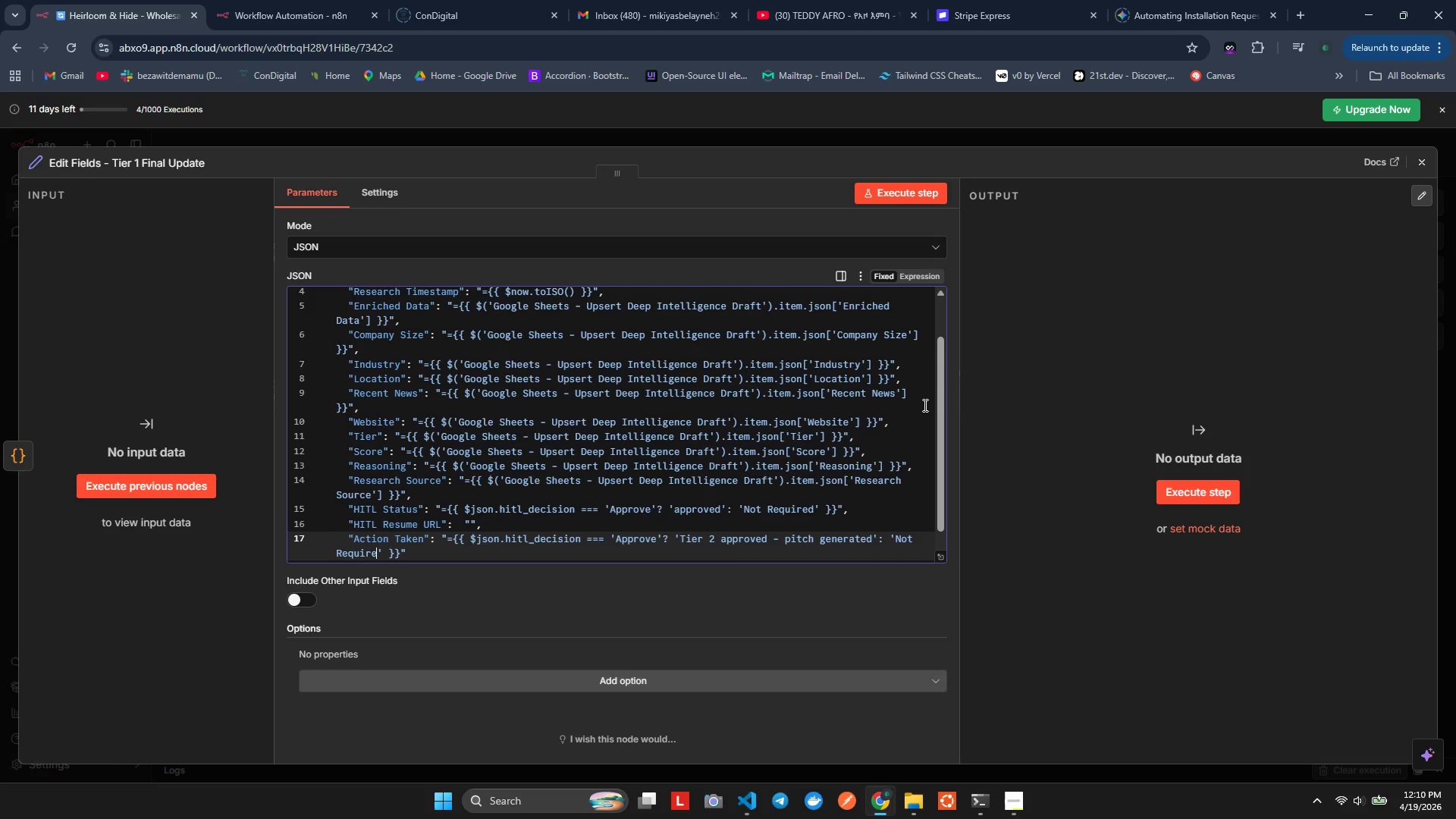 
key(Backspace)
key(Backspace)
key(Backspace)
key(Backspace)
key(Backspace)
key(Backspace)
key(Backspace)
key(Backspace)
key(Backspace)
key(Backspace)
key(Backspace)
key(Backspace)
type(Tier)
 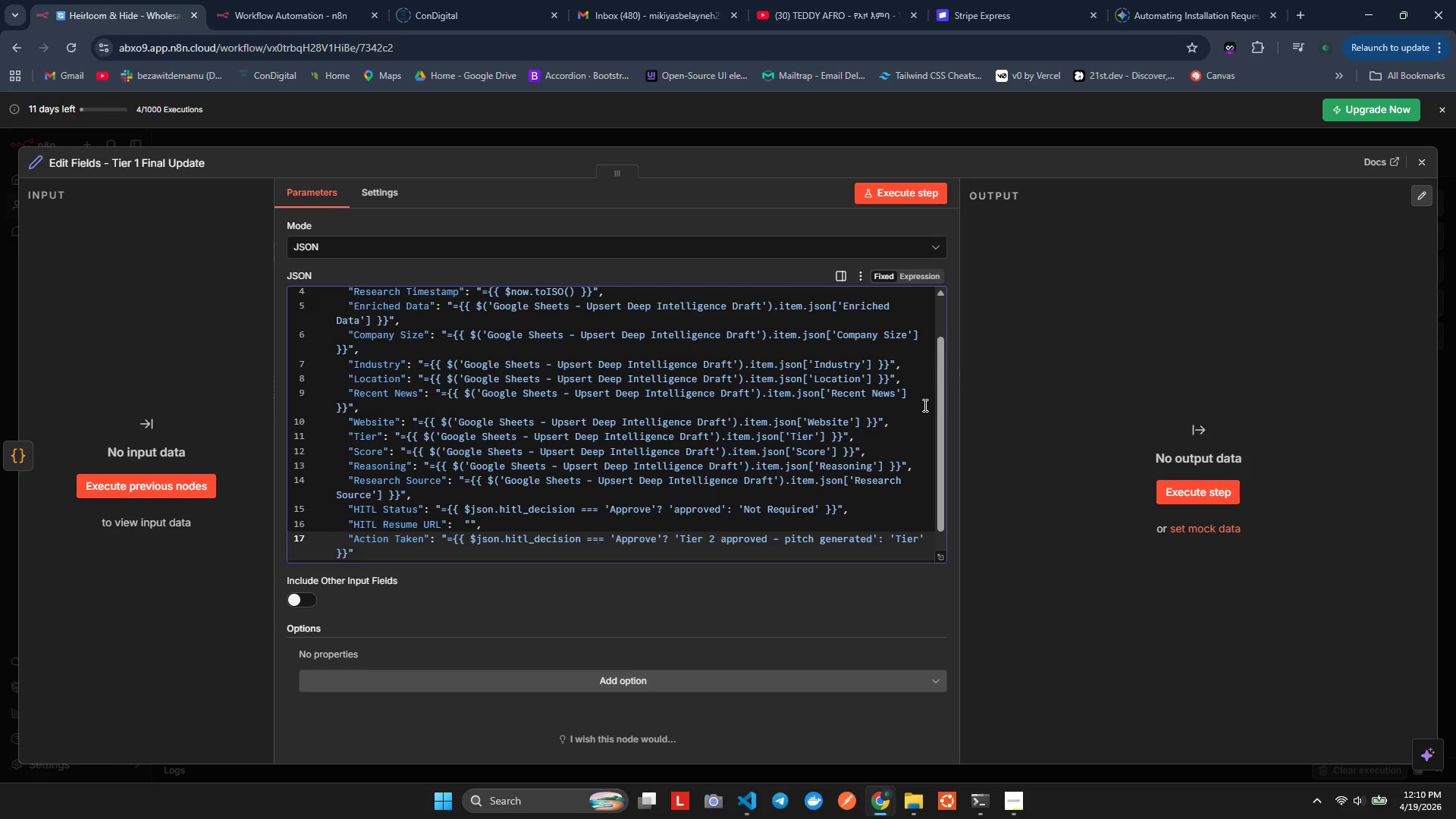 
type( 1 - pitch generated)
 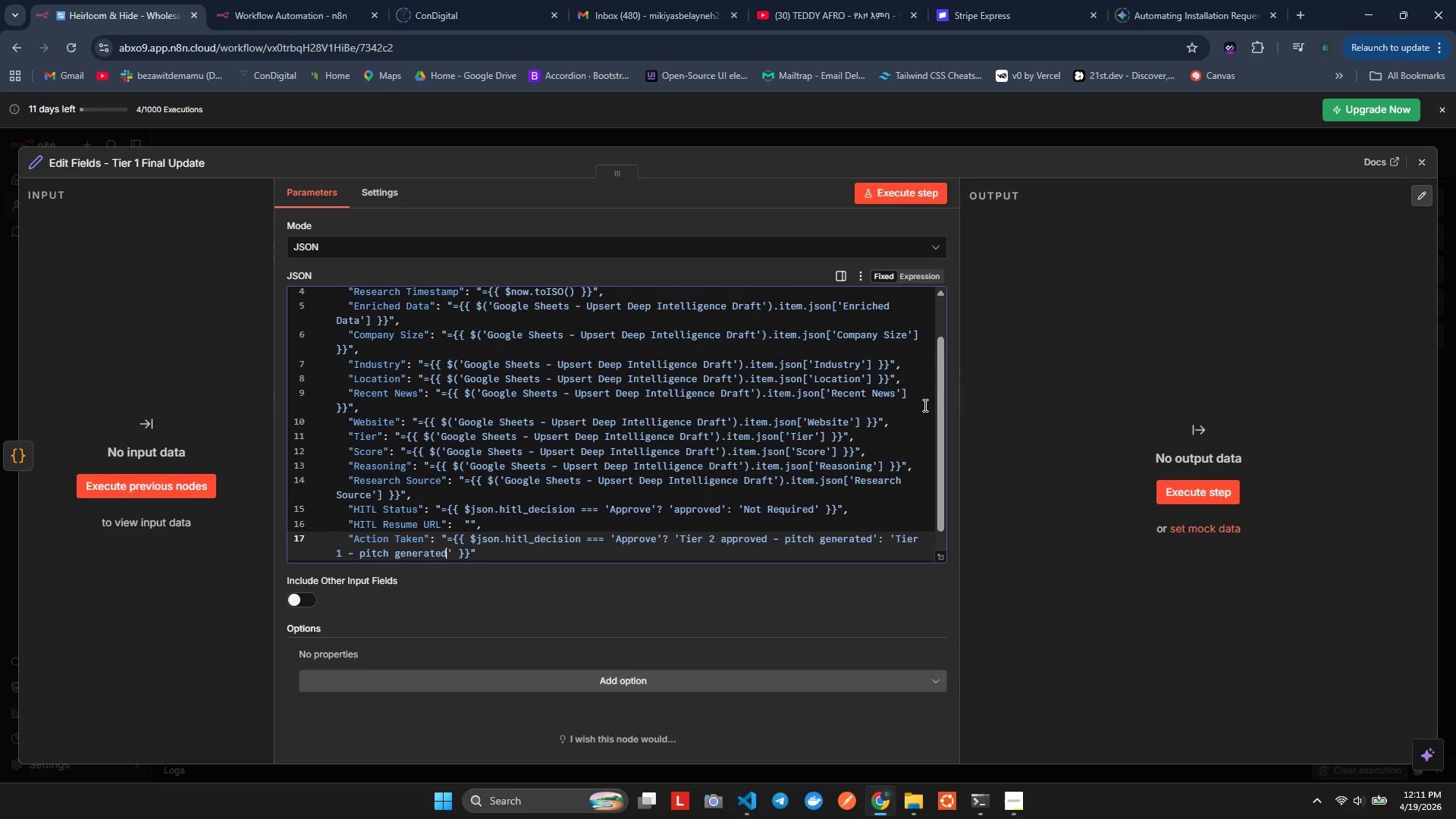 
key(ArrowRight)
 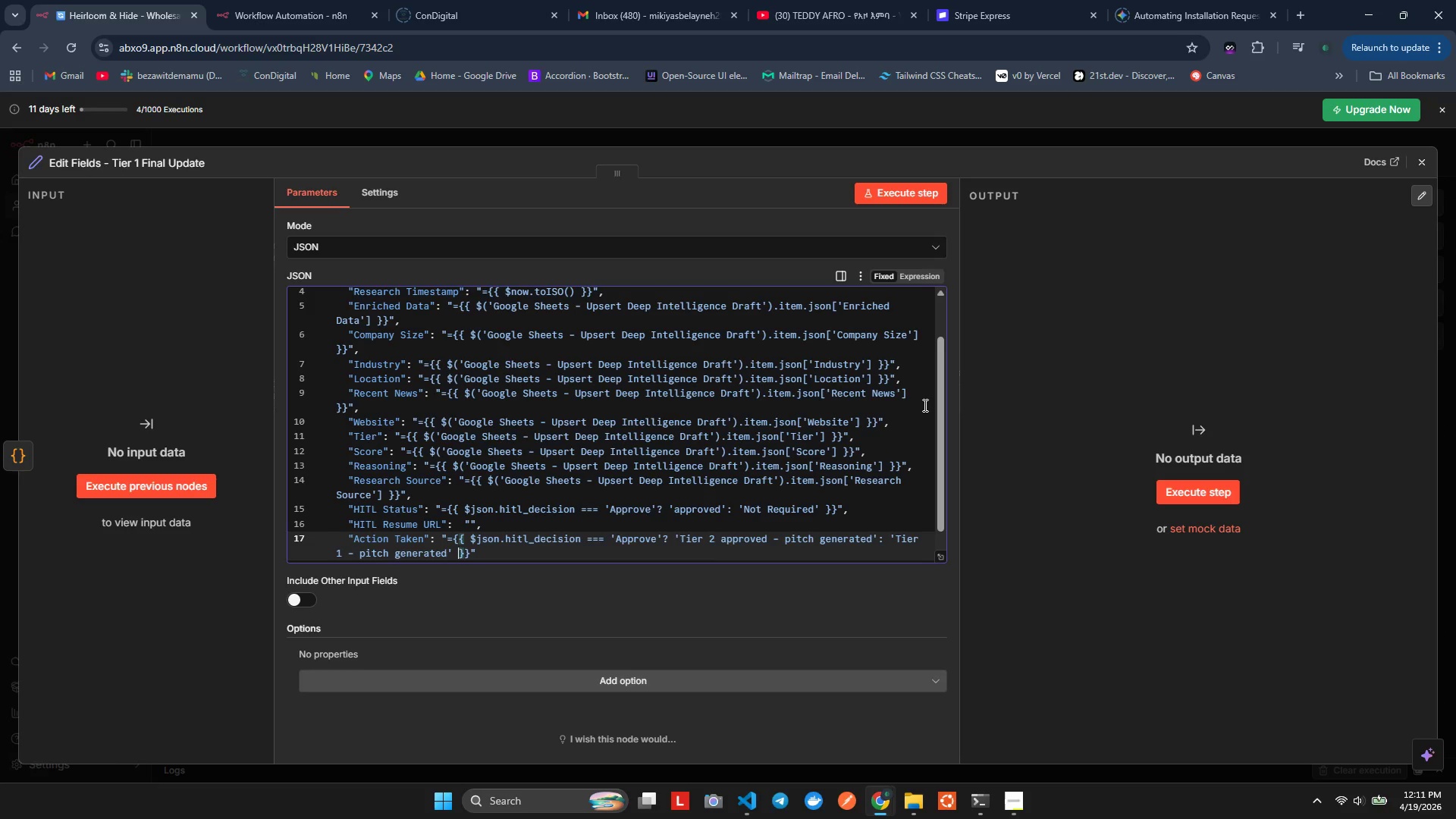 
key(ArrowRight)
 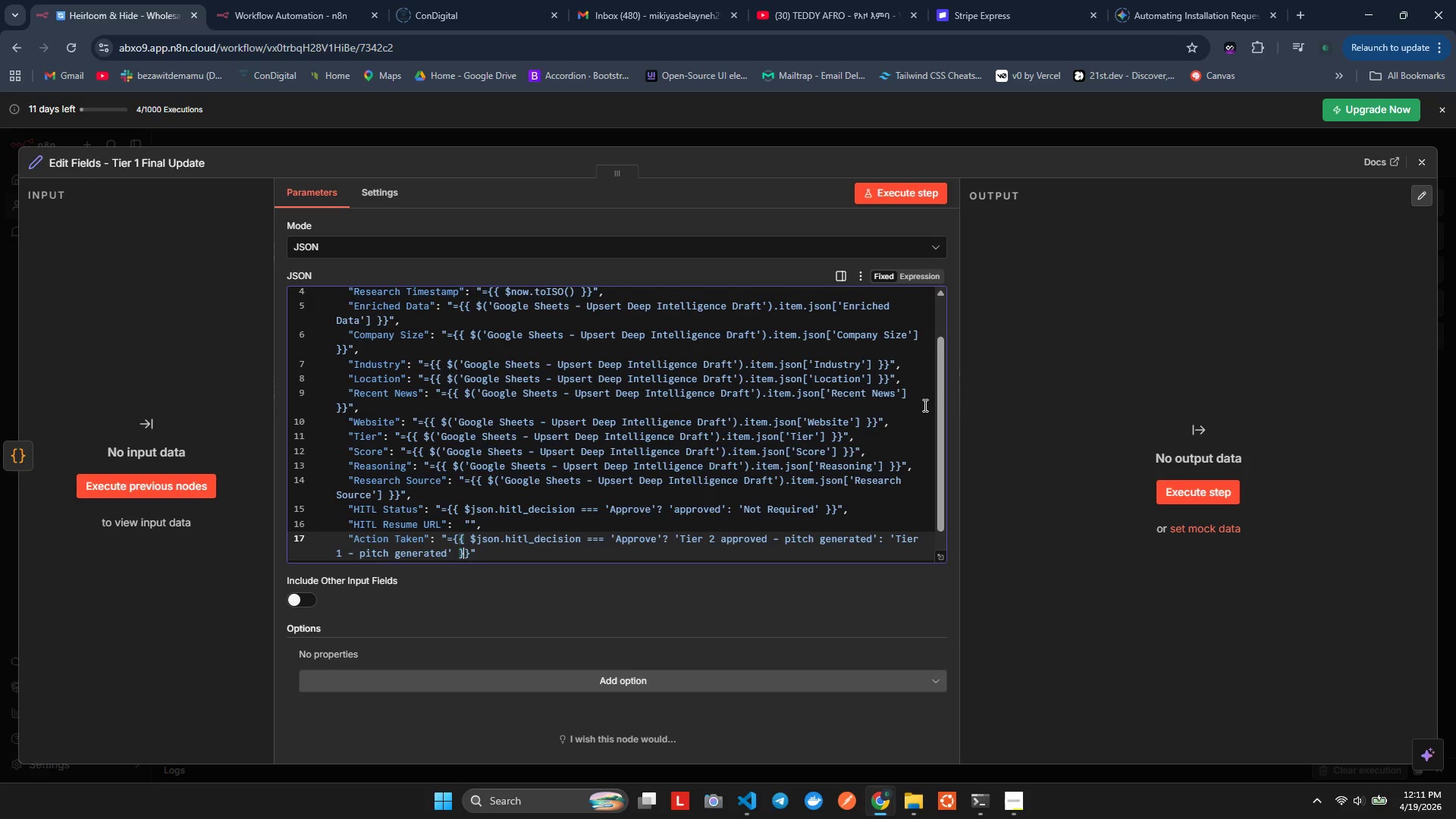 
key(ArrowRight)
 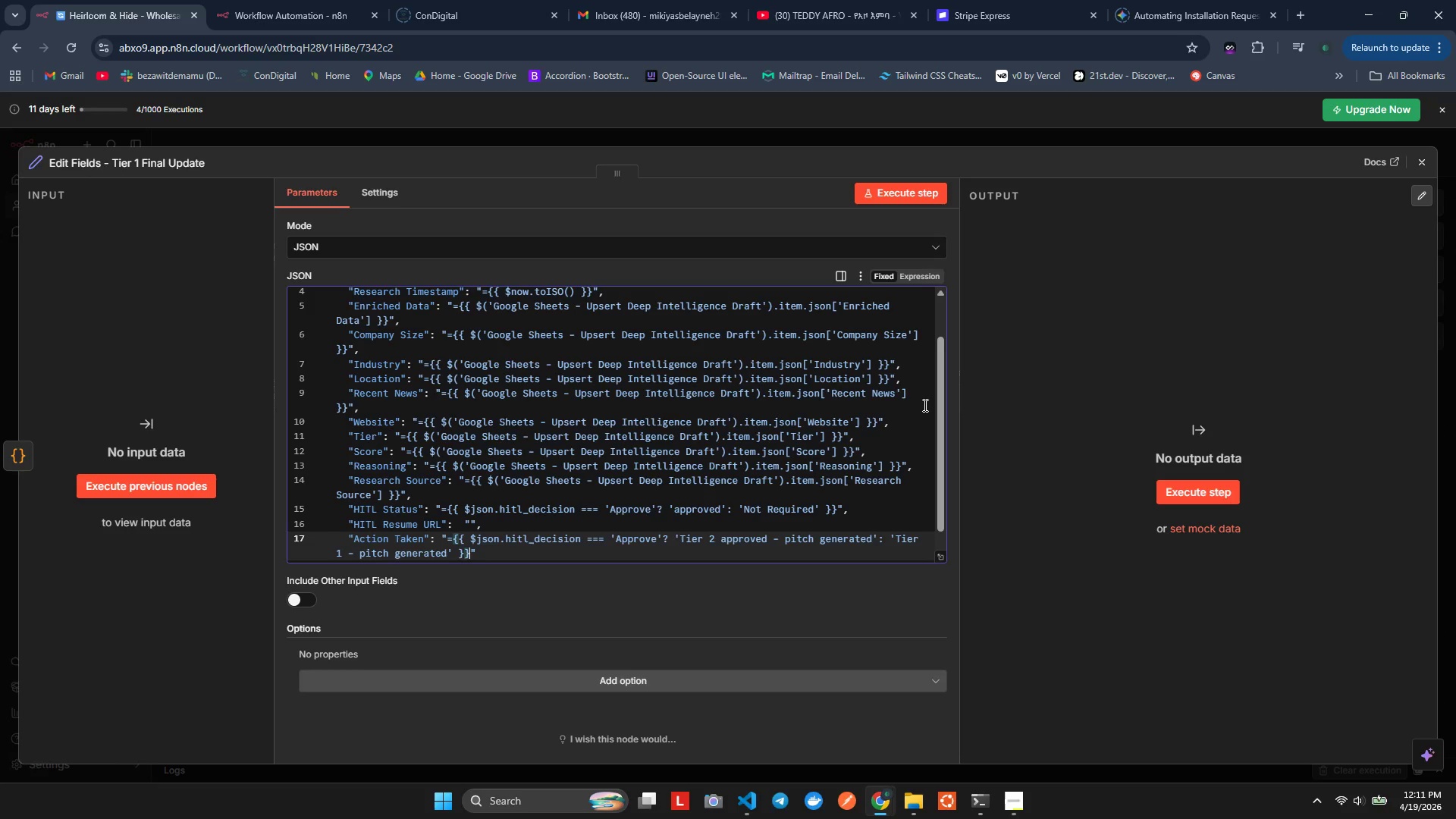 
key(ArrowRight)
 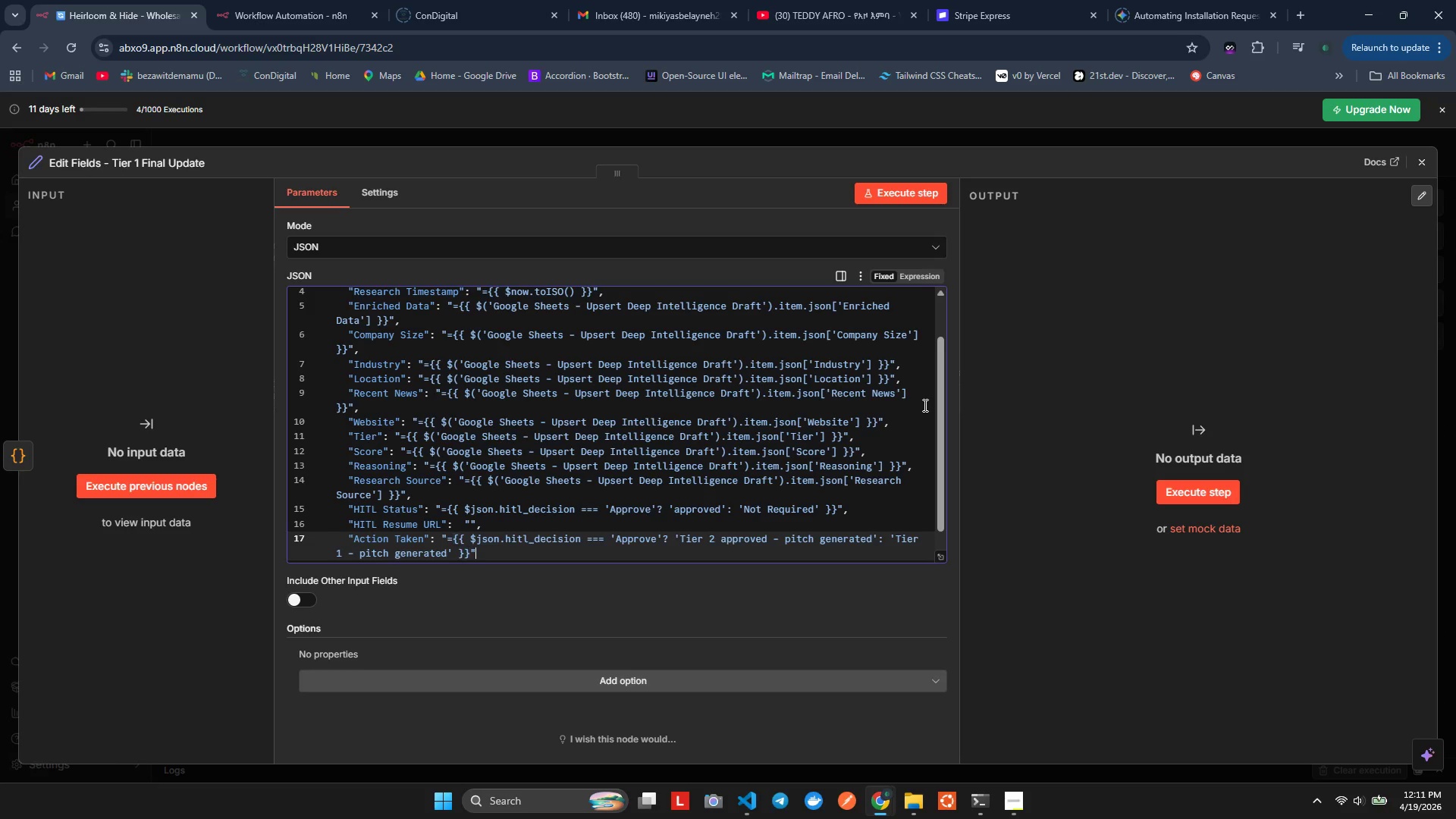 
key(ArrowRight)
 